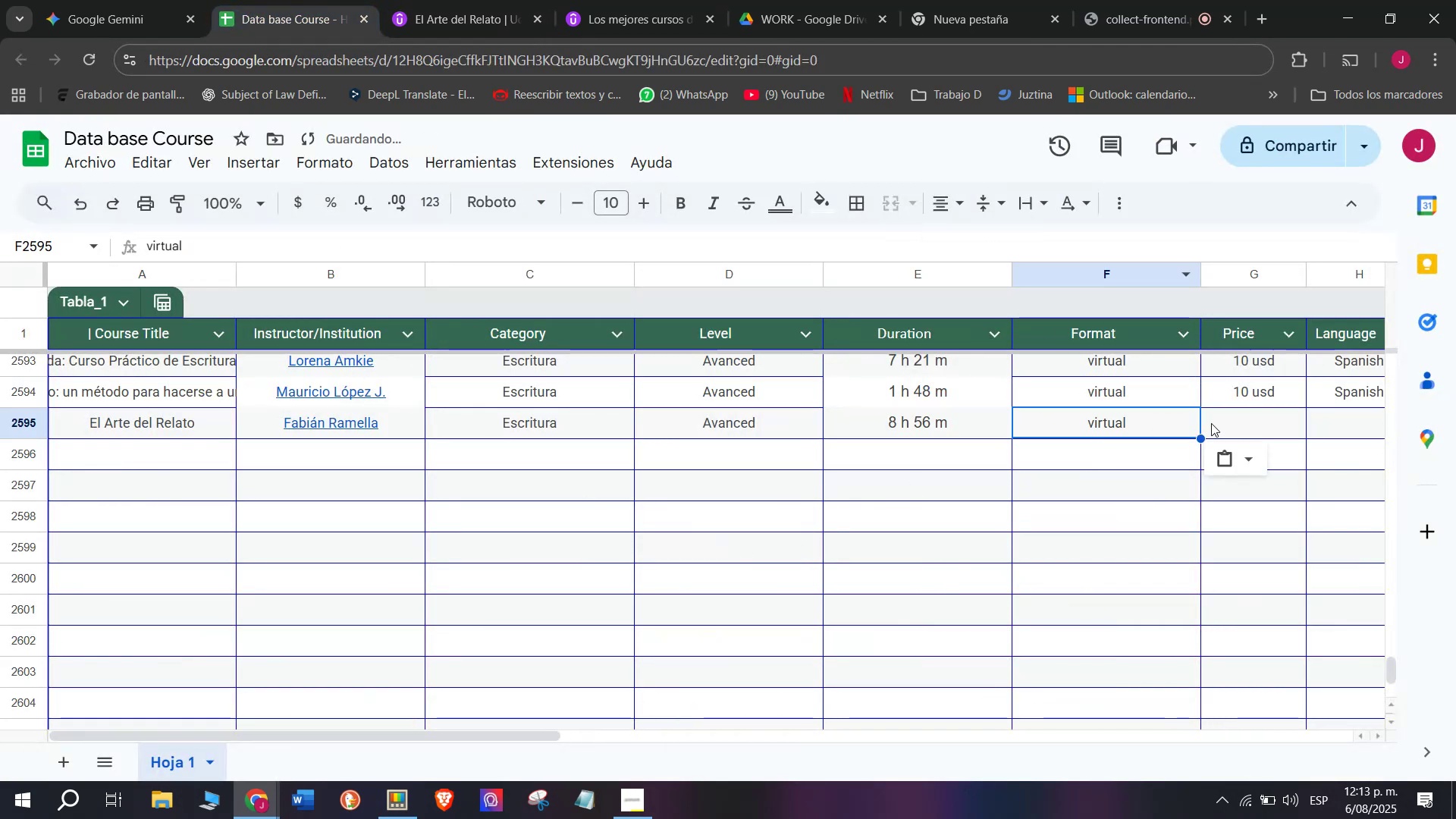 
key(Control+ControlLeft)
 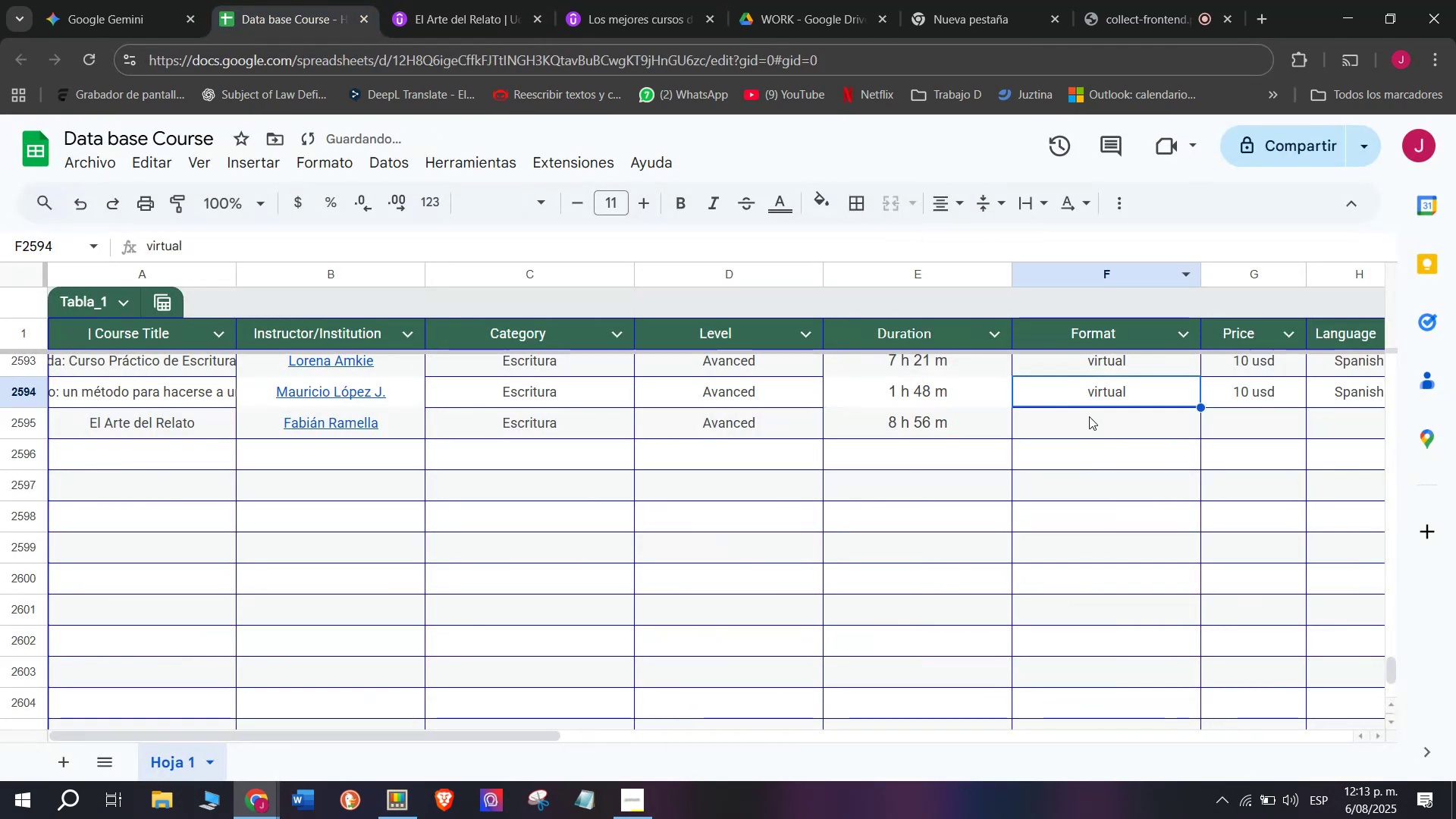 
key(Control+C)
 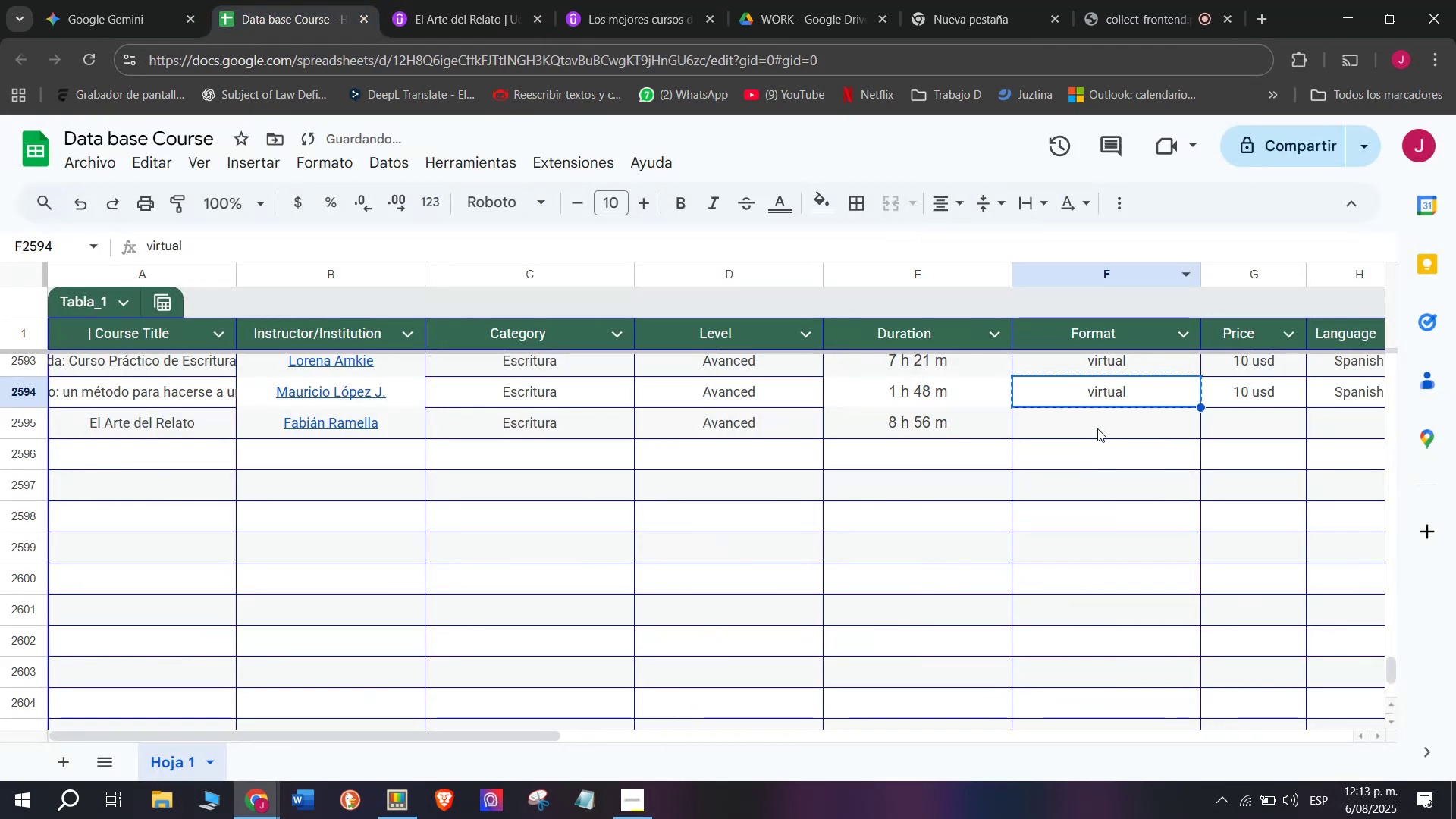 
double_click([1097, 428])
 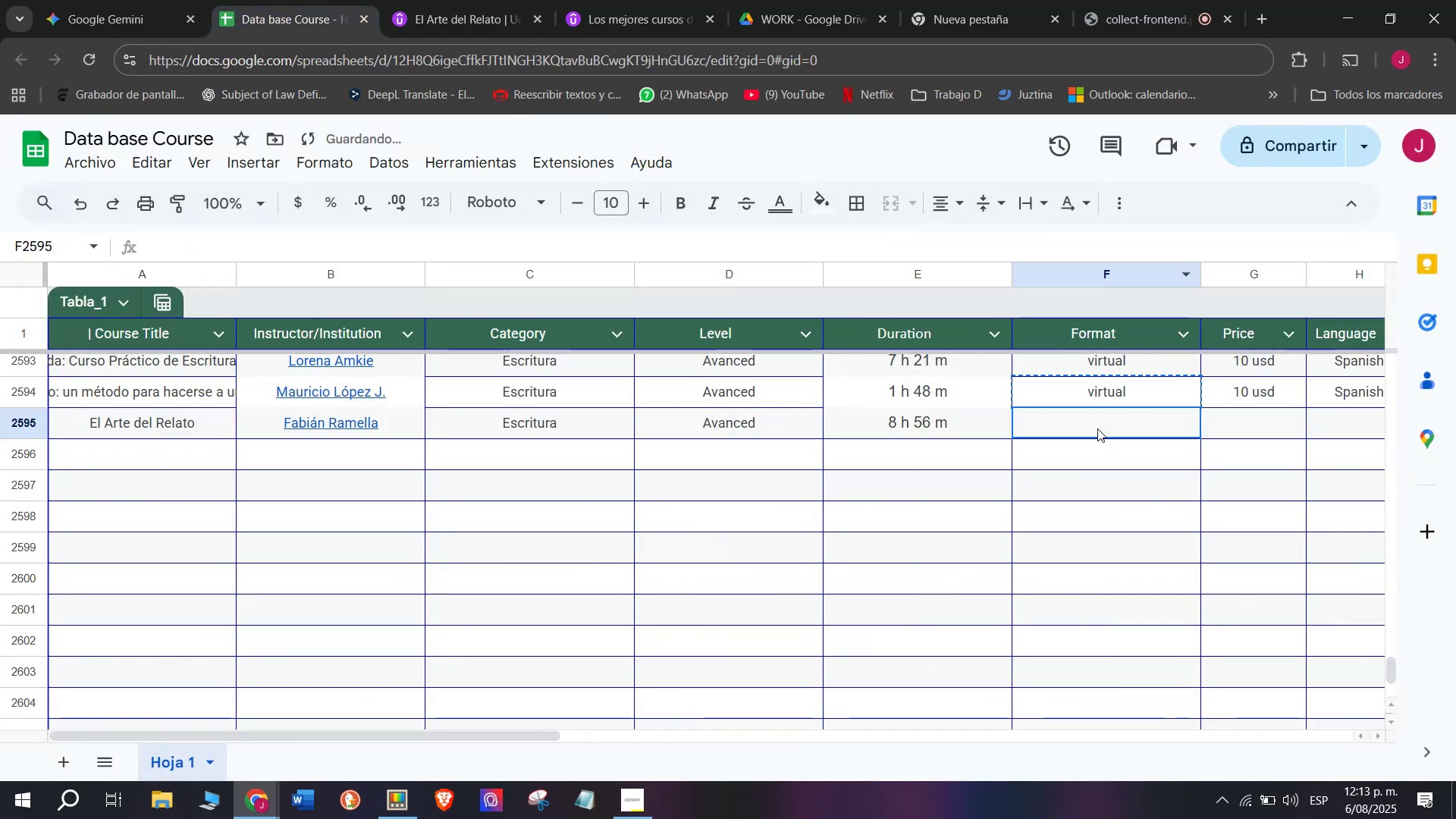 
key(Z)
 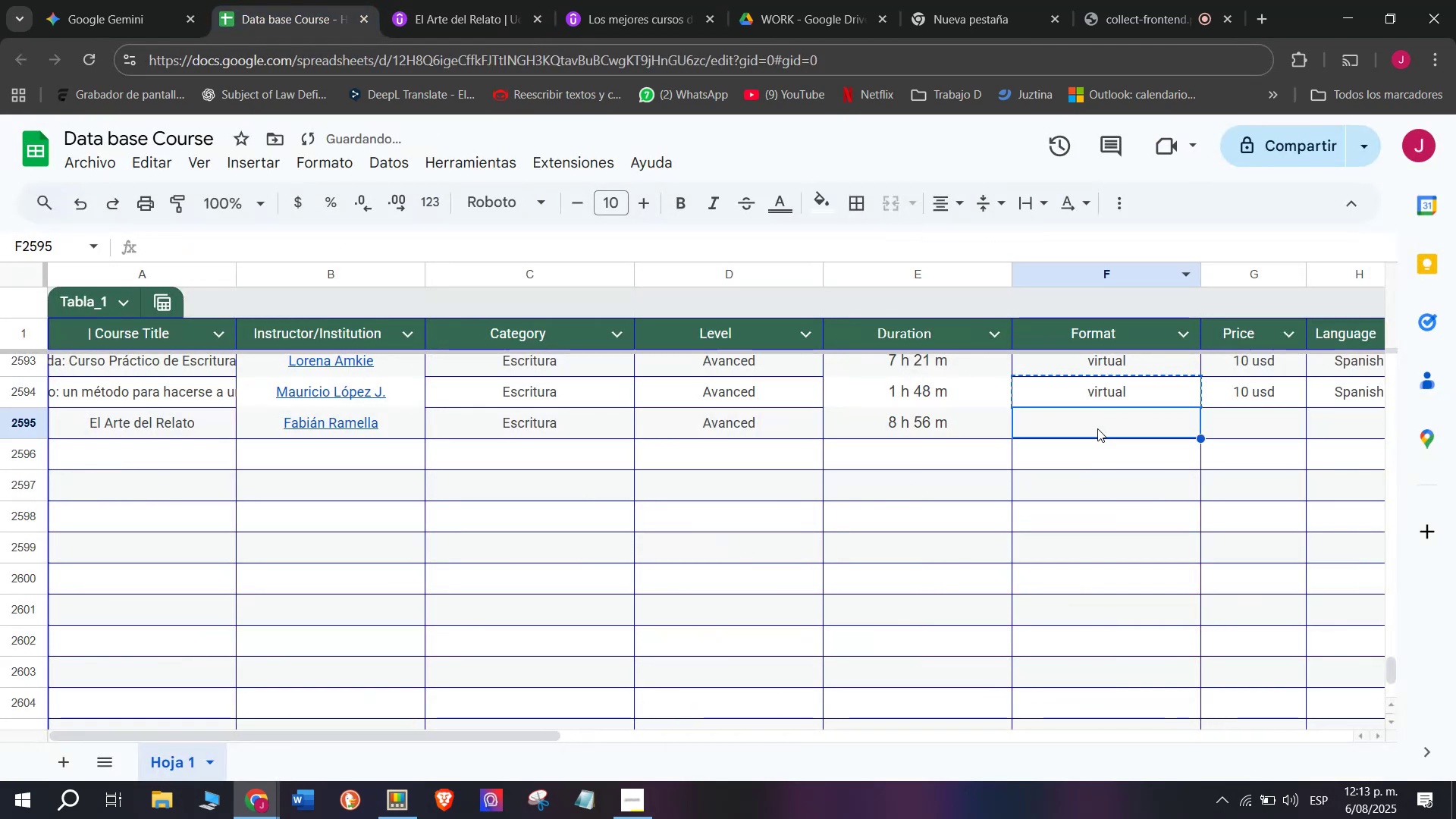 
key(Control+ControlLeft)
 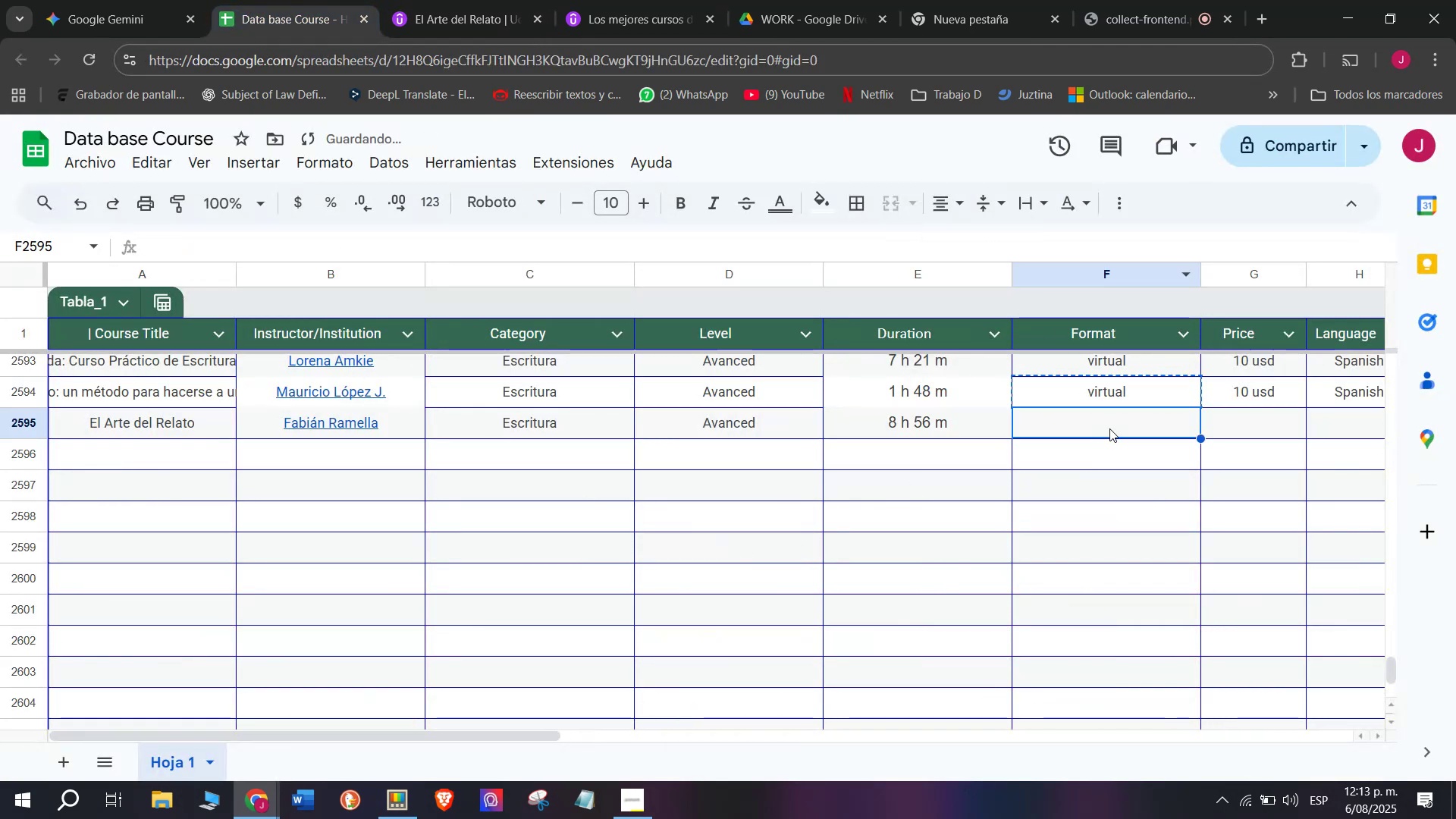 
key(Control+V)
 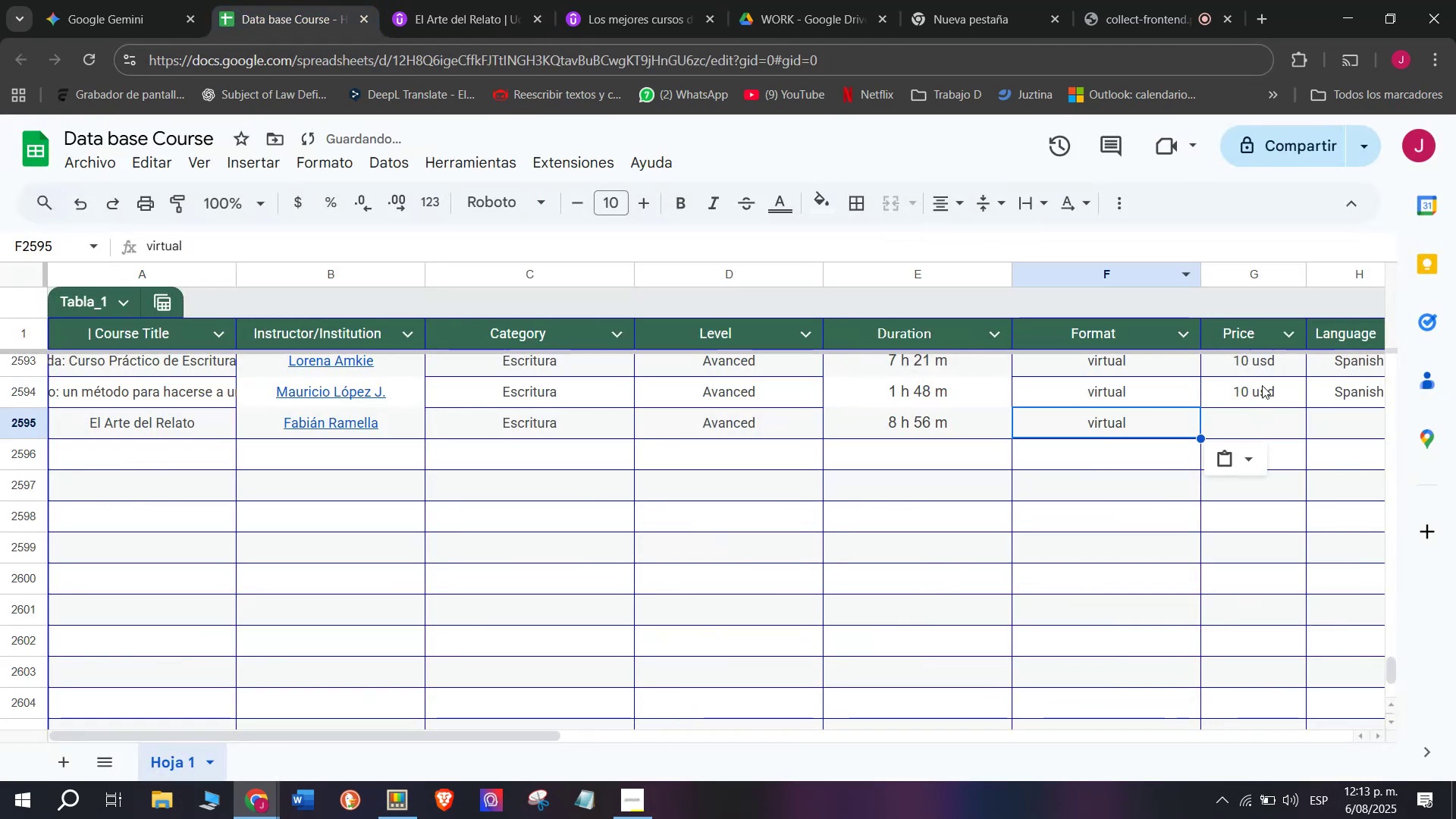 
key(Break)
 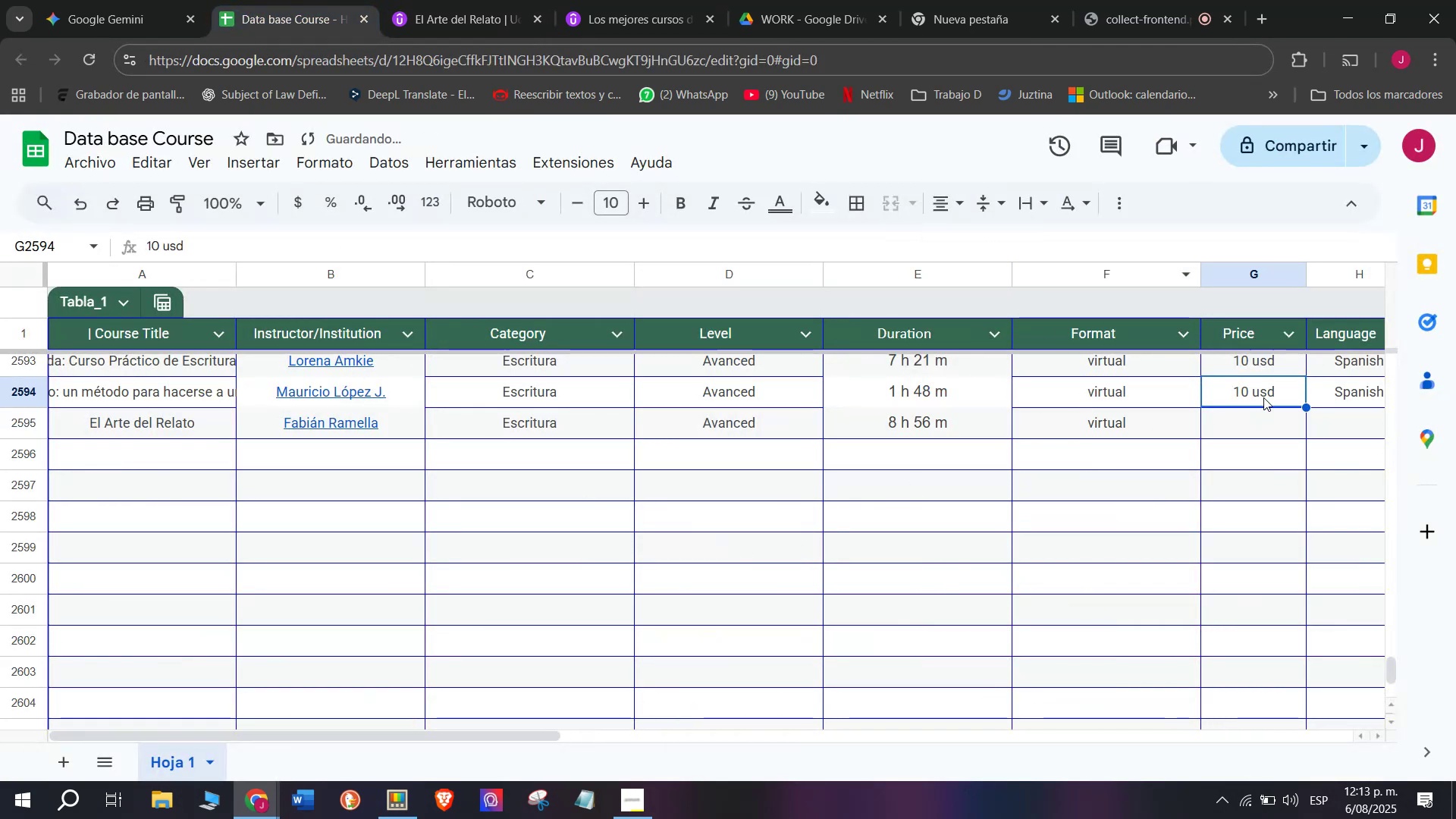 
key(Control+ControlLeft)
 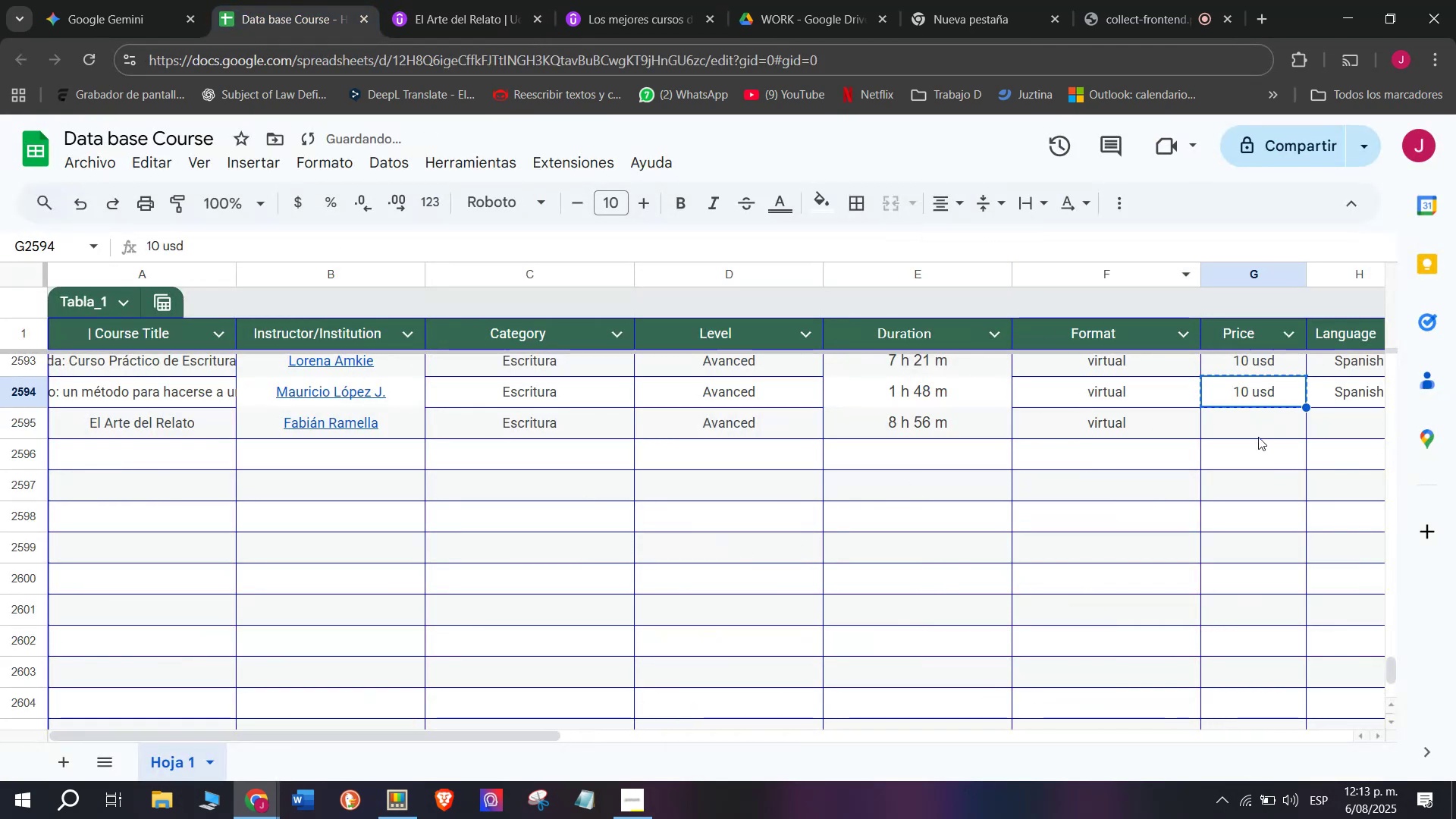 
key(Control+C)
 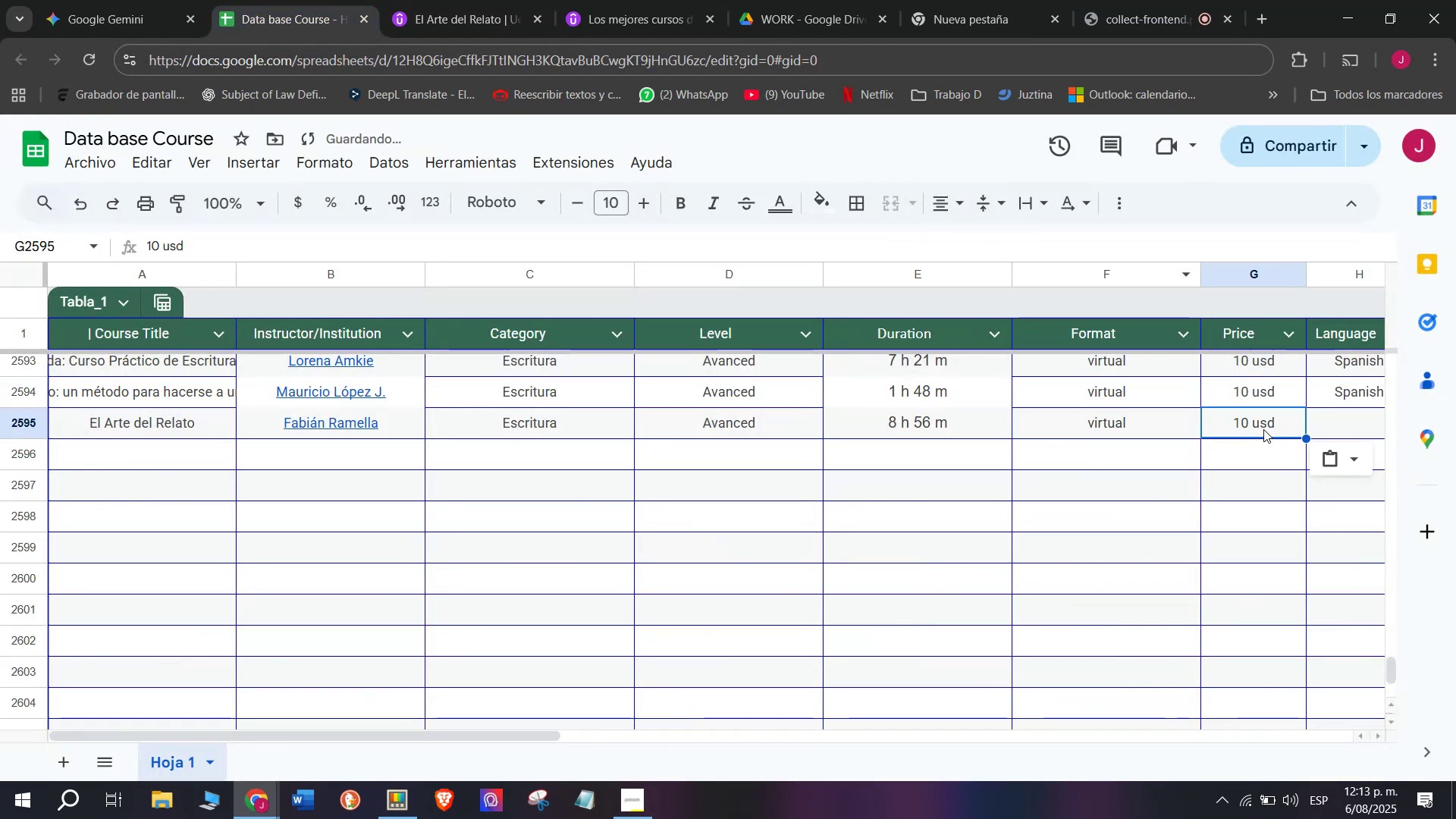 
key(Control+ControlLeft)
 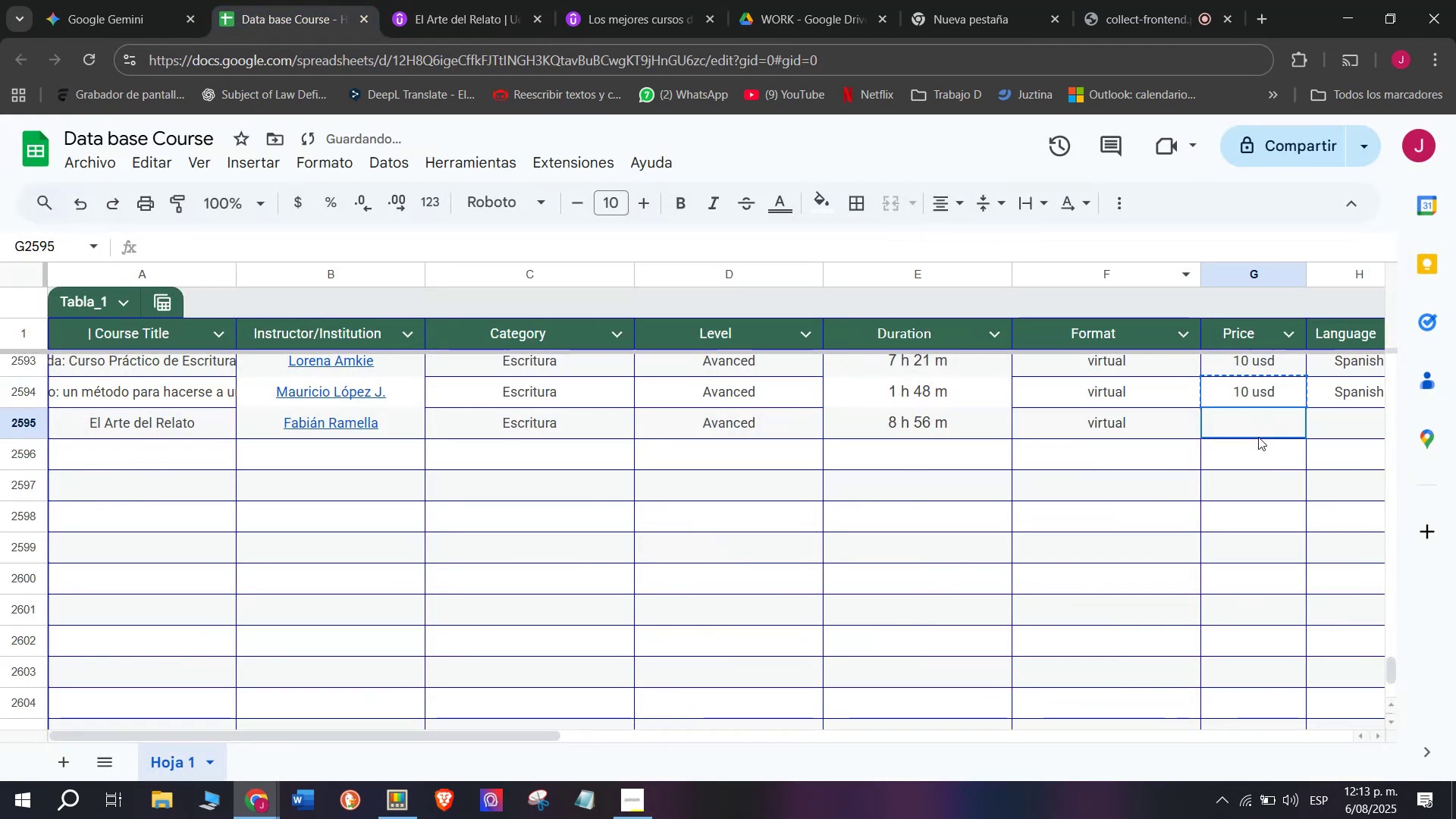 
key(Z)
 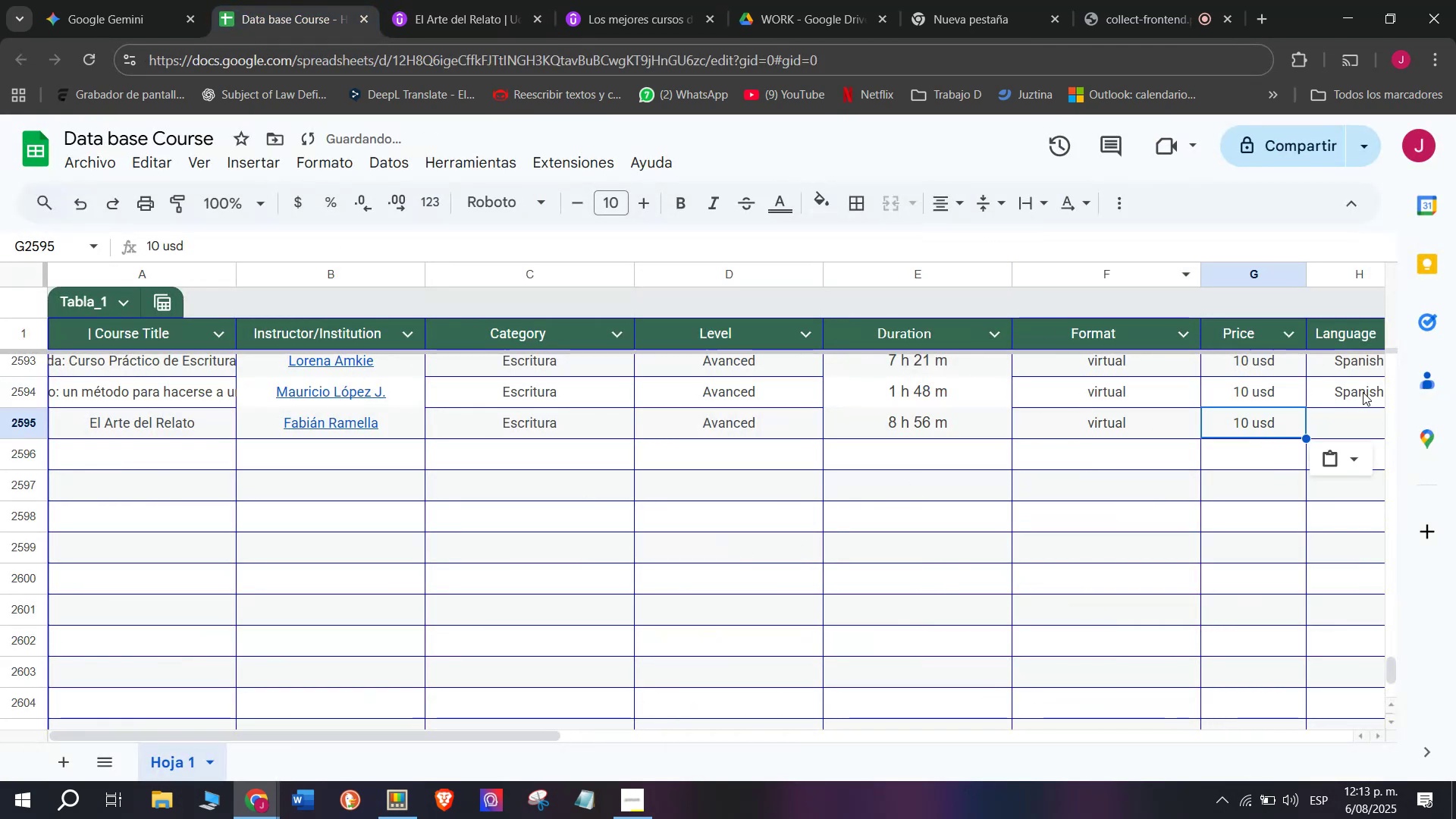 
key(Control+V)
 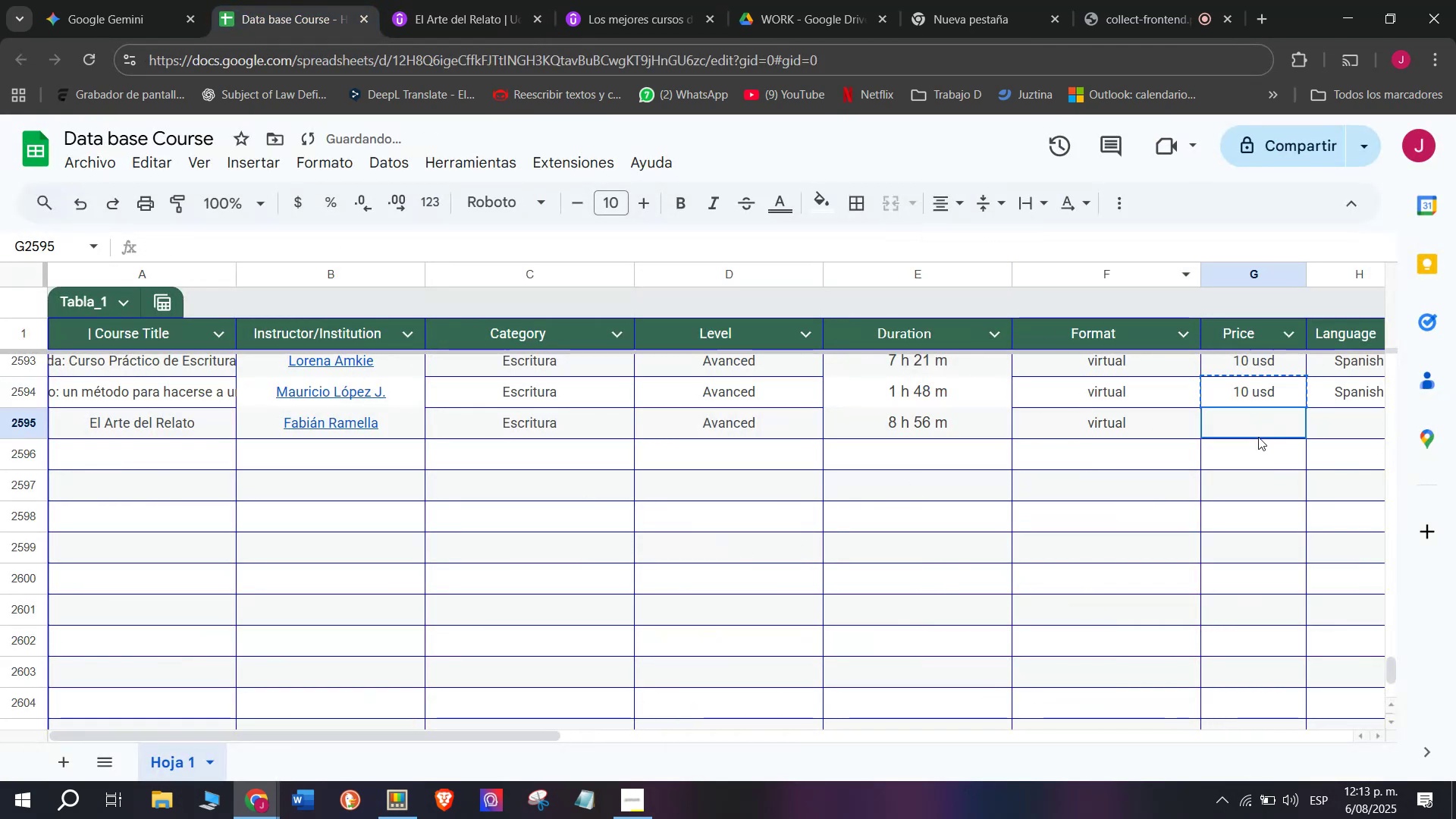 
double_click([1258, 437])
 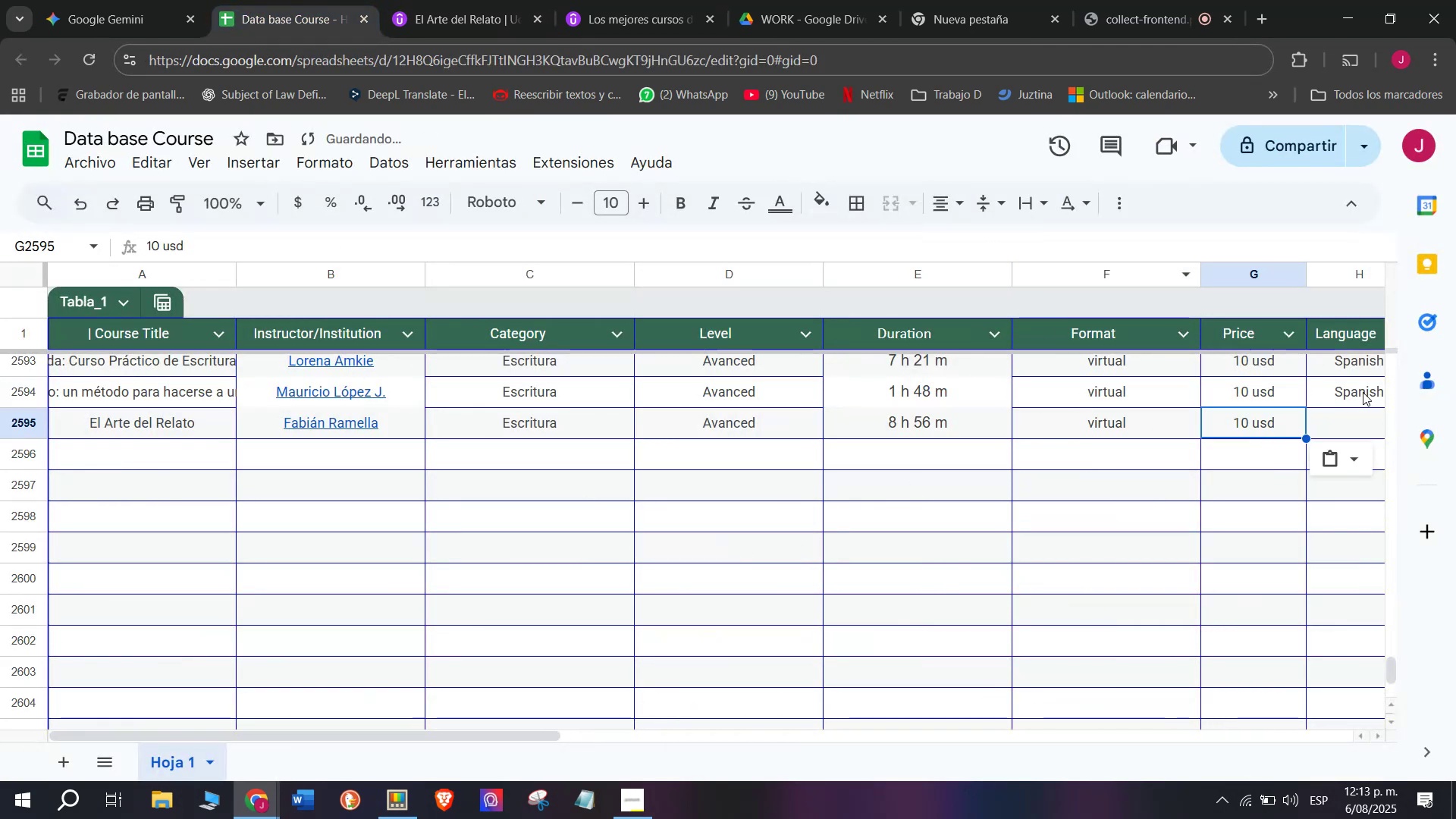 
key(Break)
 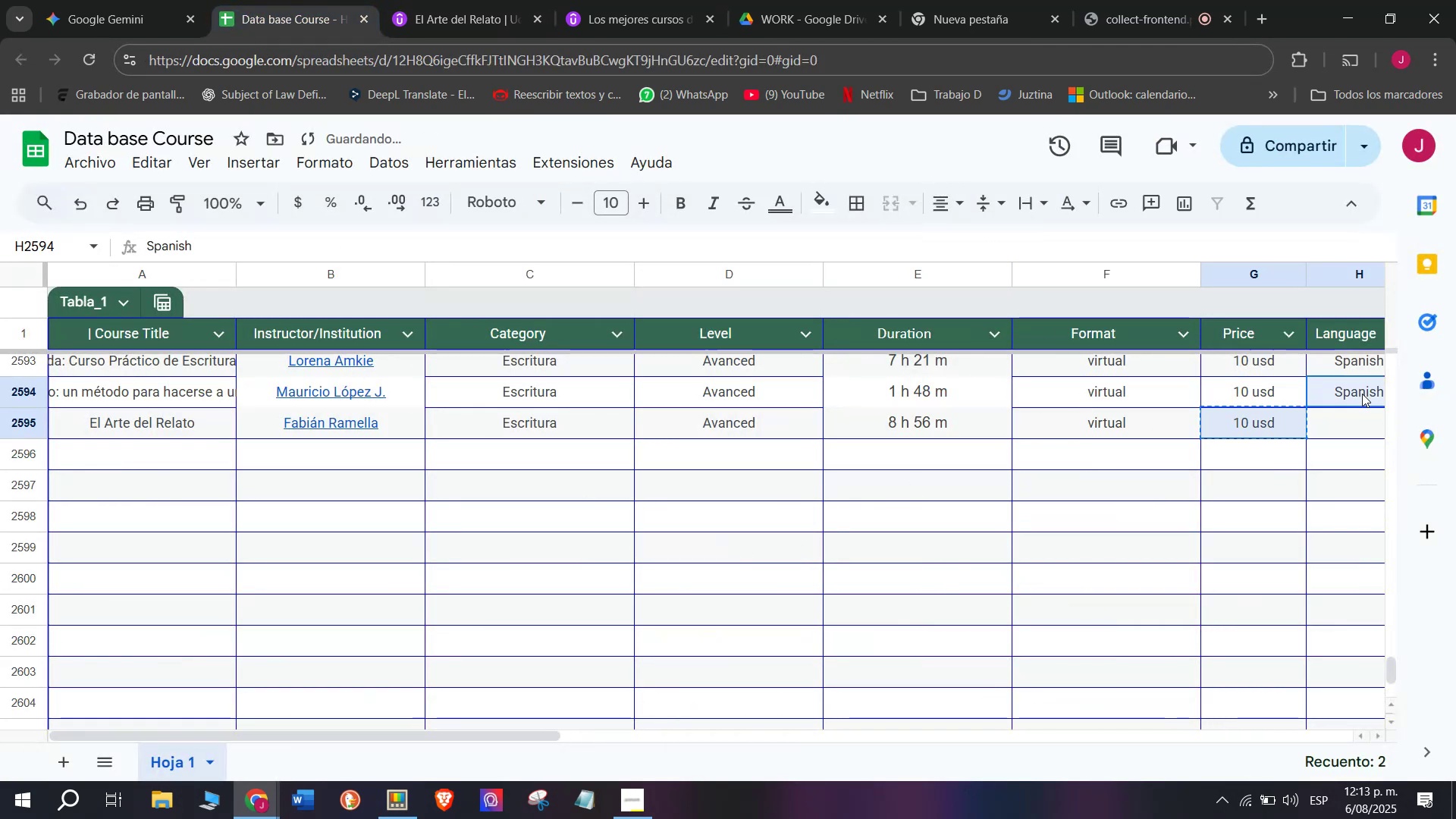 
key(Control+ControlLeft)
 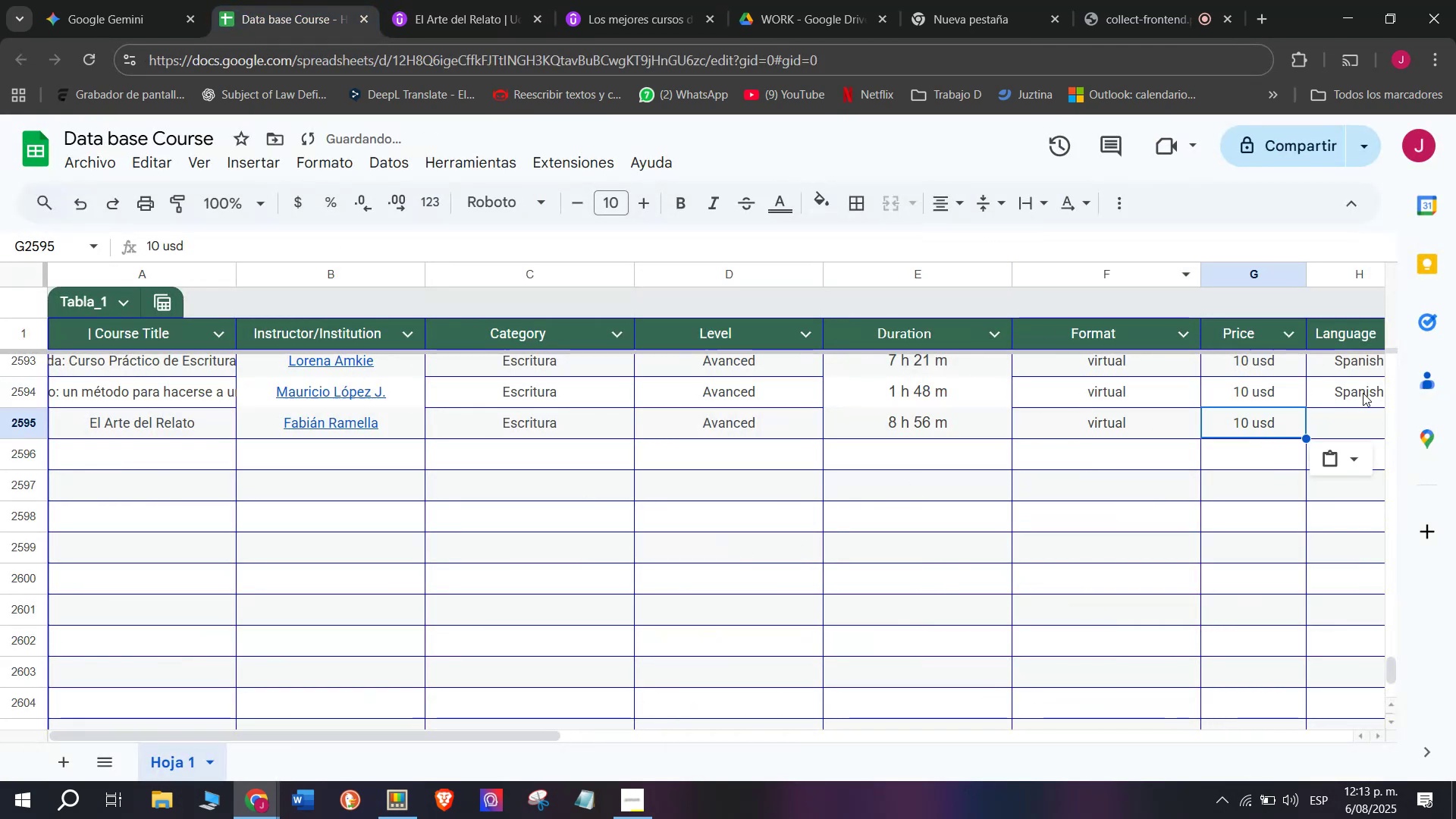 
key(Control+C)
 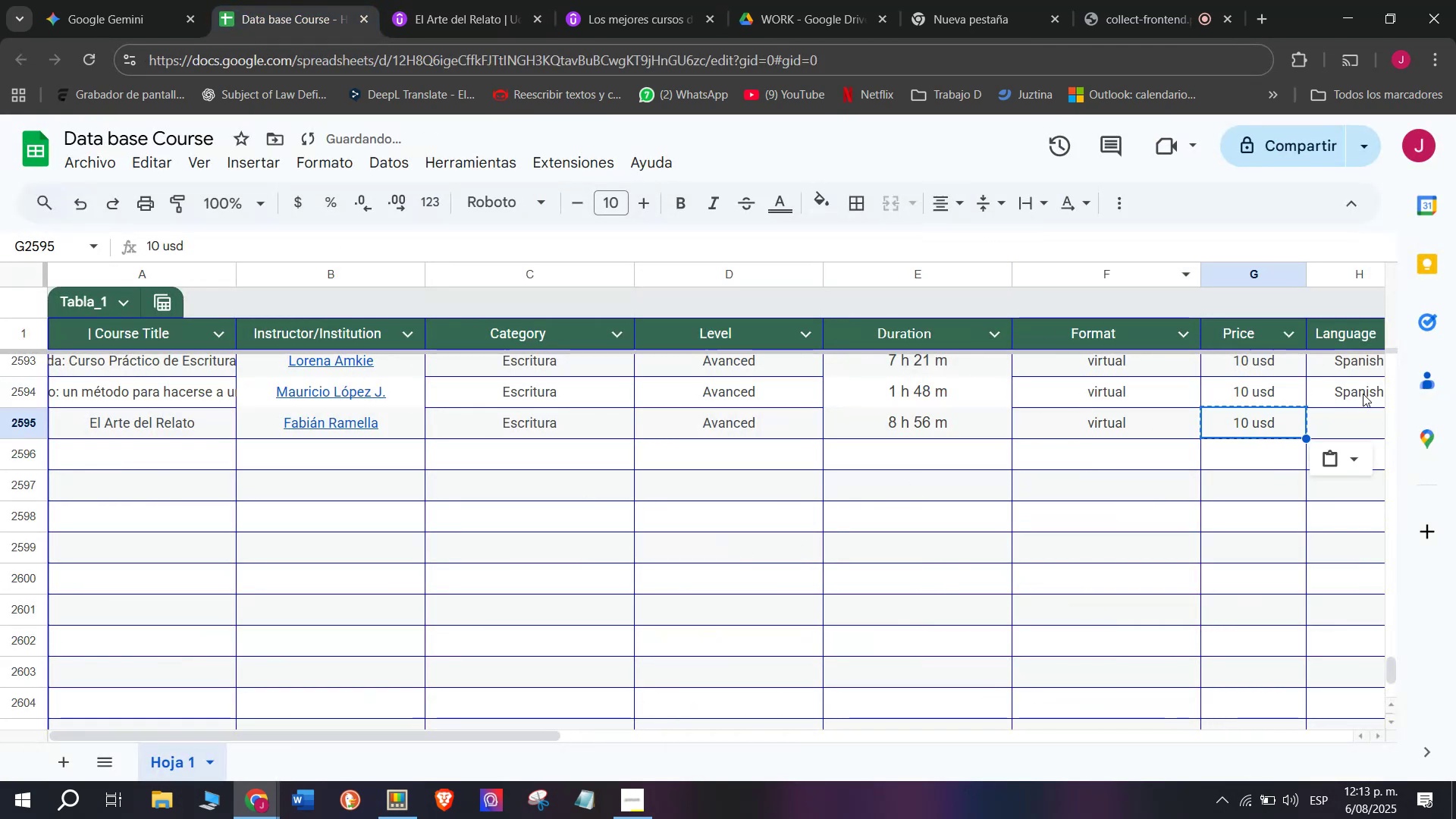 
left_click([1363, 394])
 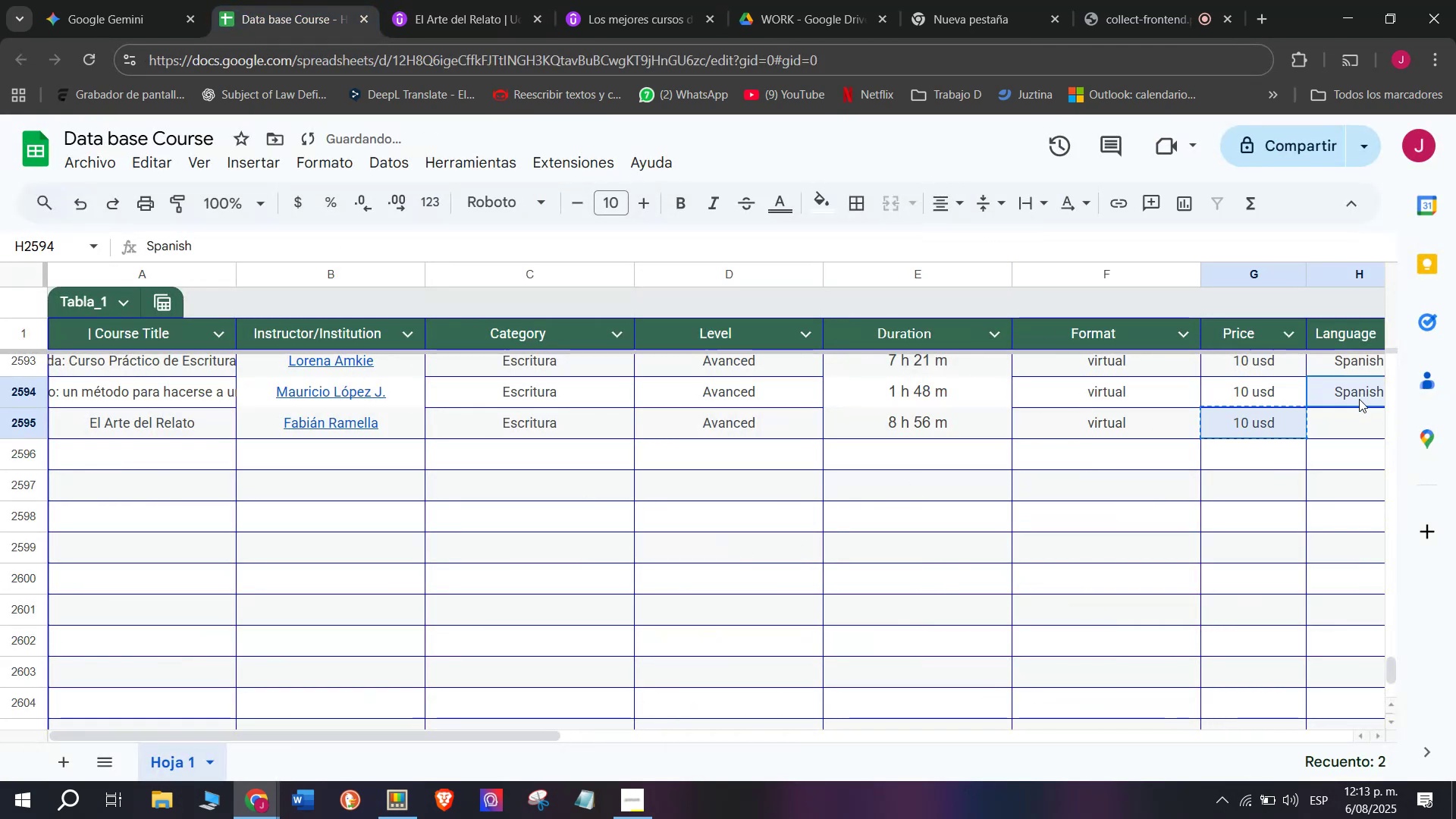 
left_click([1357, 402])
 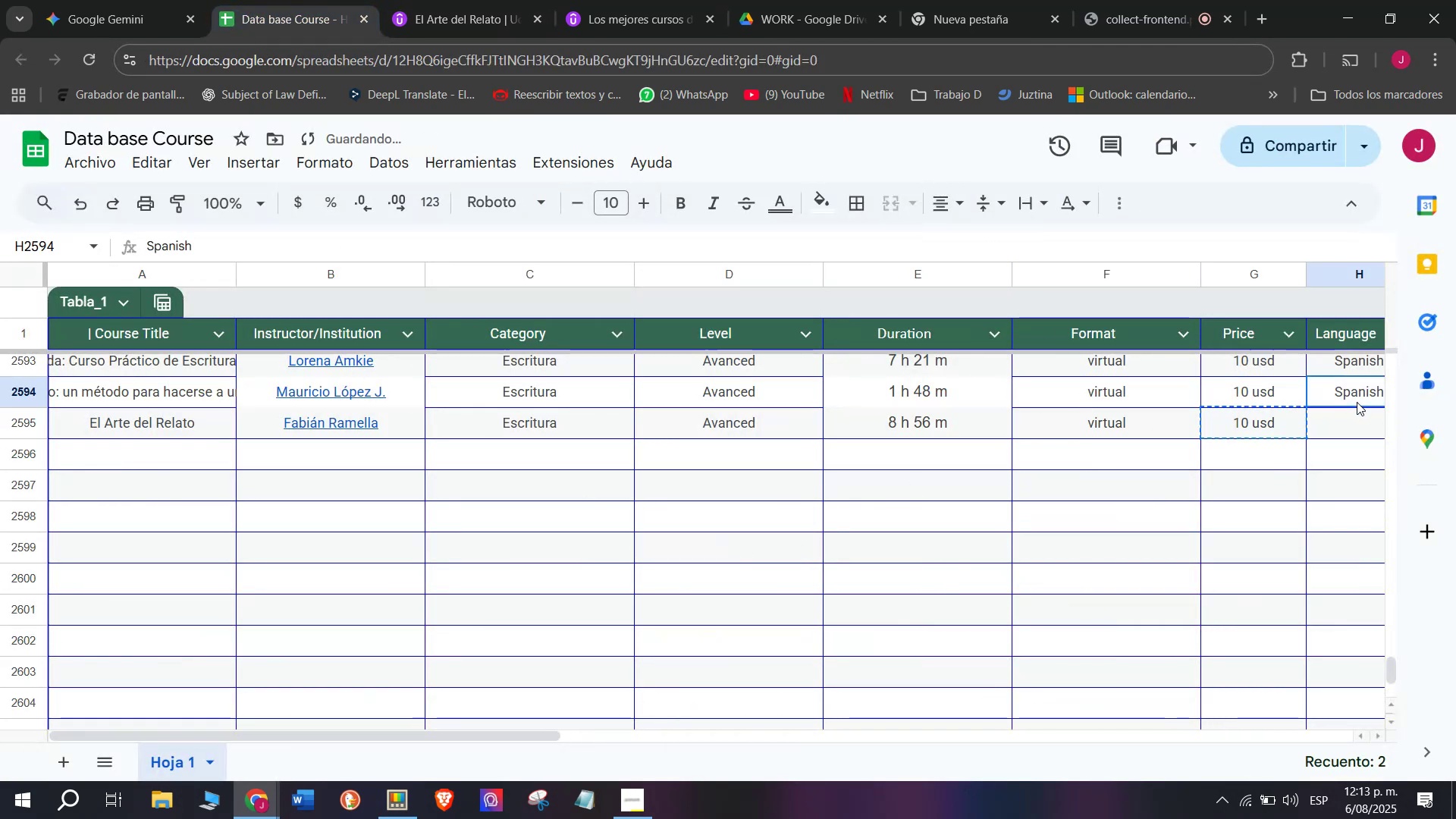 
key(Break)
 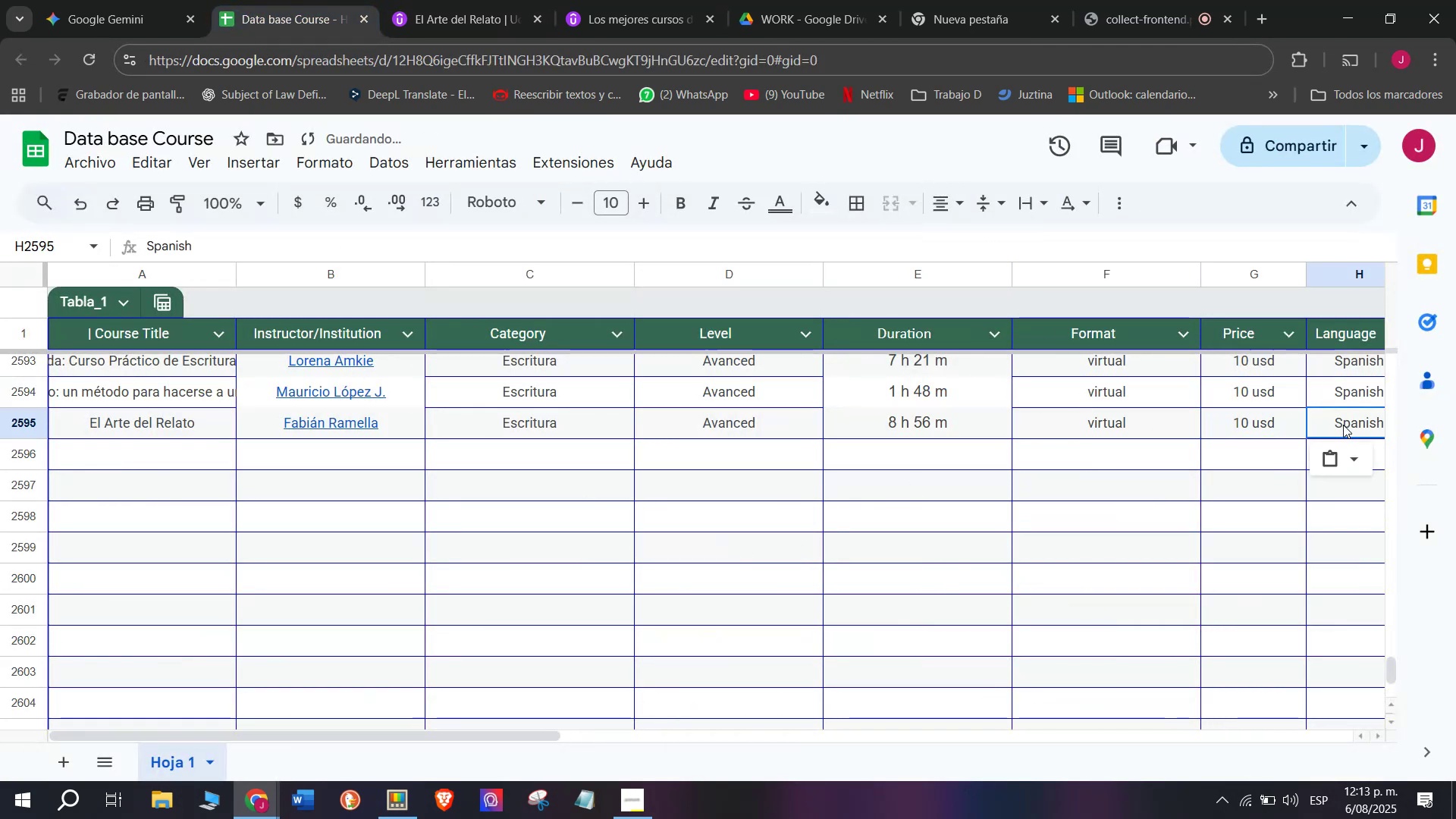 
key(Control+ControlLeft)
 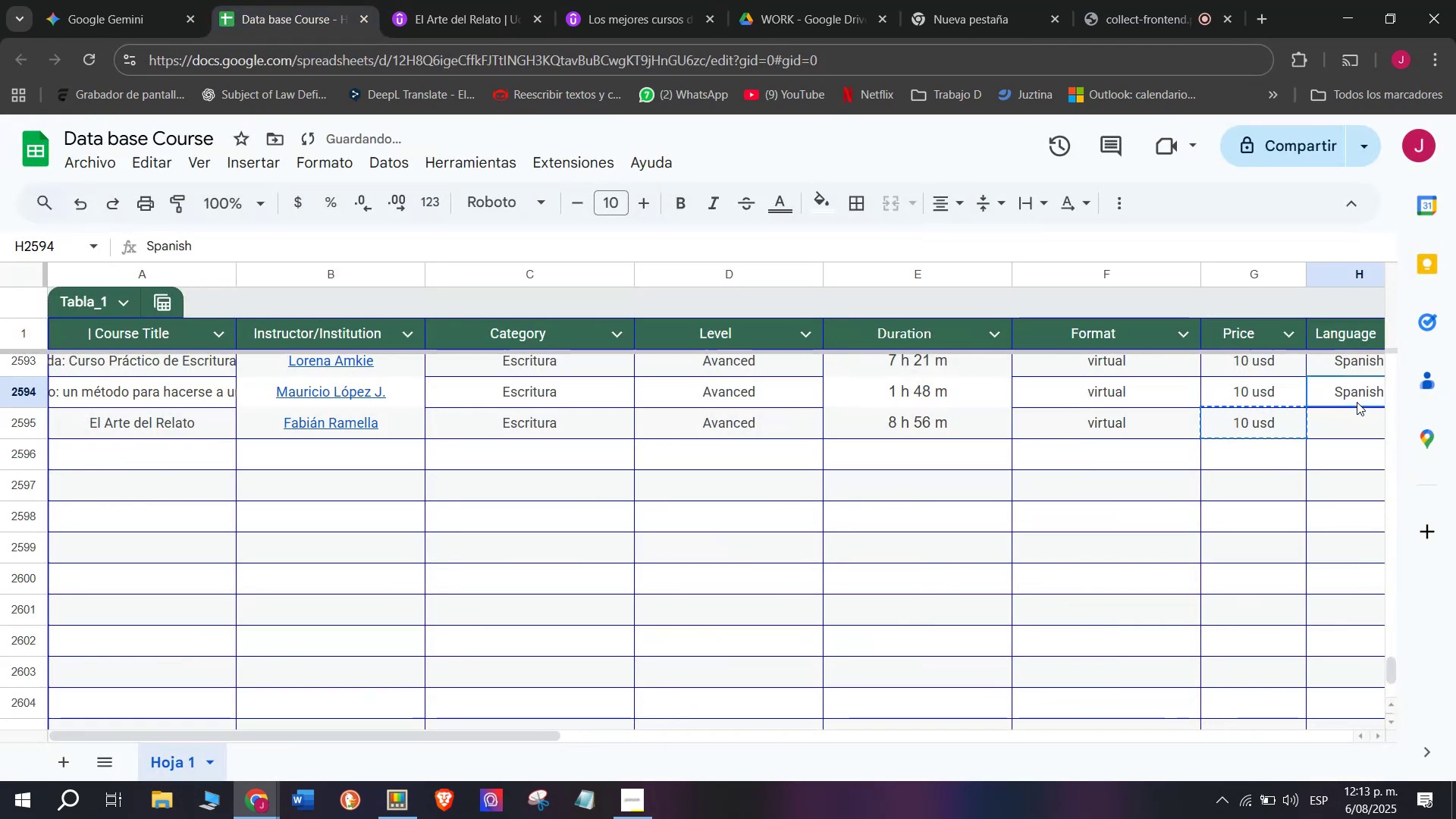 
key(Control+C)
 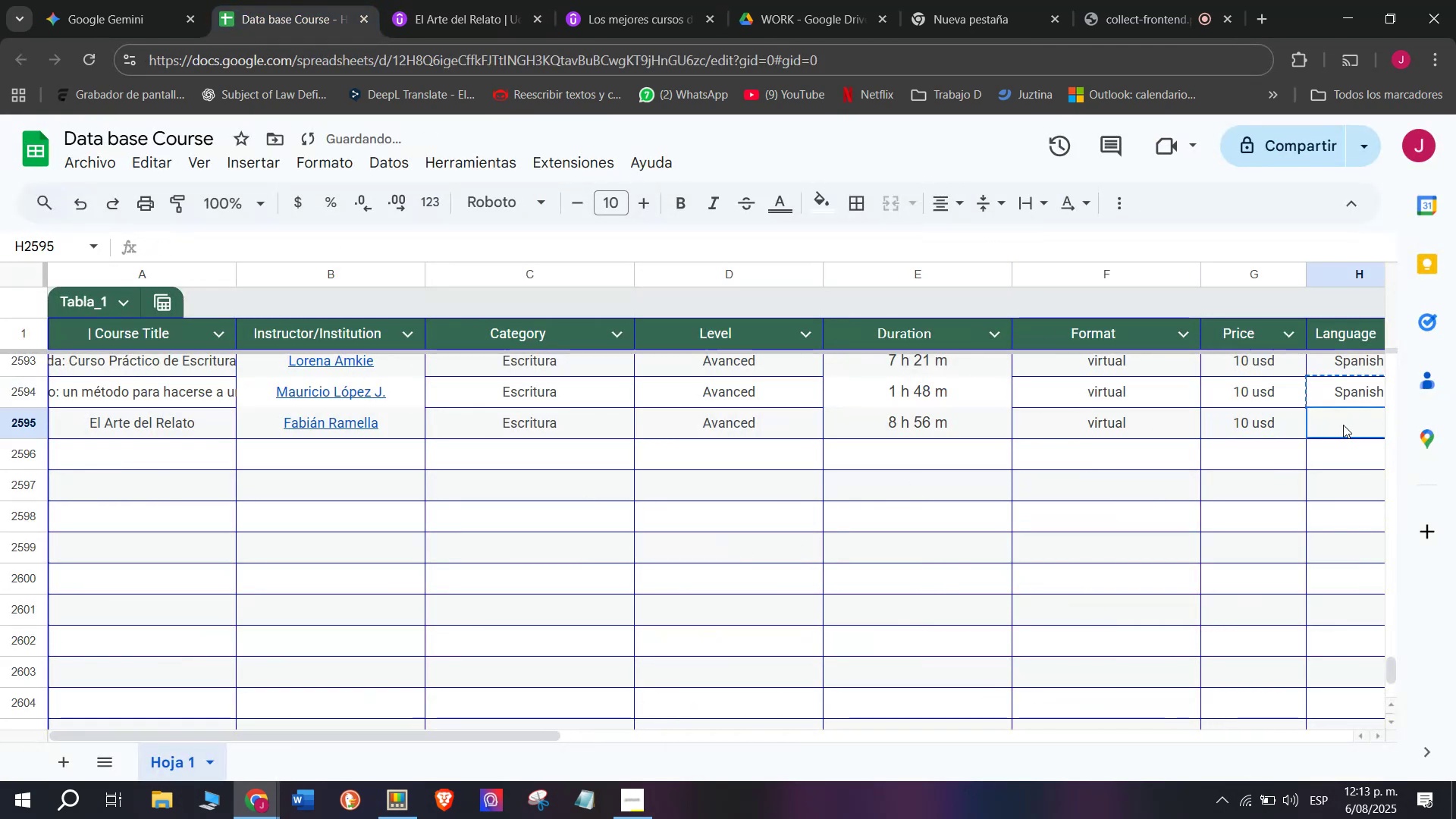 
left_click([1343, 425])
 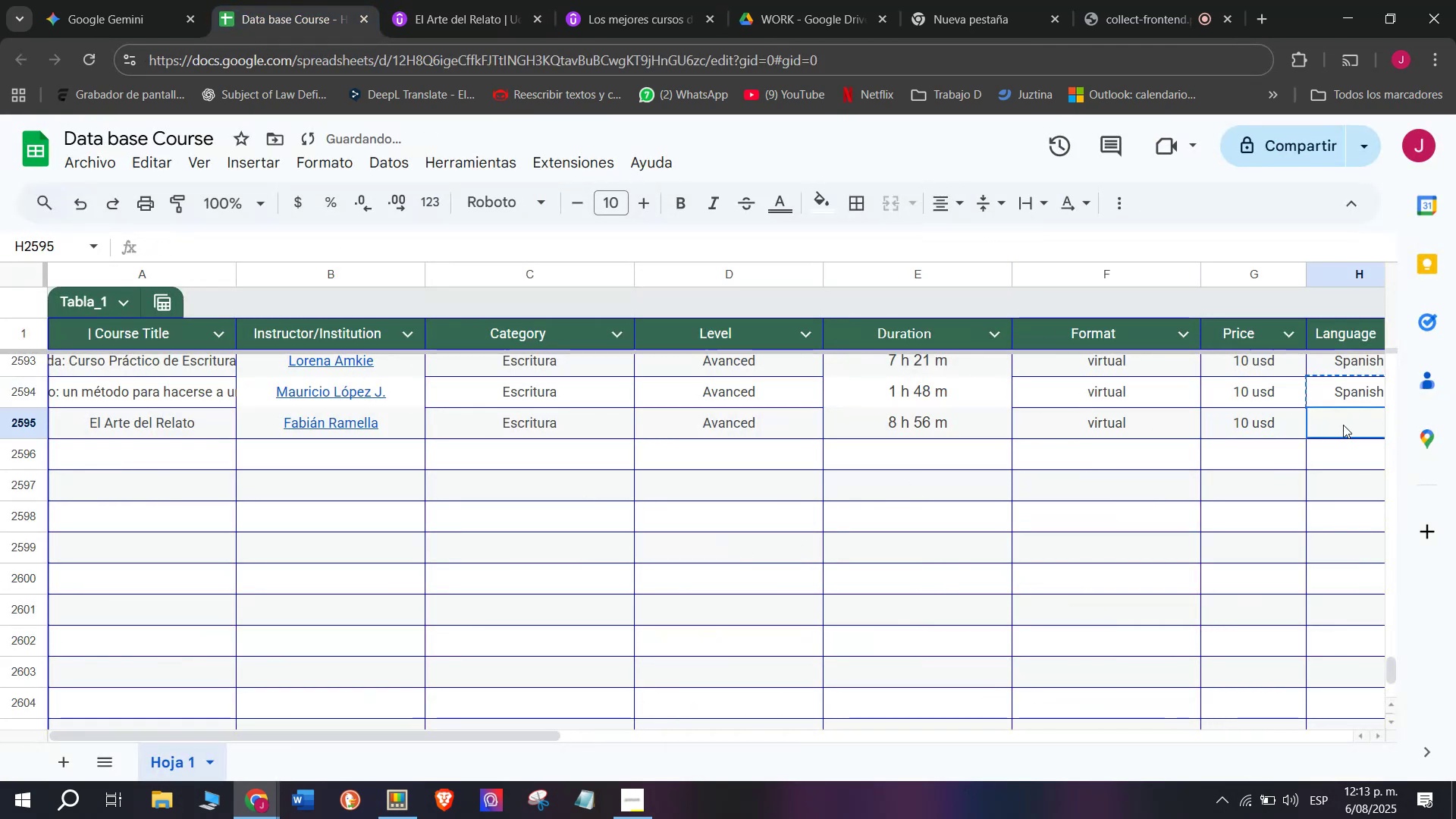 
key(Z)
 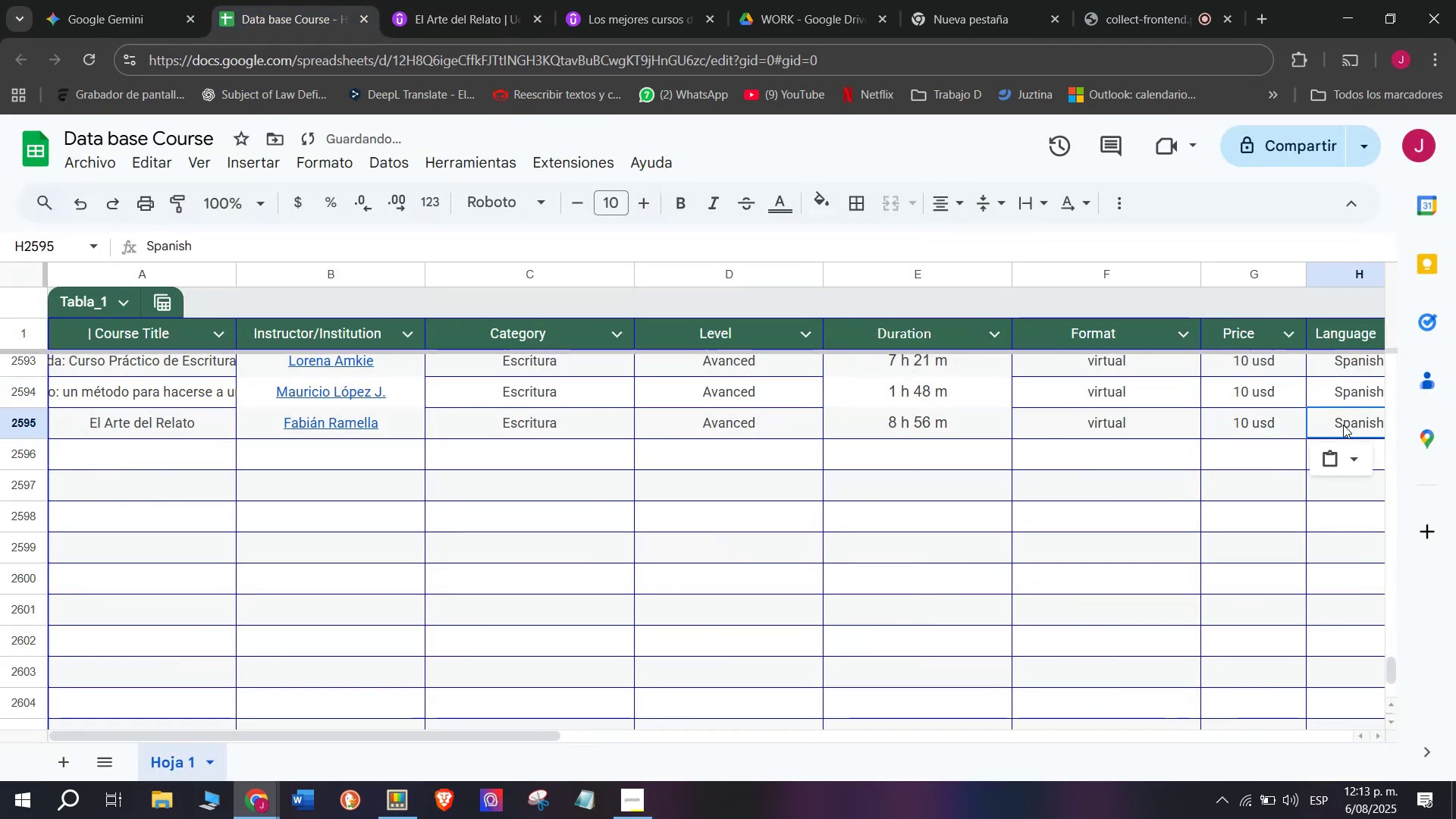 
key(Control+ControlLeft)
 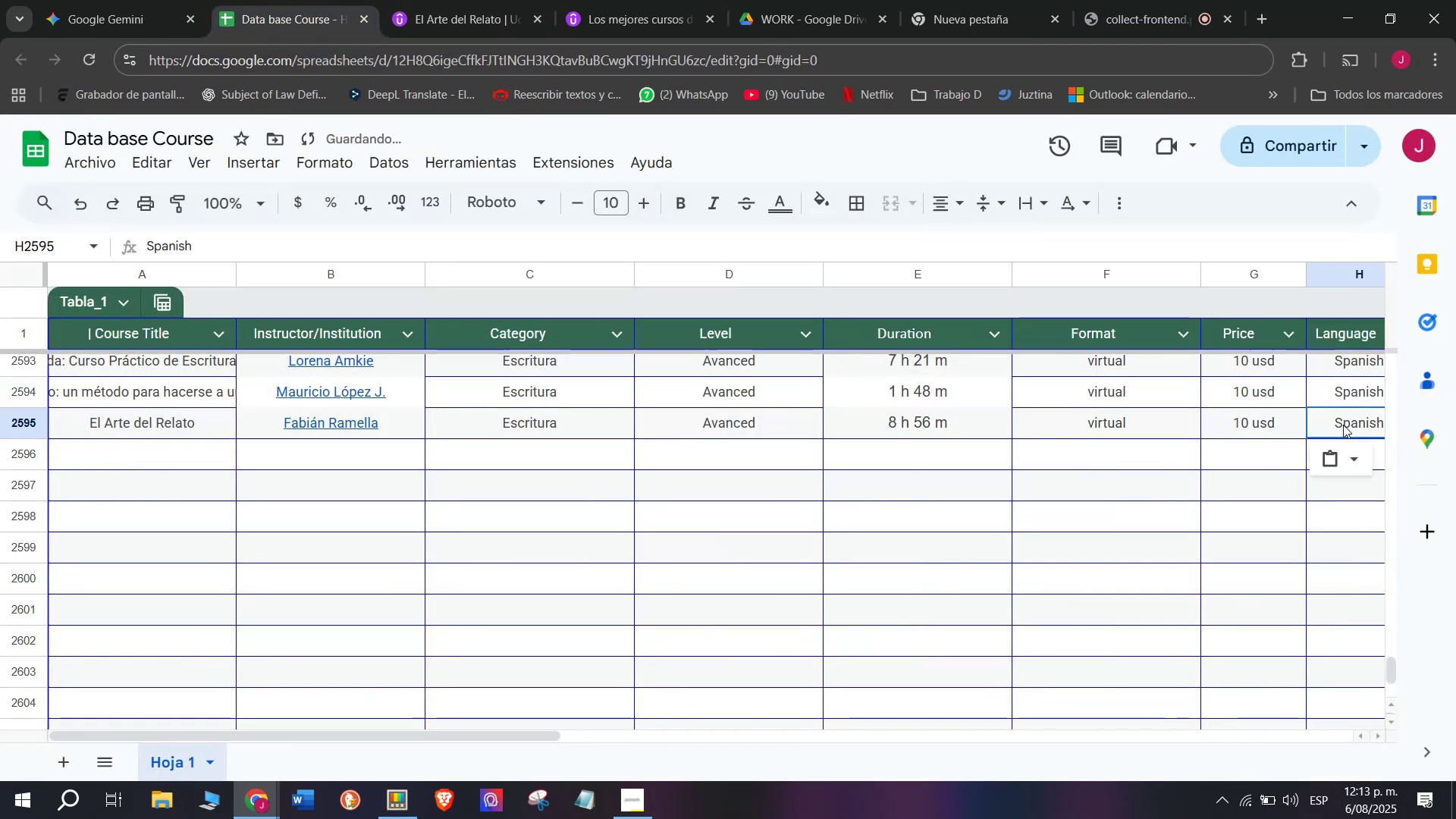 
key(Control+V)
 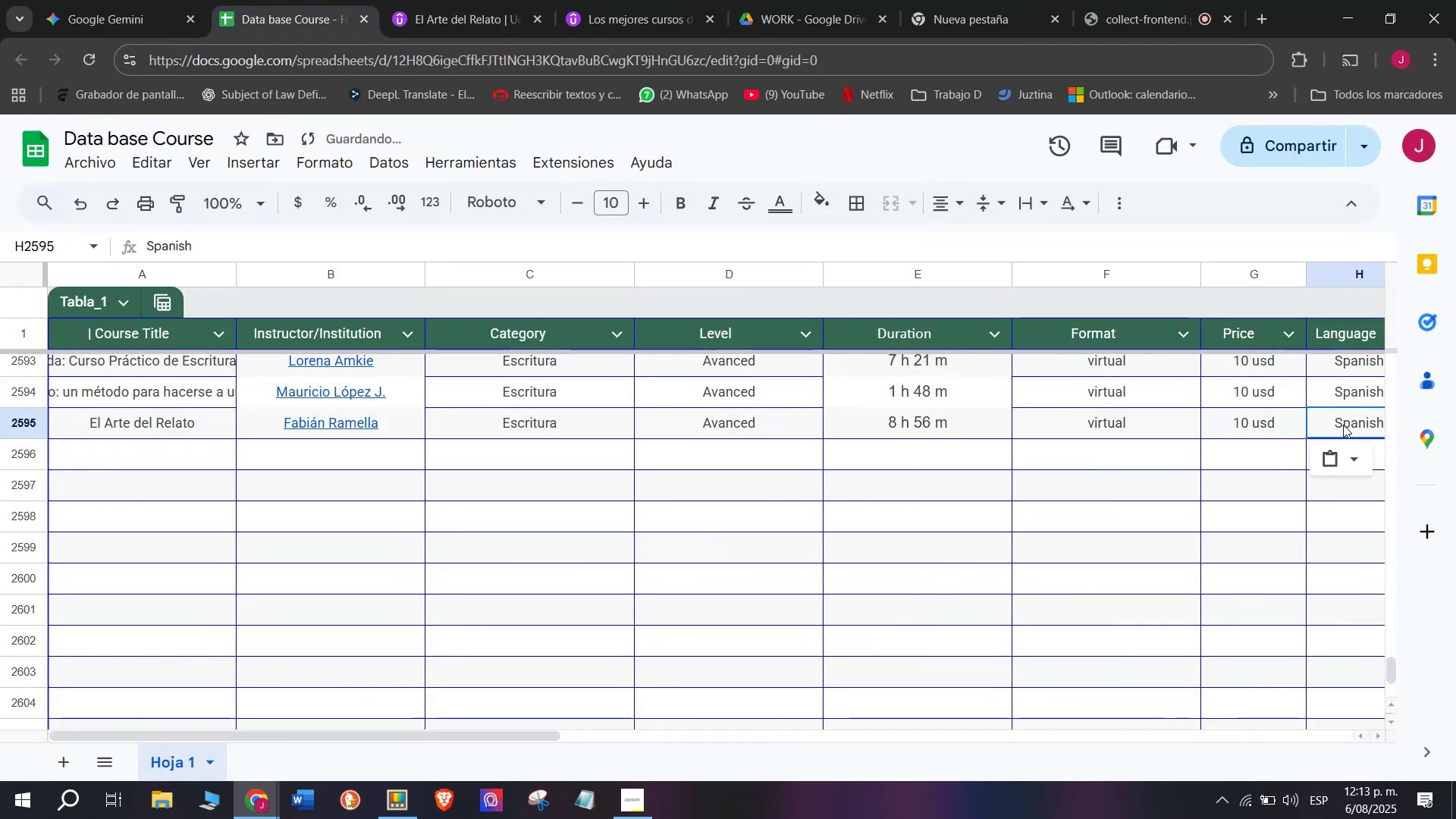 
scroll: coordinate [291, 398], scroll_direction: down, amount: 3.0
 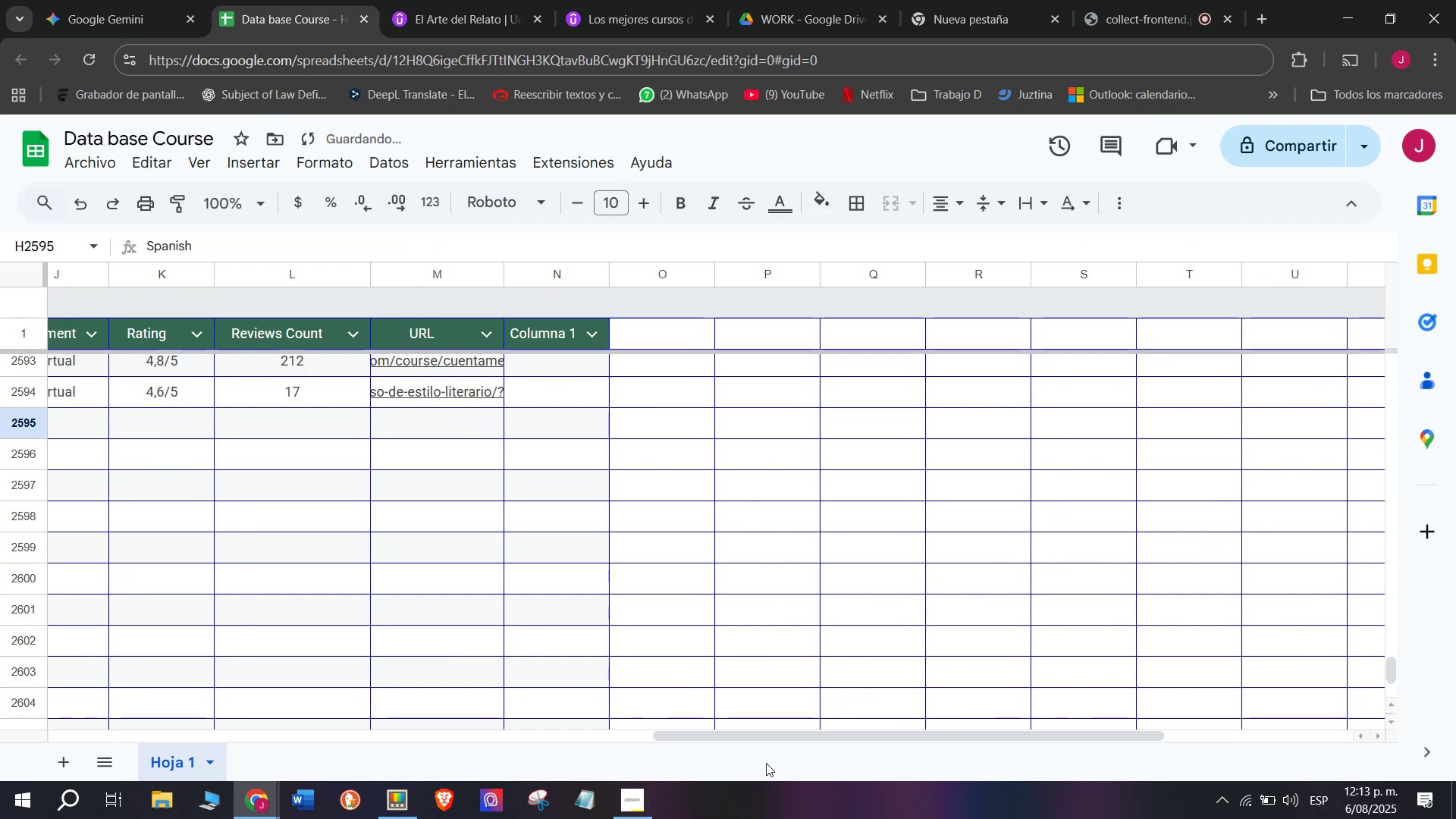 
left_click_drag(start_coordinate=[775, 735], to_coordinate=[557, 746])
 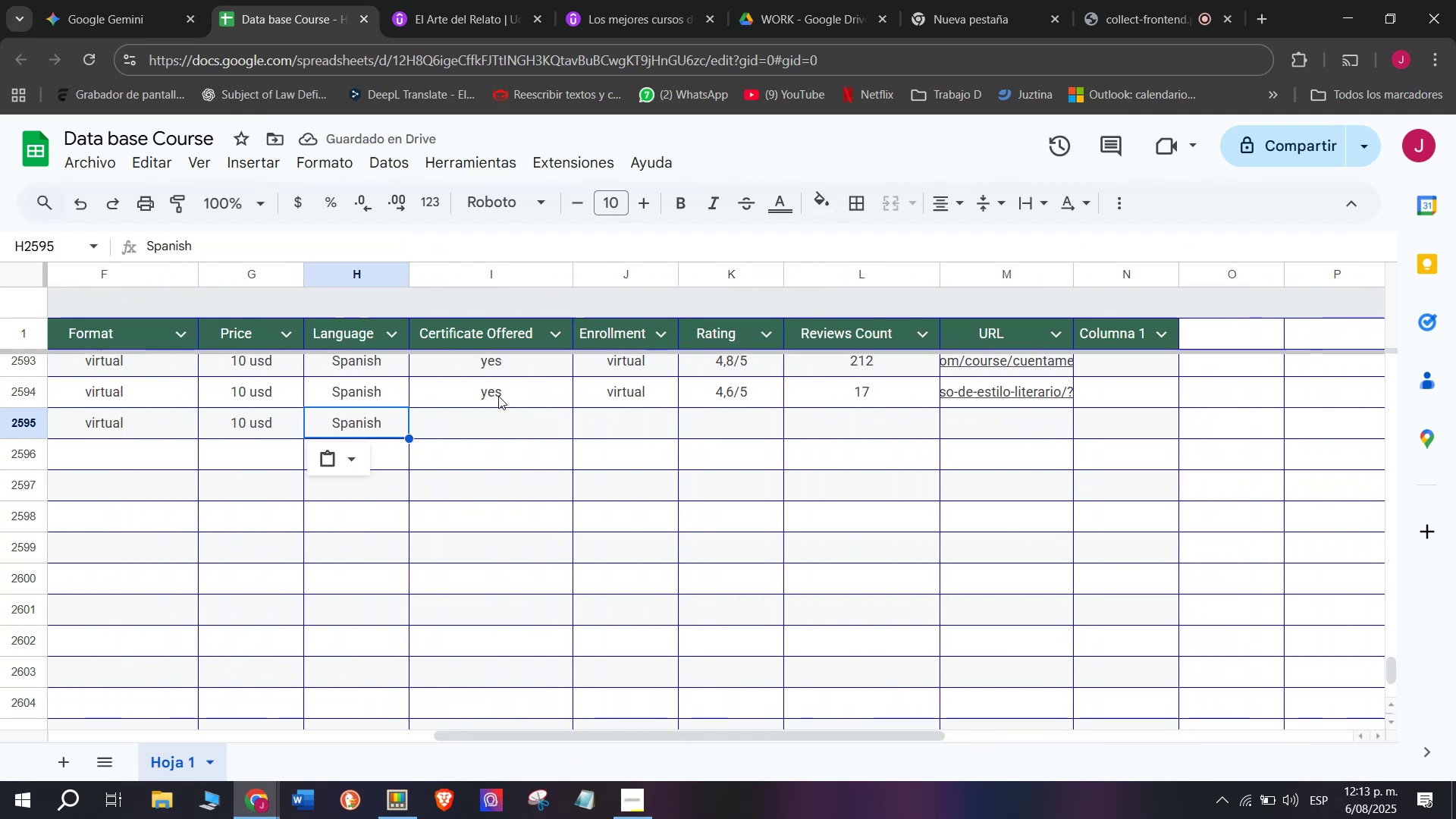 
key(Break)
 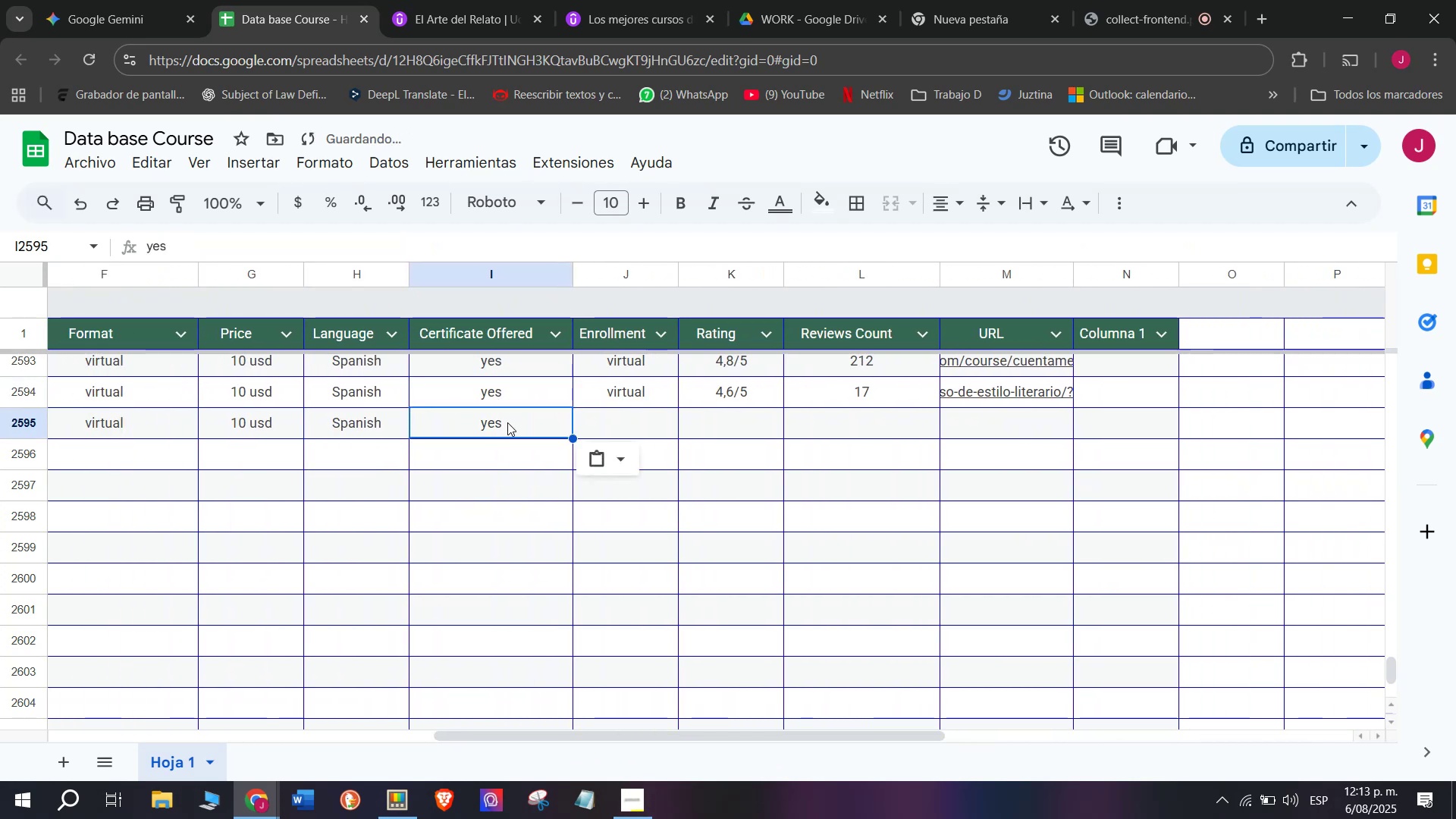 
key(Control+ControlLeft)
 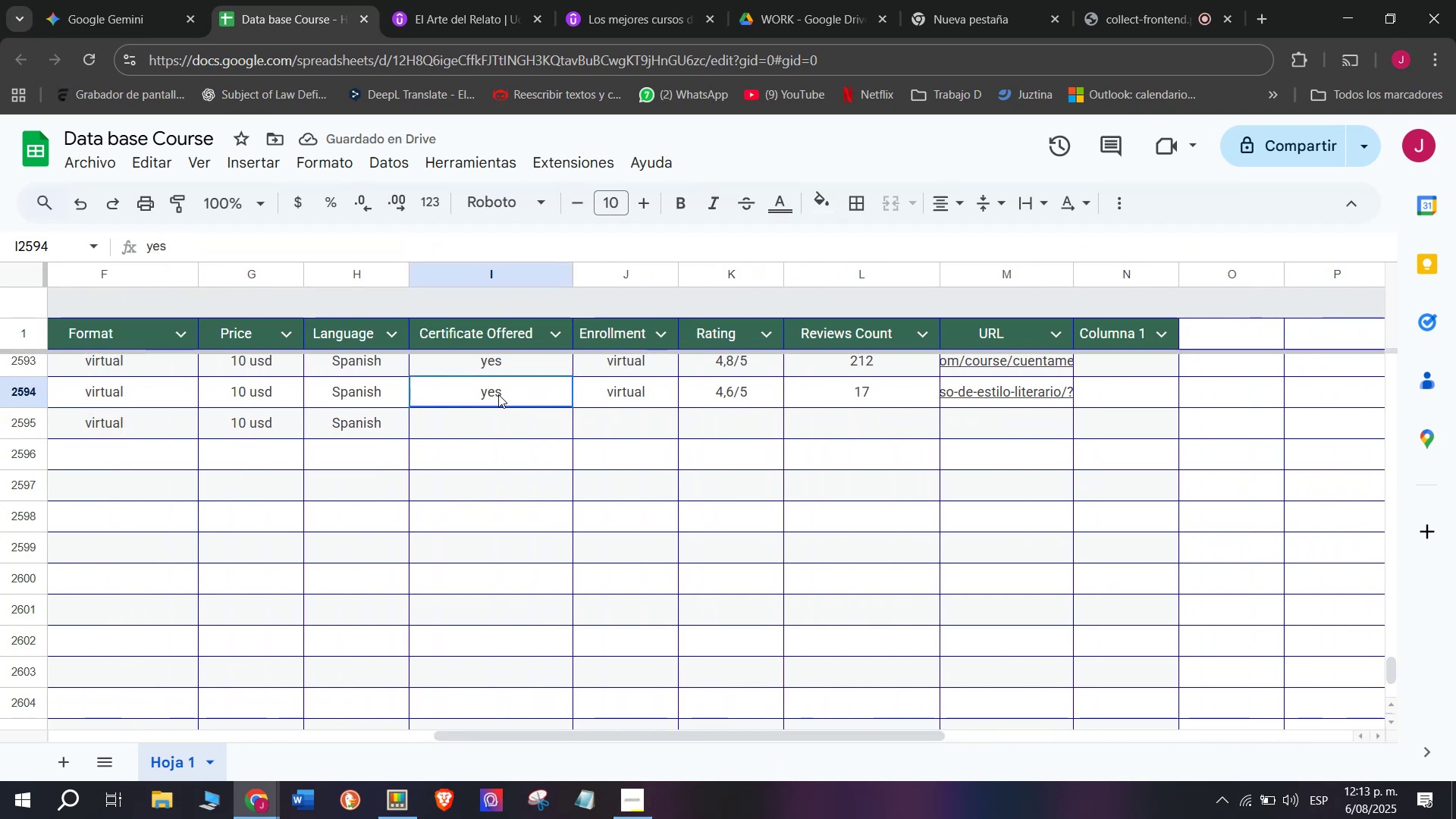 
key(Control+C)
 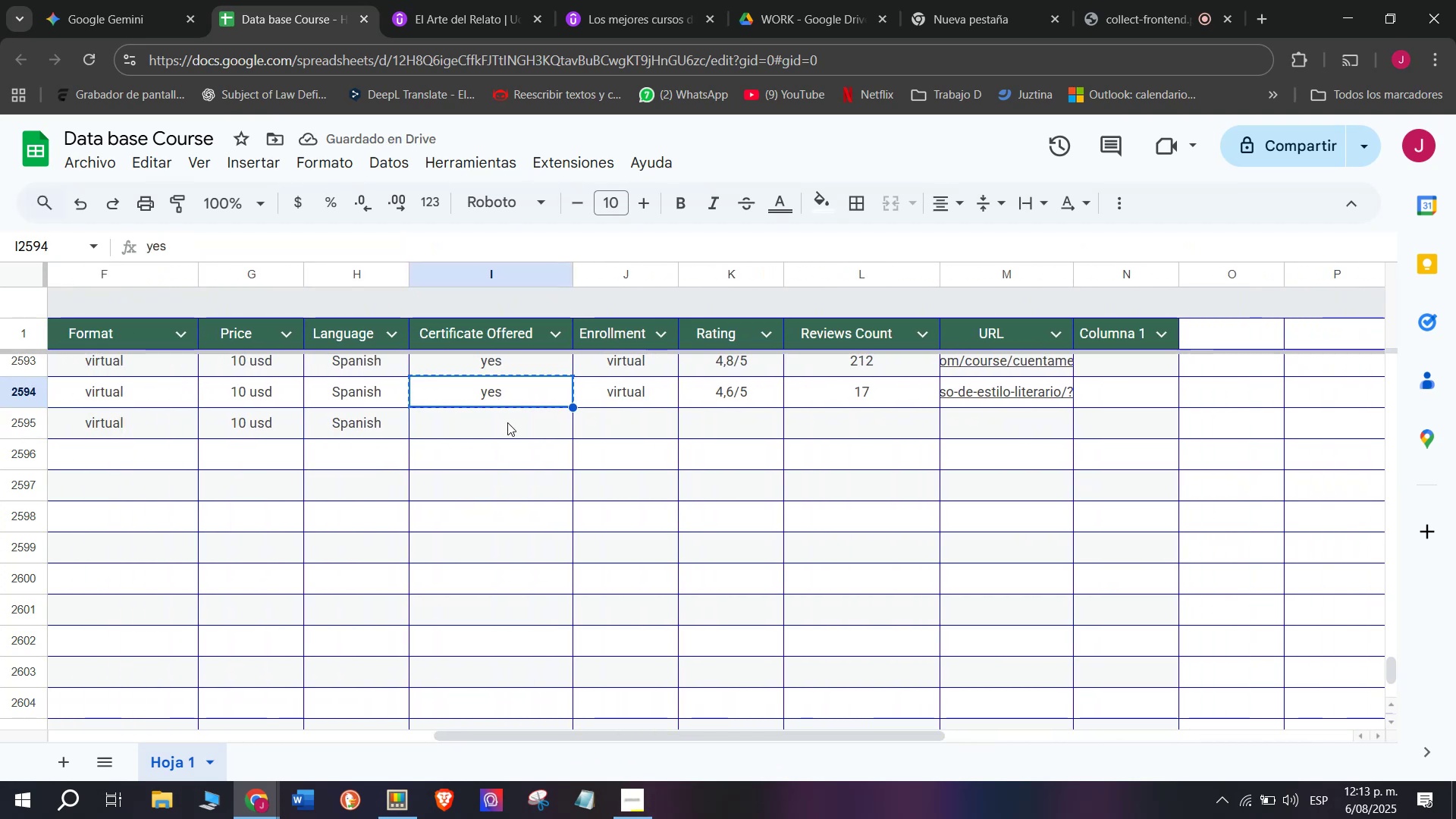 
double_click([507, 422])
 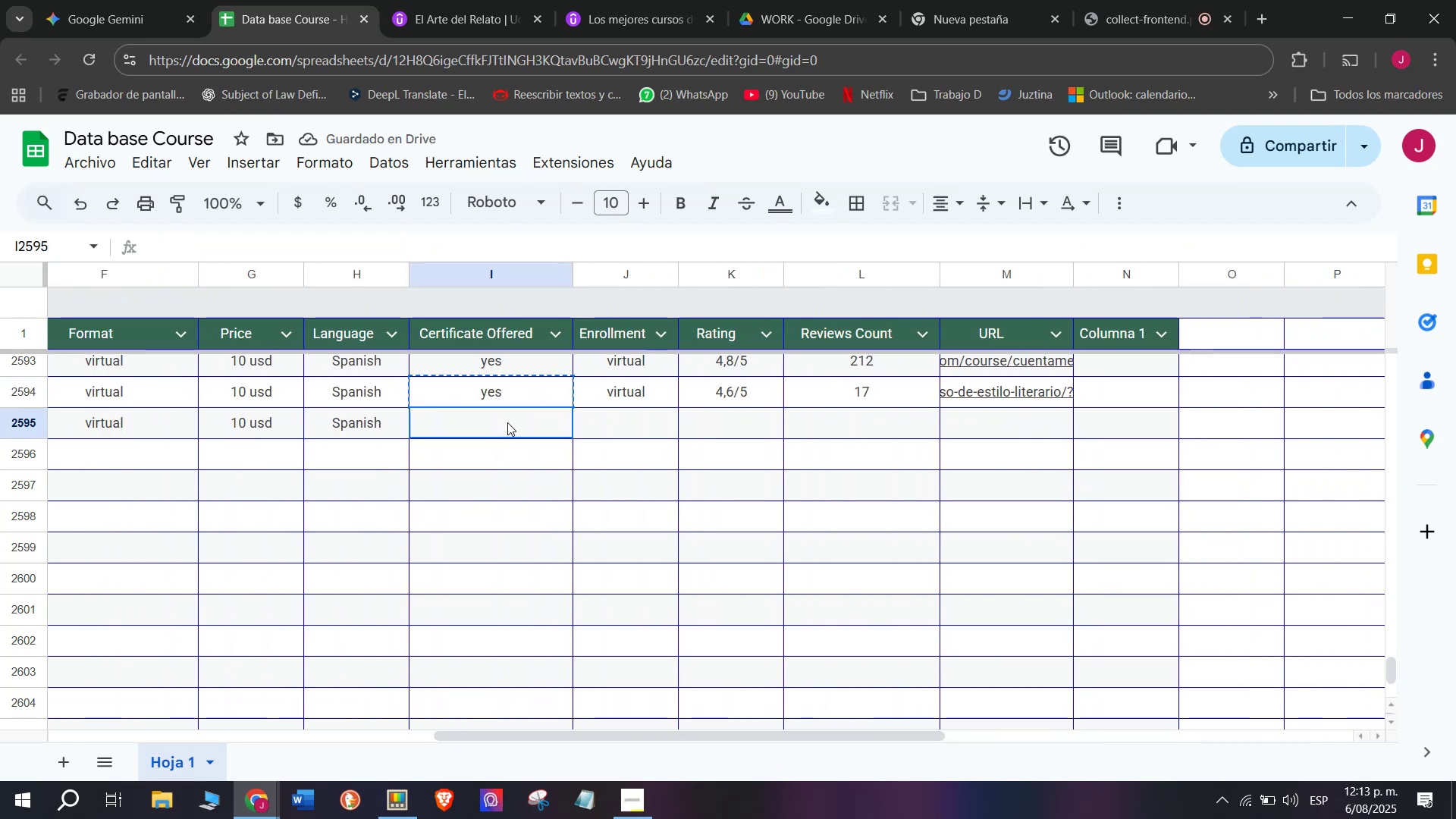 
key(Control+ControlLeft)
 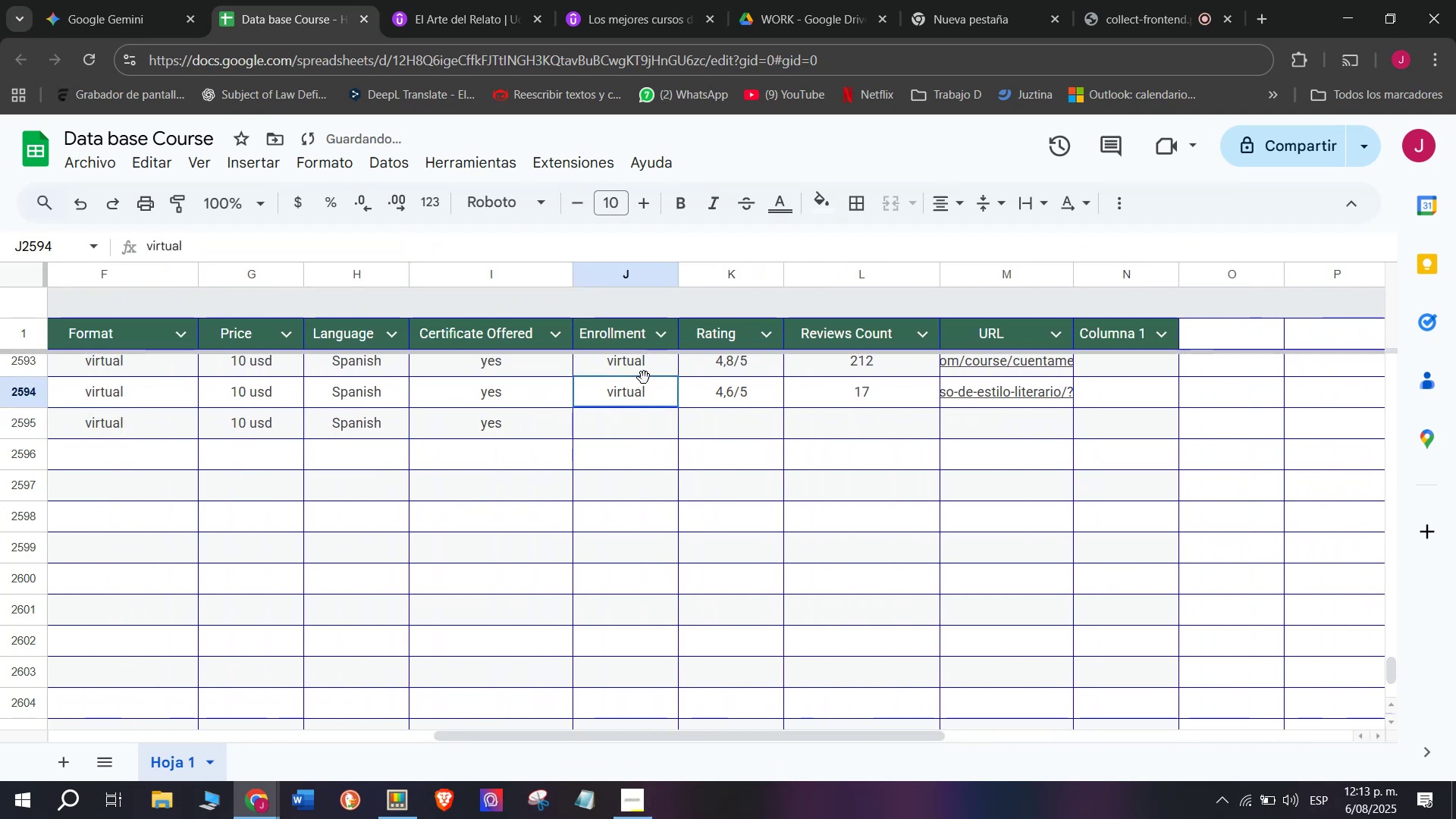 
key(Z)
 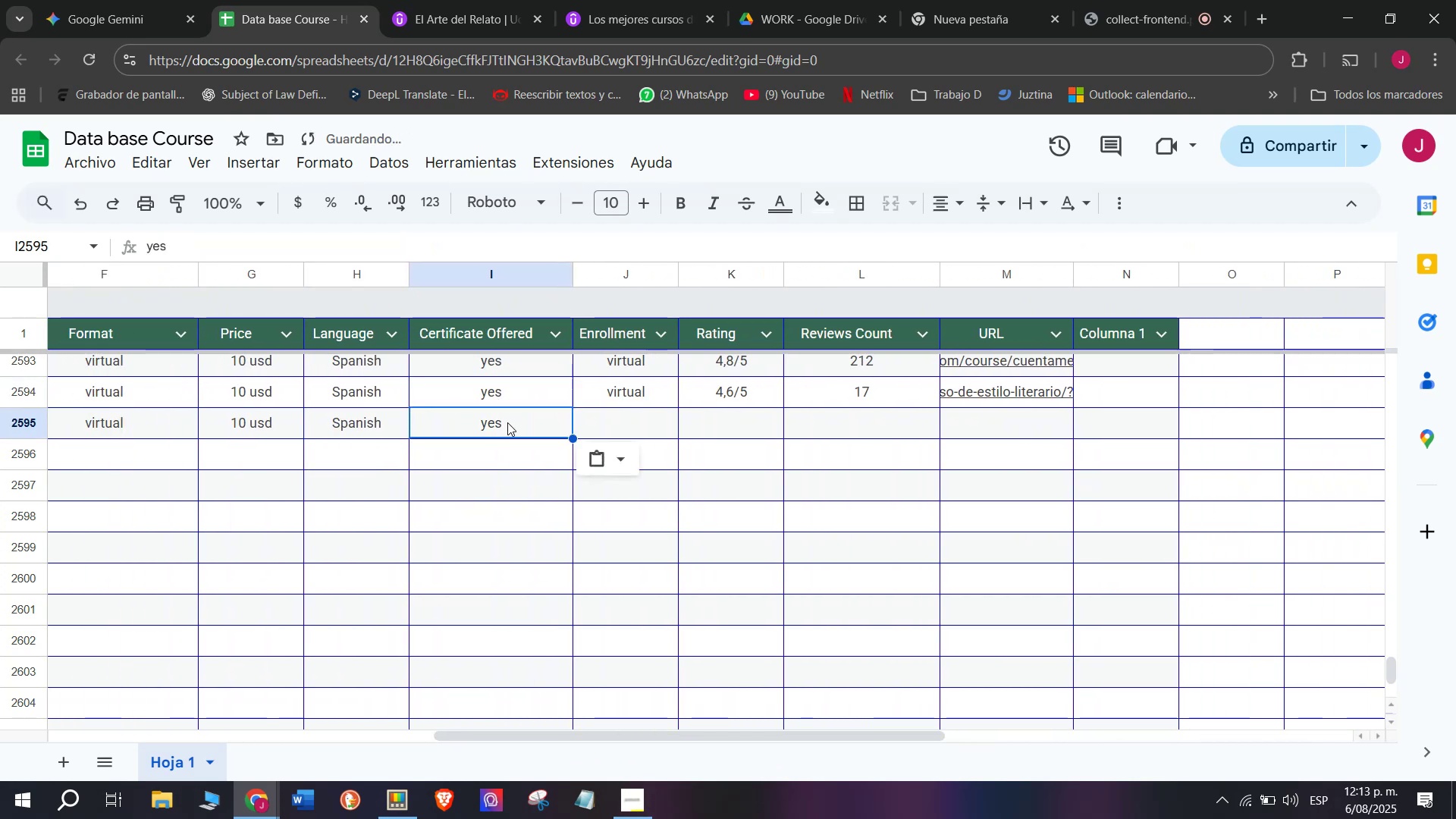 
key(Control+V)
 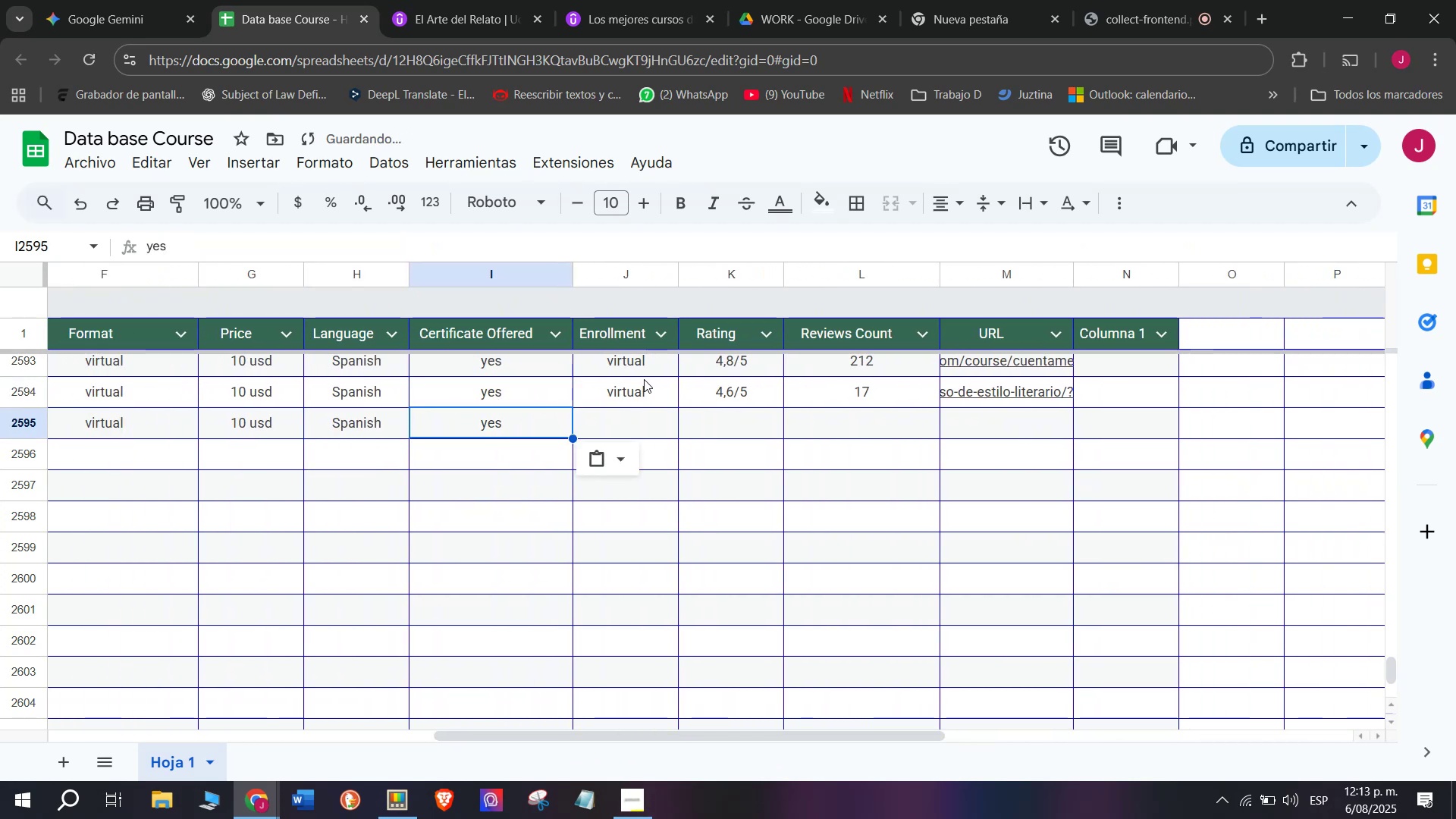 
key(Control+ControlLeft)
 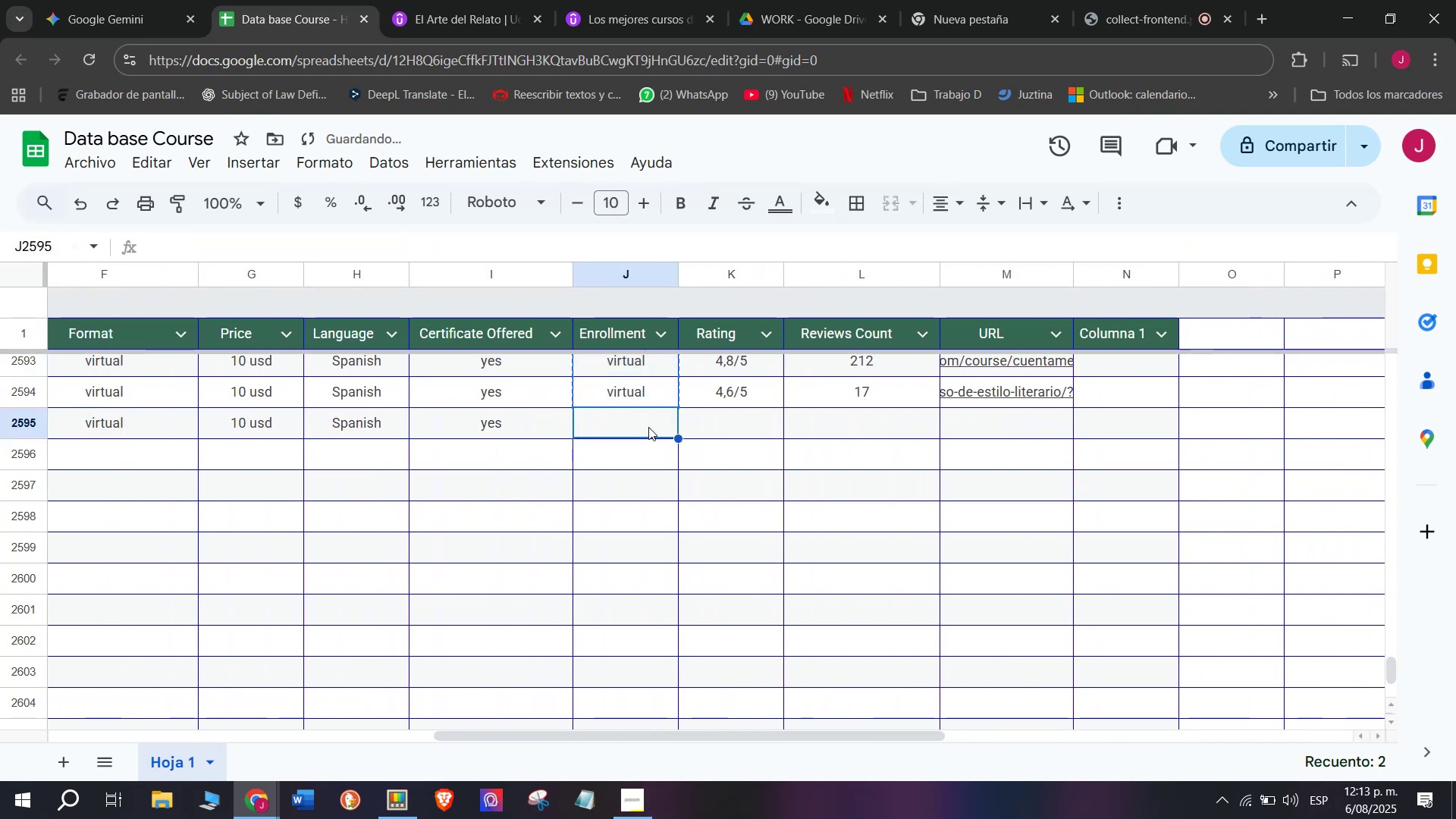 
key(Break)
 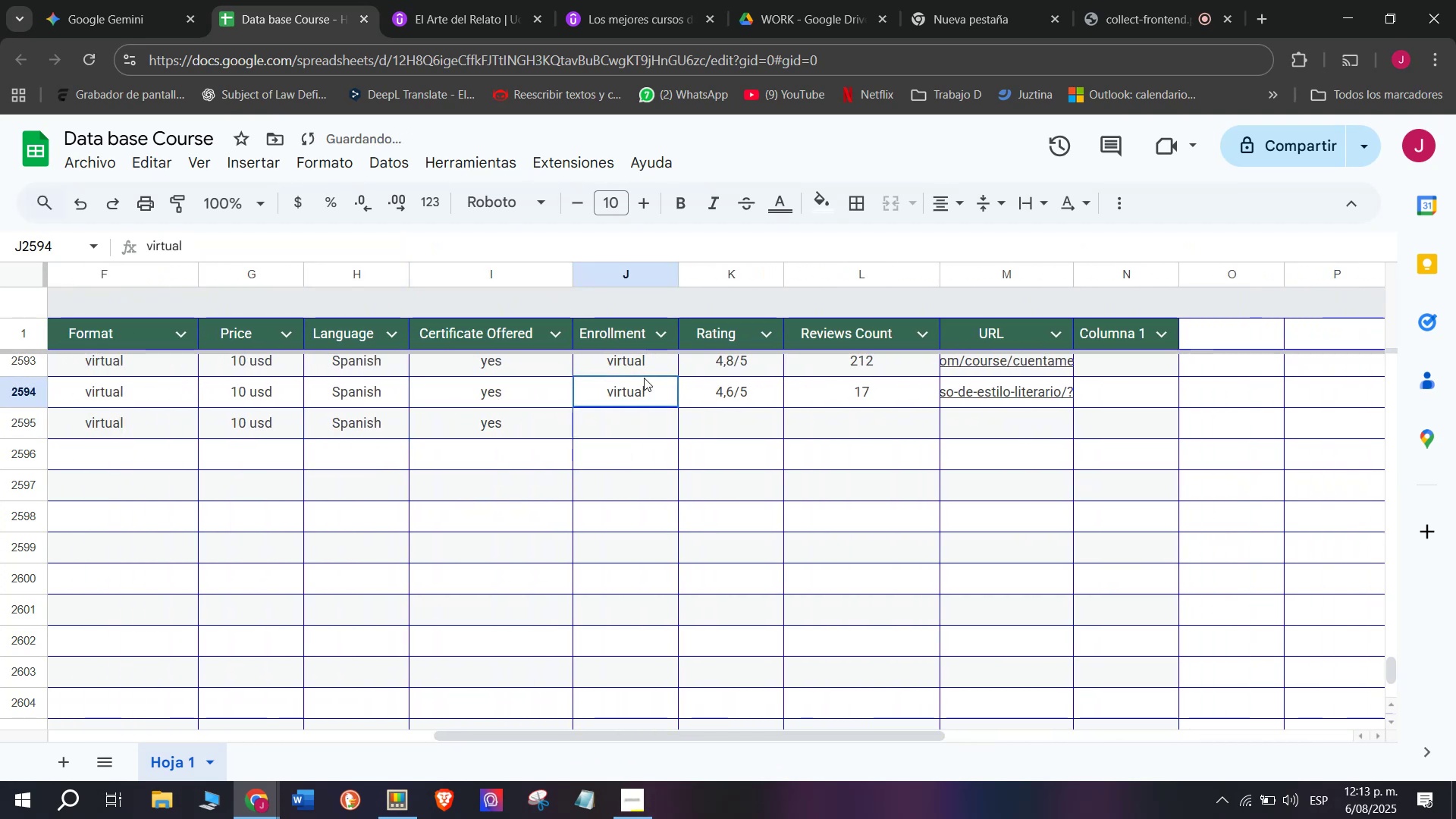 
key(Control+C)
 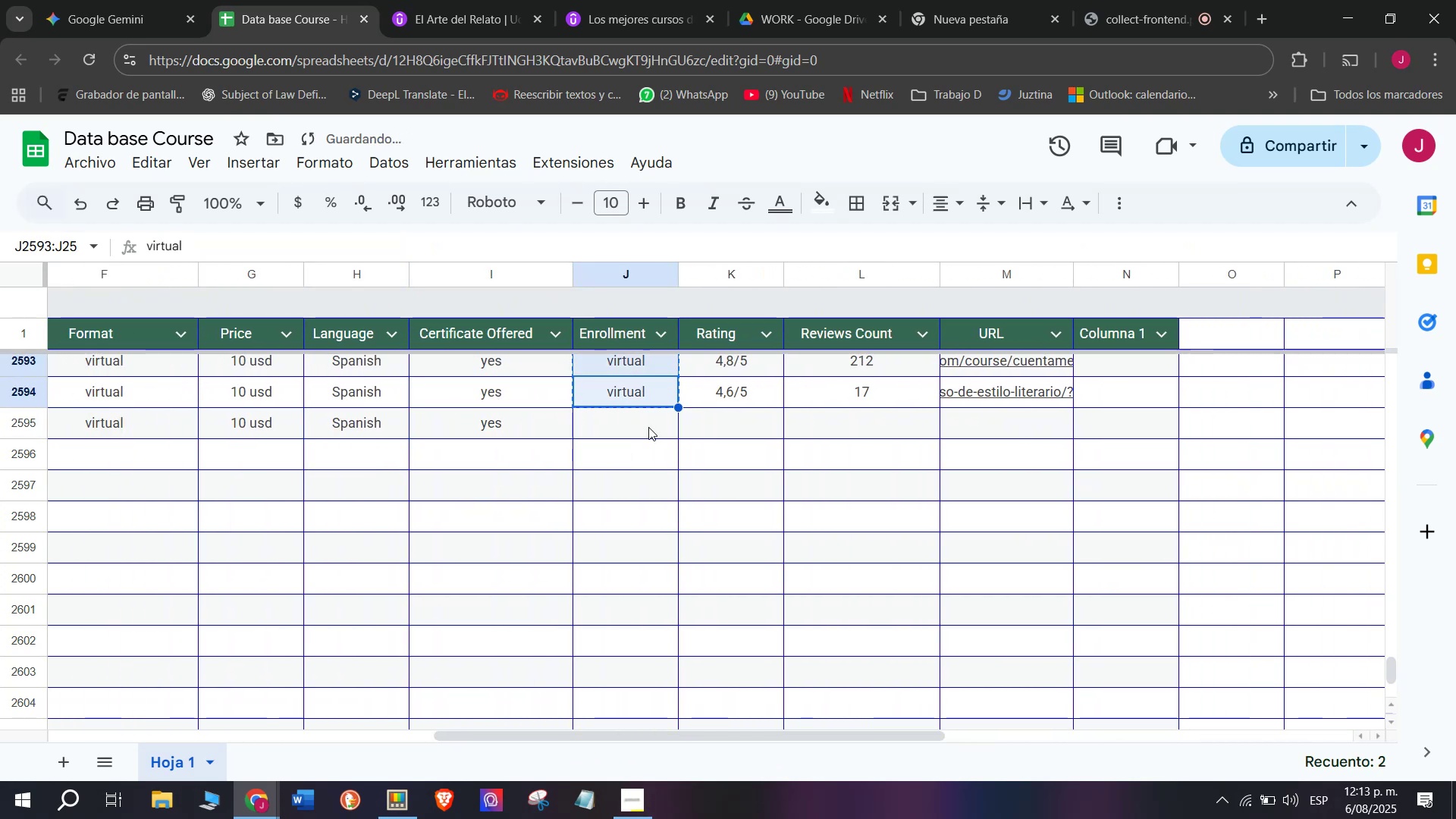 
triple_click([648, 427])
 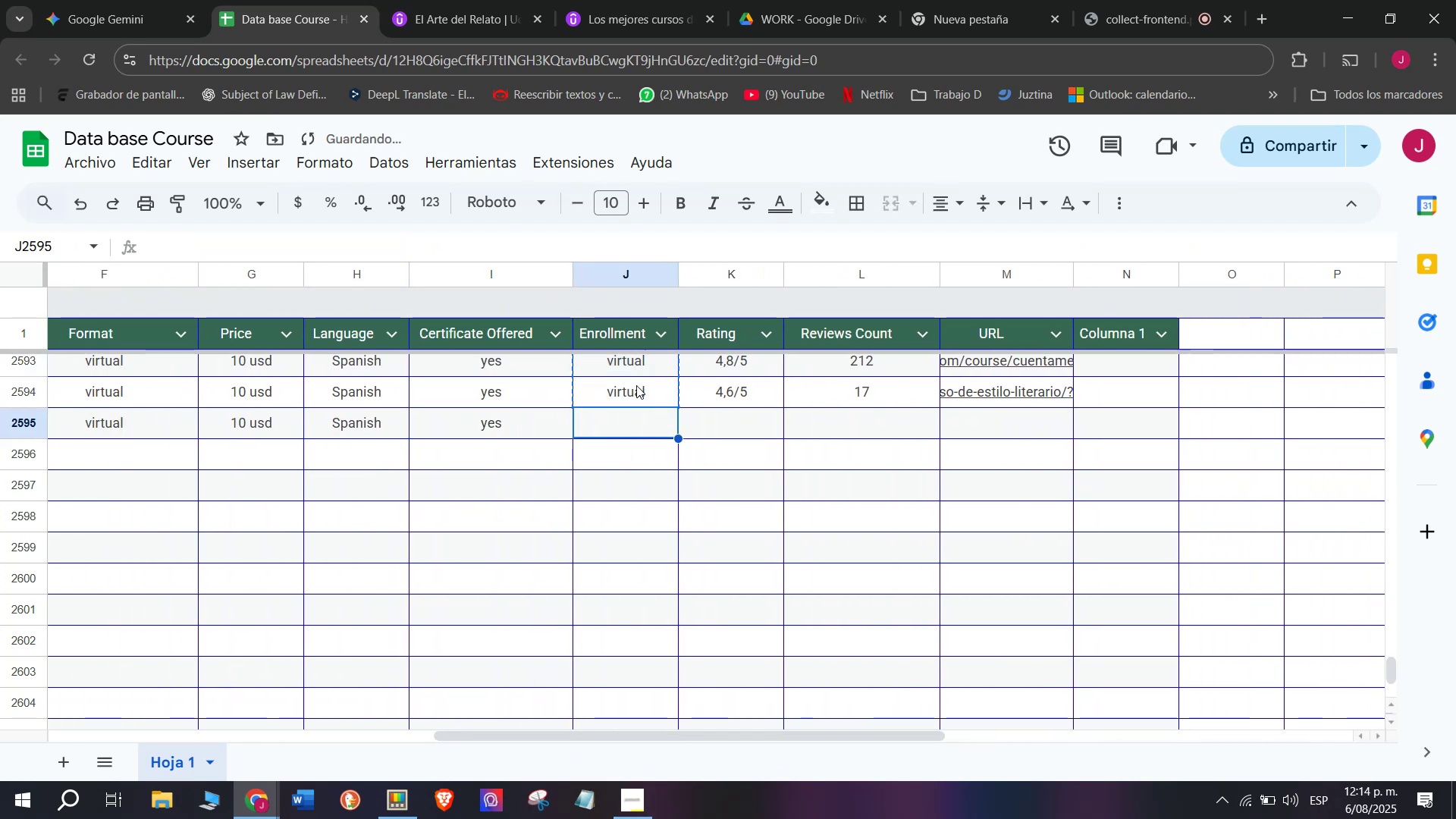 
key(Break)
 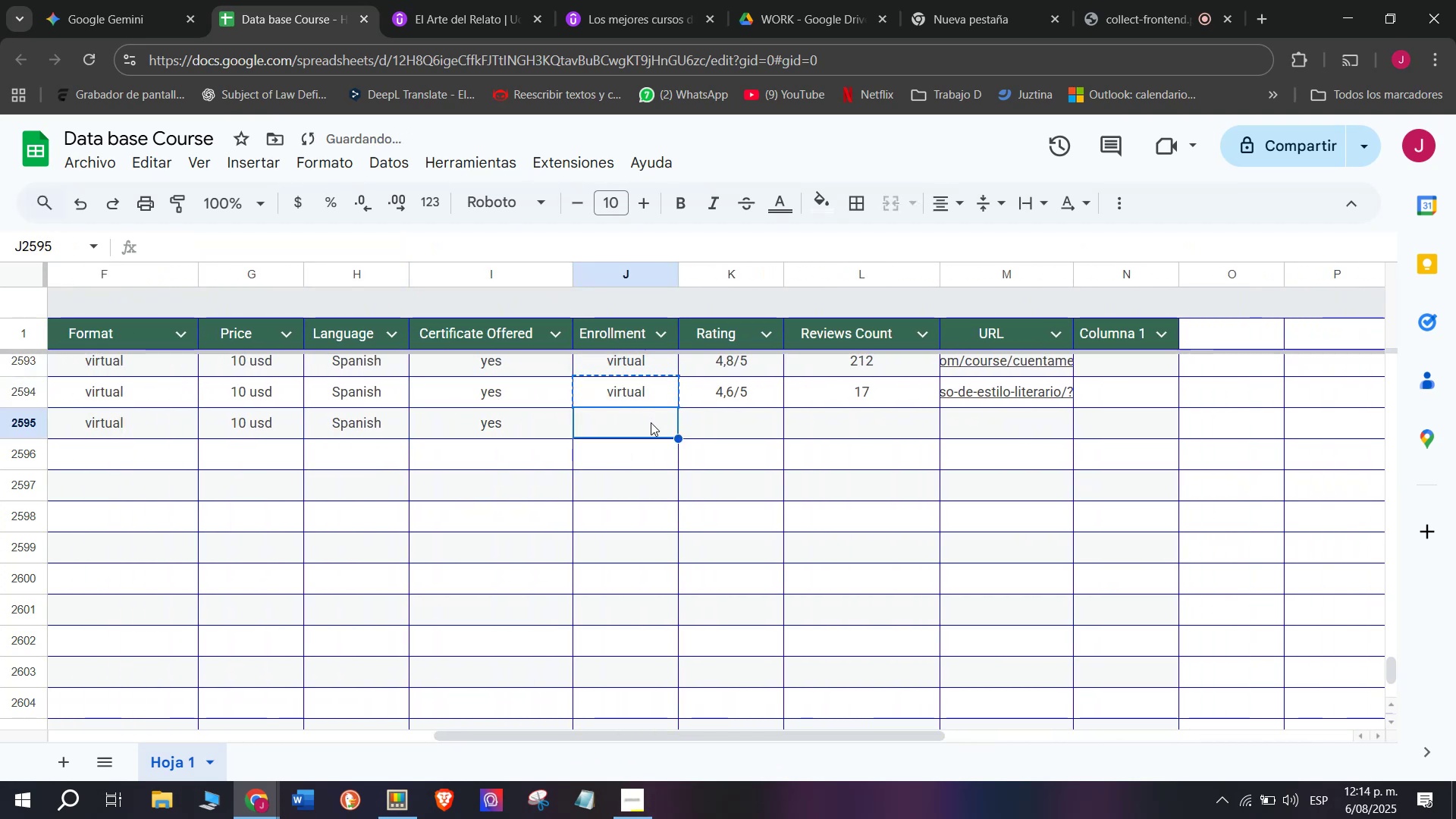 
key(Control+ControlLeft)
 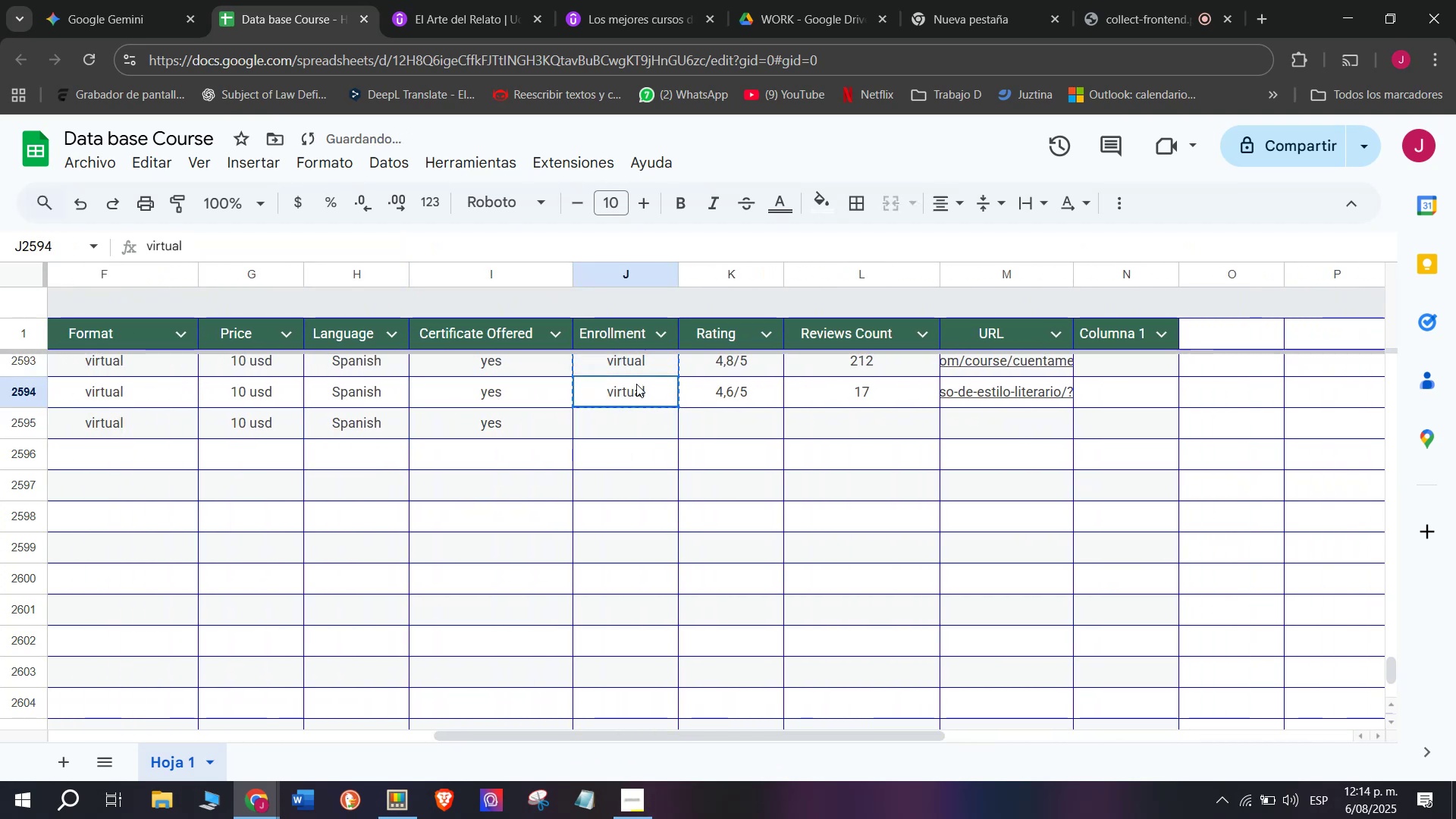 
key(Control+C)
 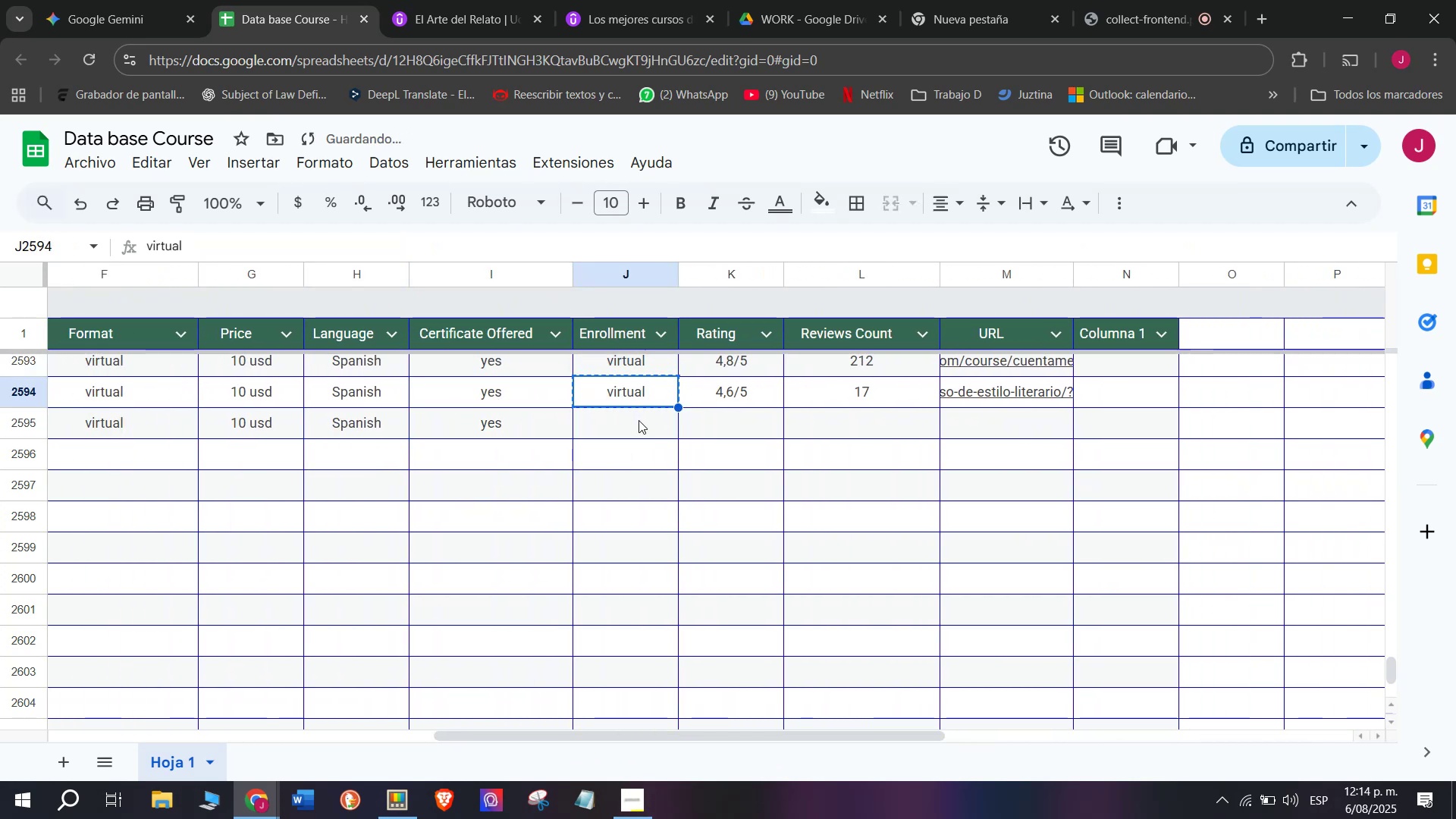 
triple_click([639, 420])
 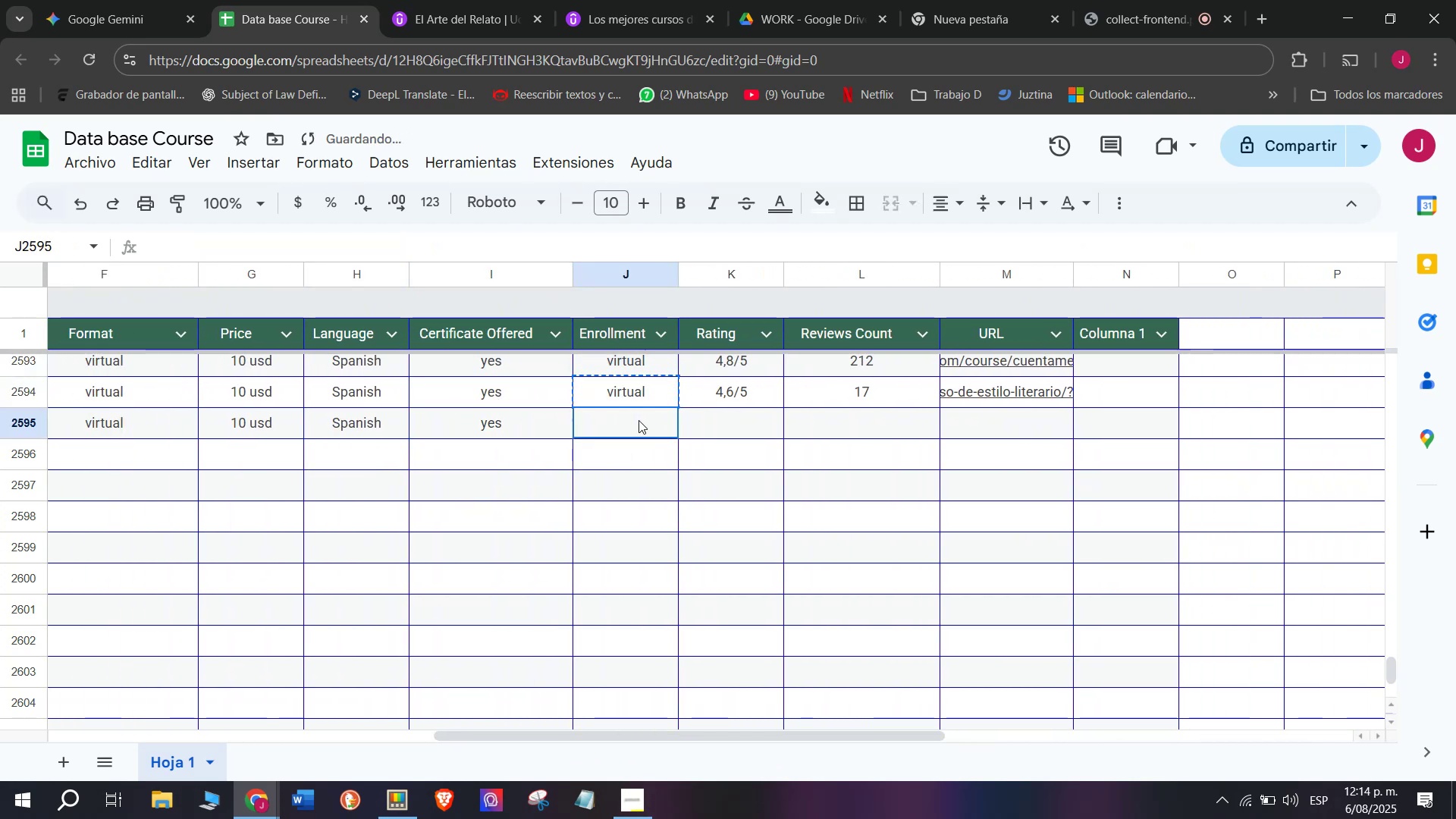 
key(Z)
 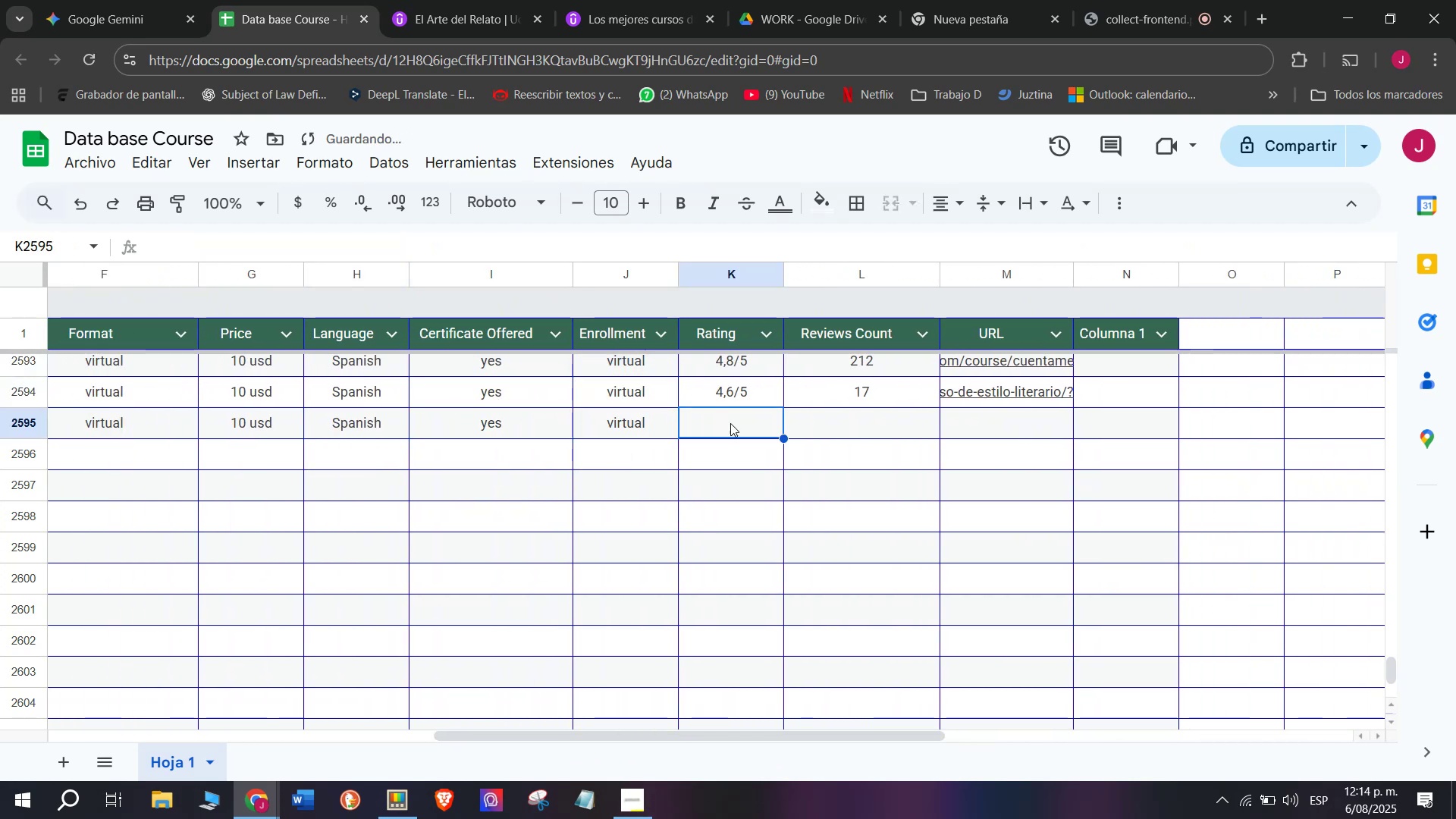 
key(Control+ControlLeft)
 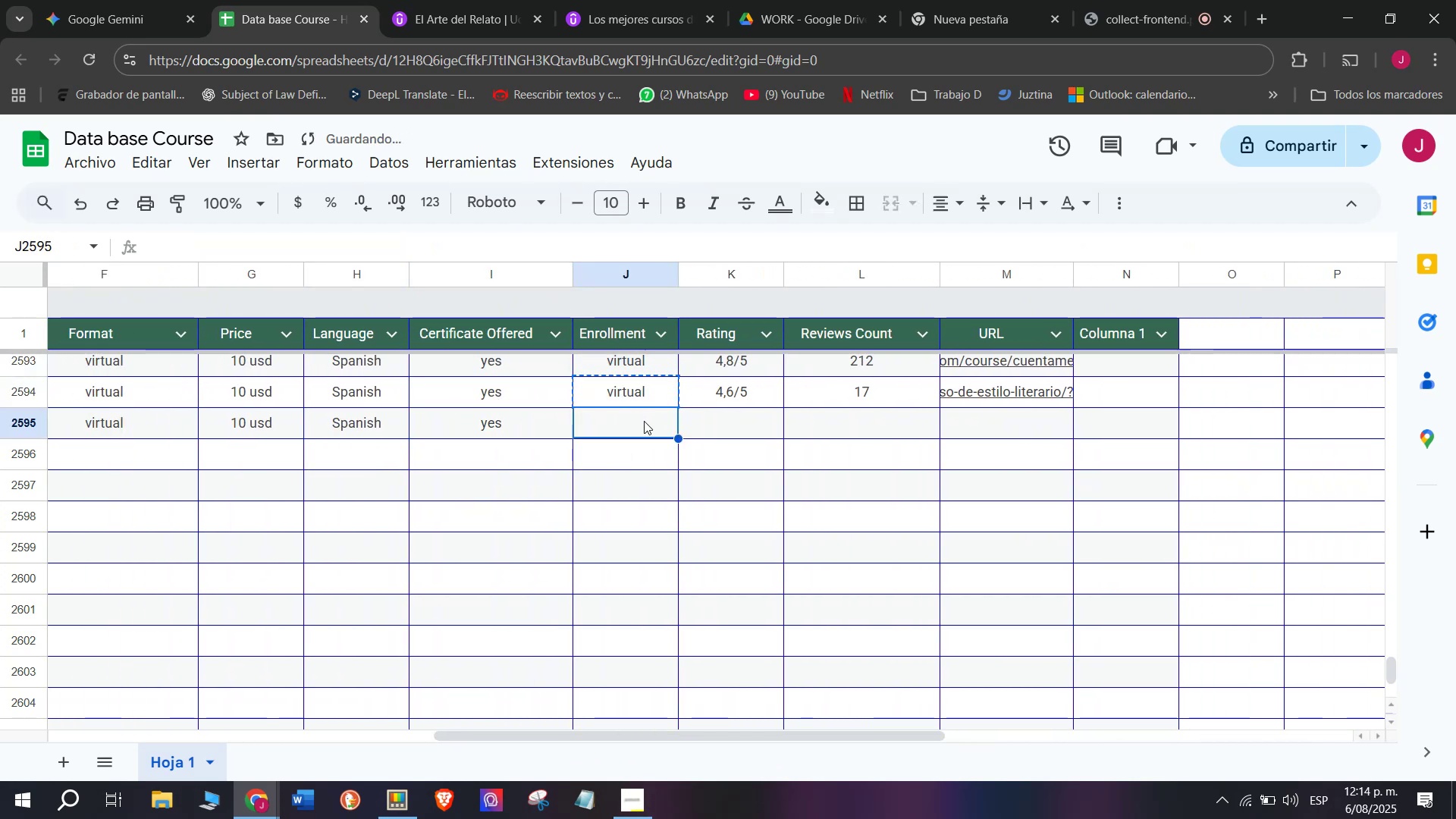 
key(Control+V)
 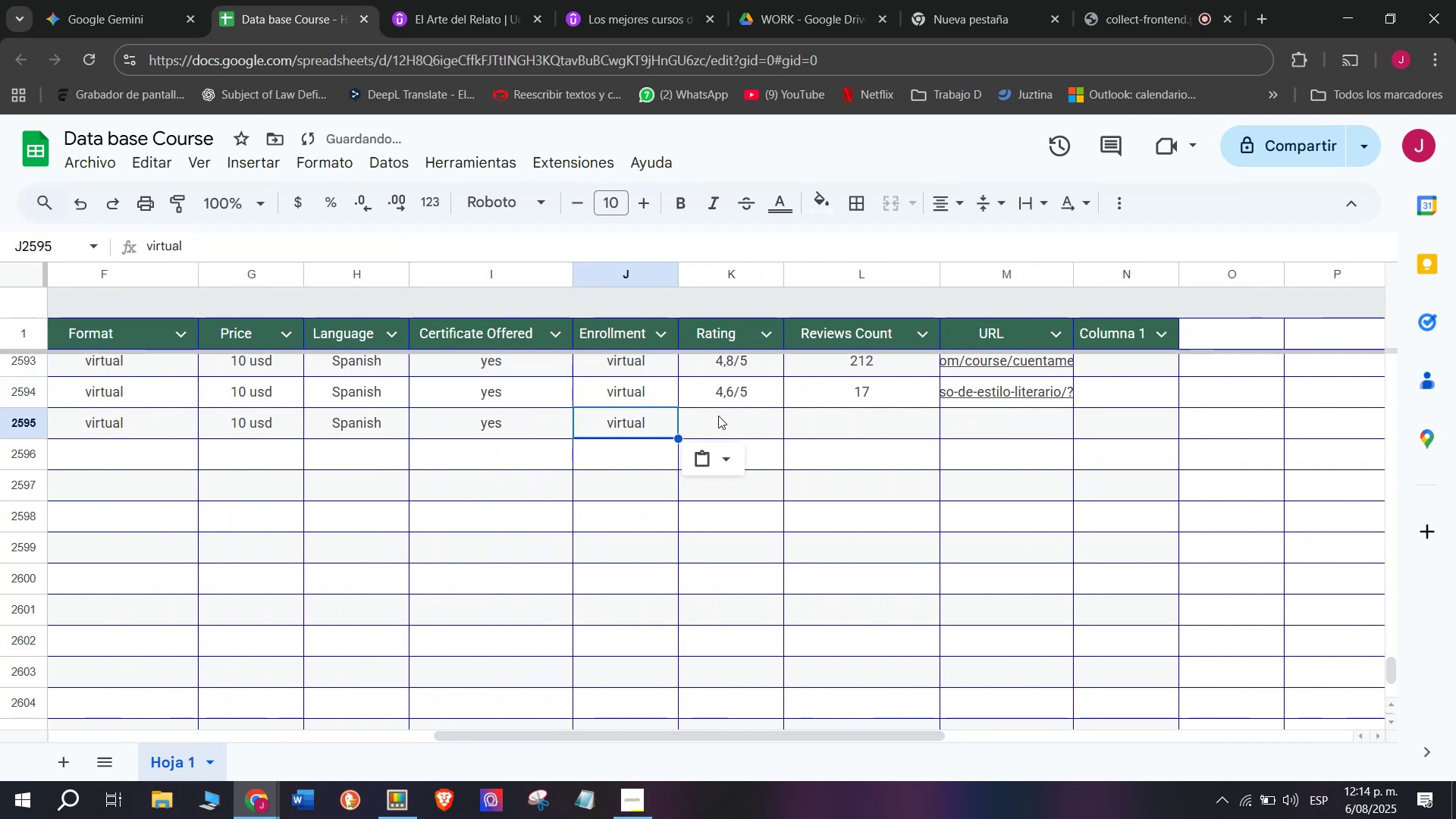 
left_click_drag(start_coordinate=[720, 416], to_coordinate=[726, 421])
 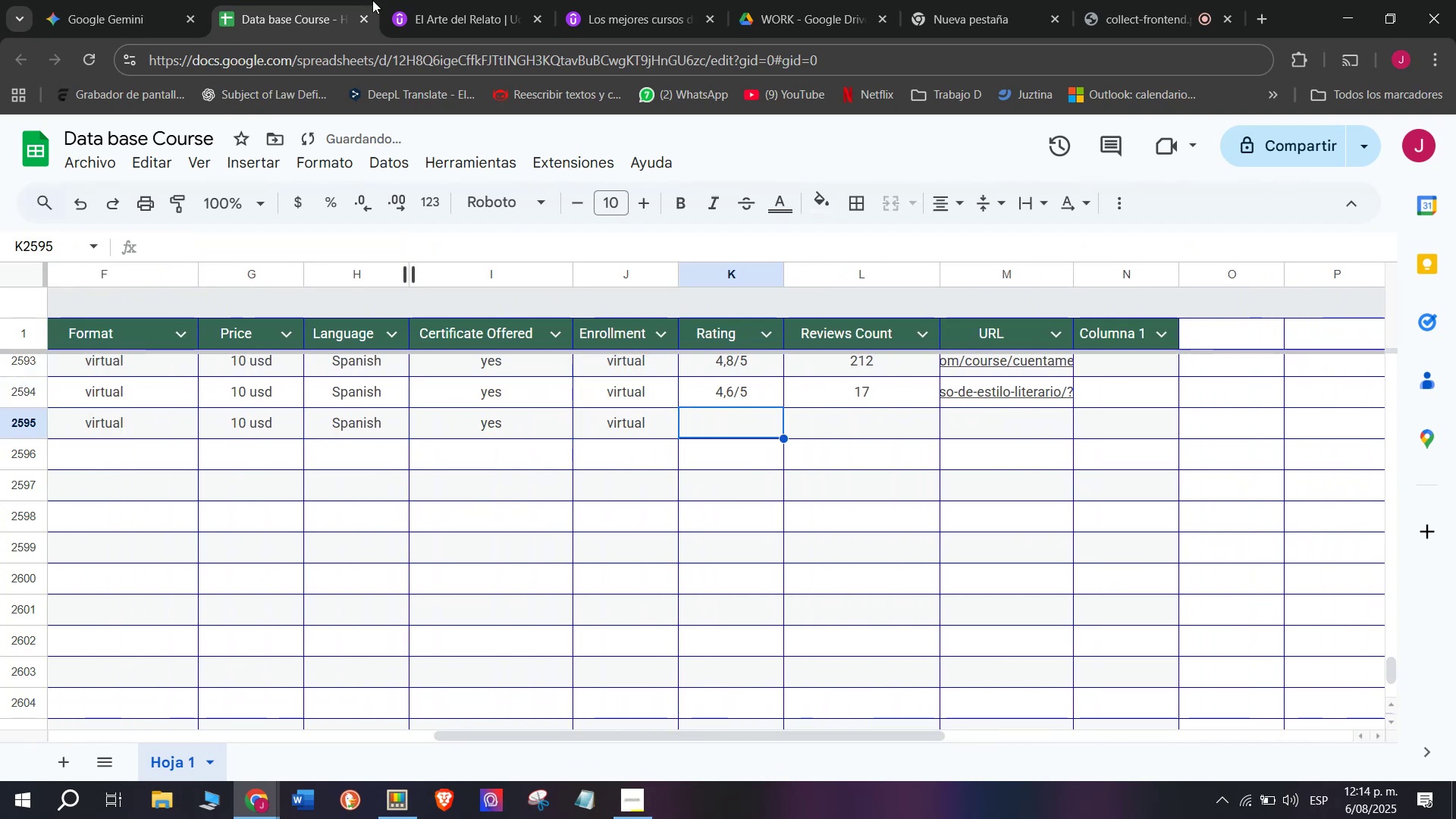 
left_click([389, 0])
 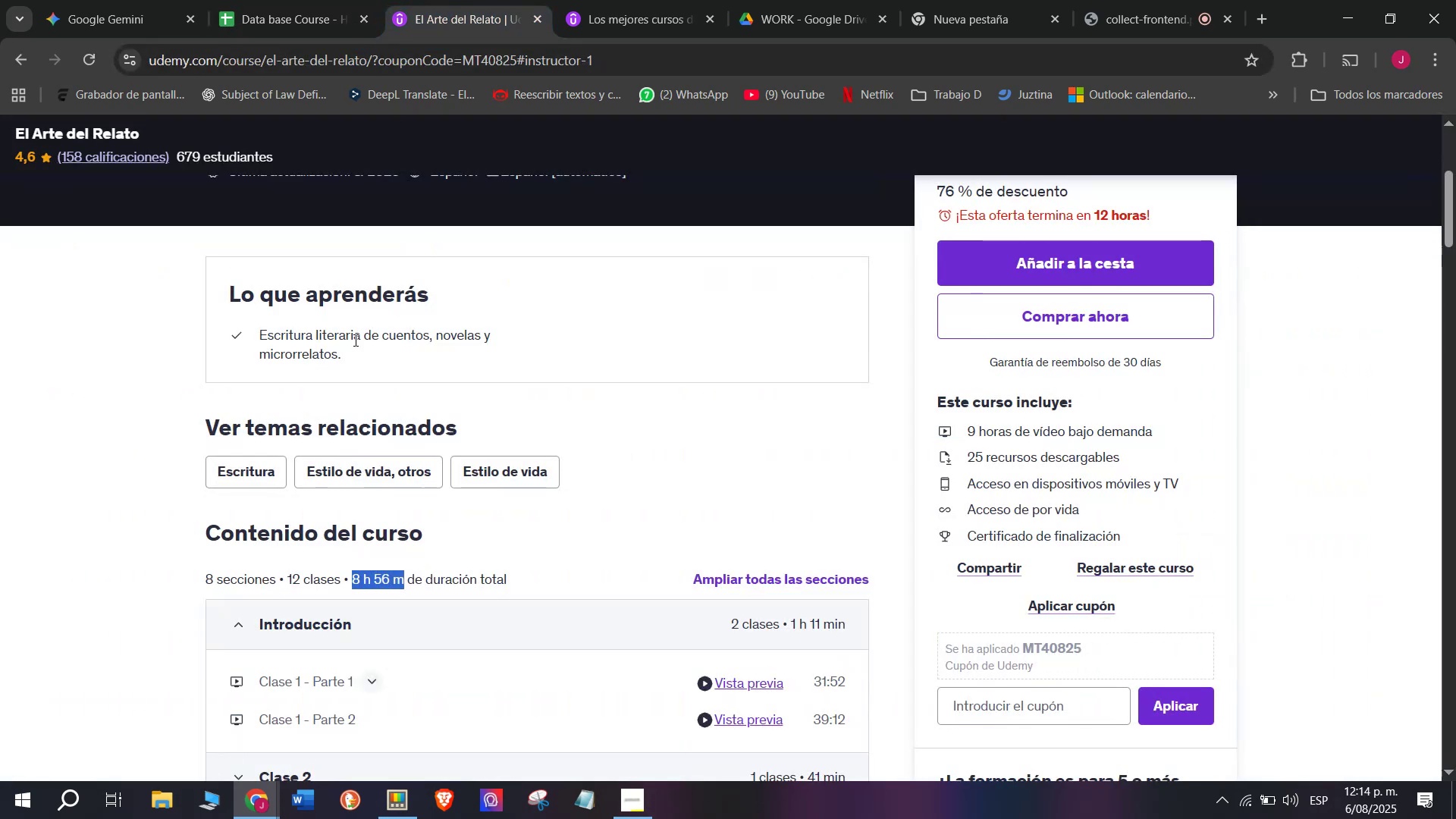 
scroll: coordinate [308, 482], scroll_direction: up, amount: 4.0
 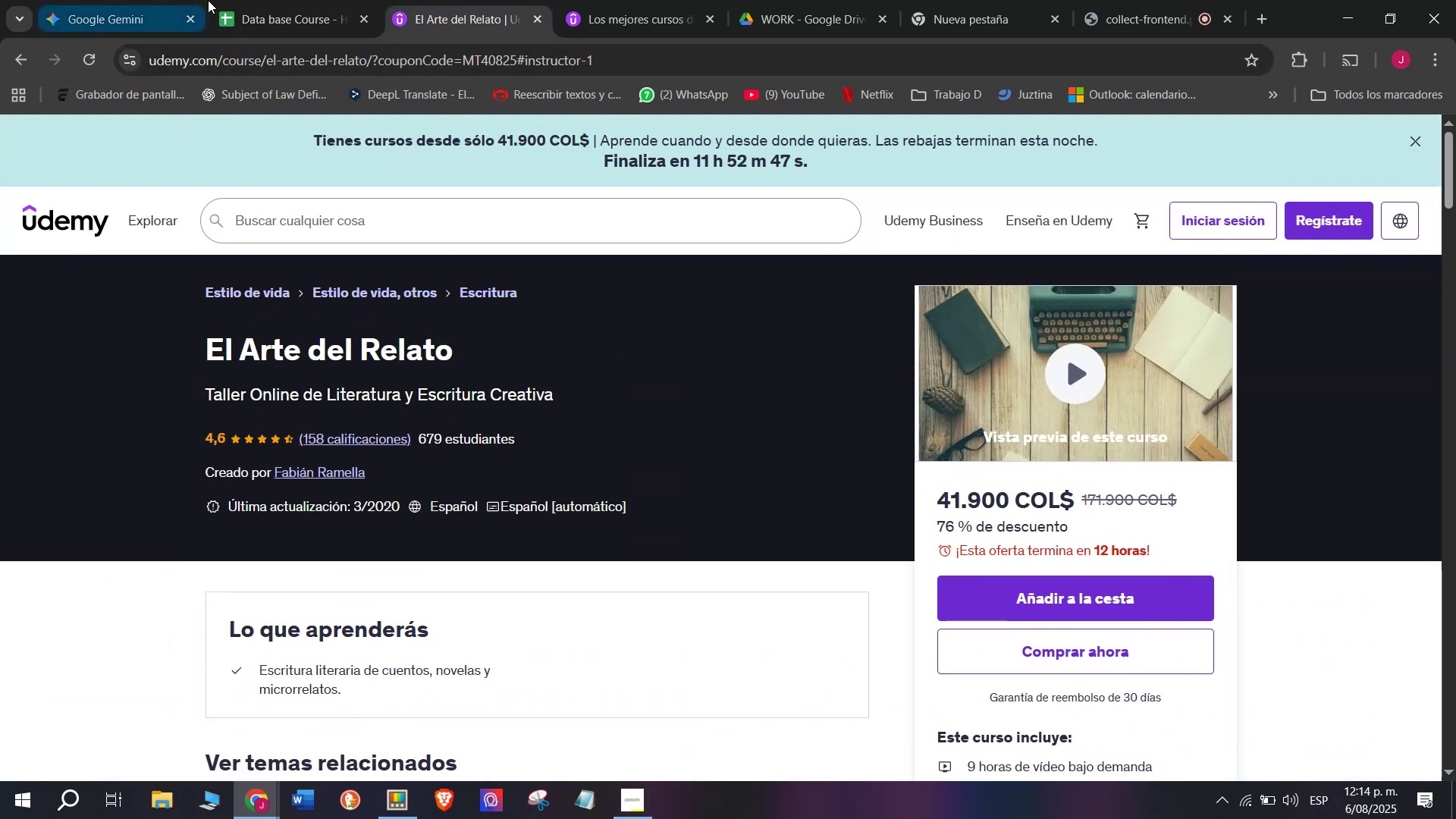 
left_click([211, 0])
 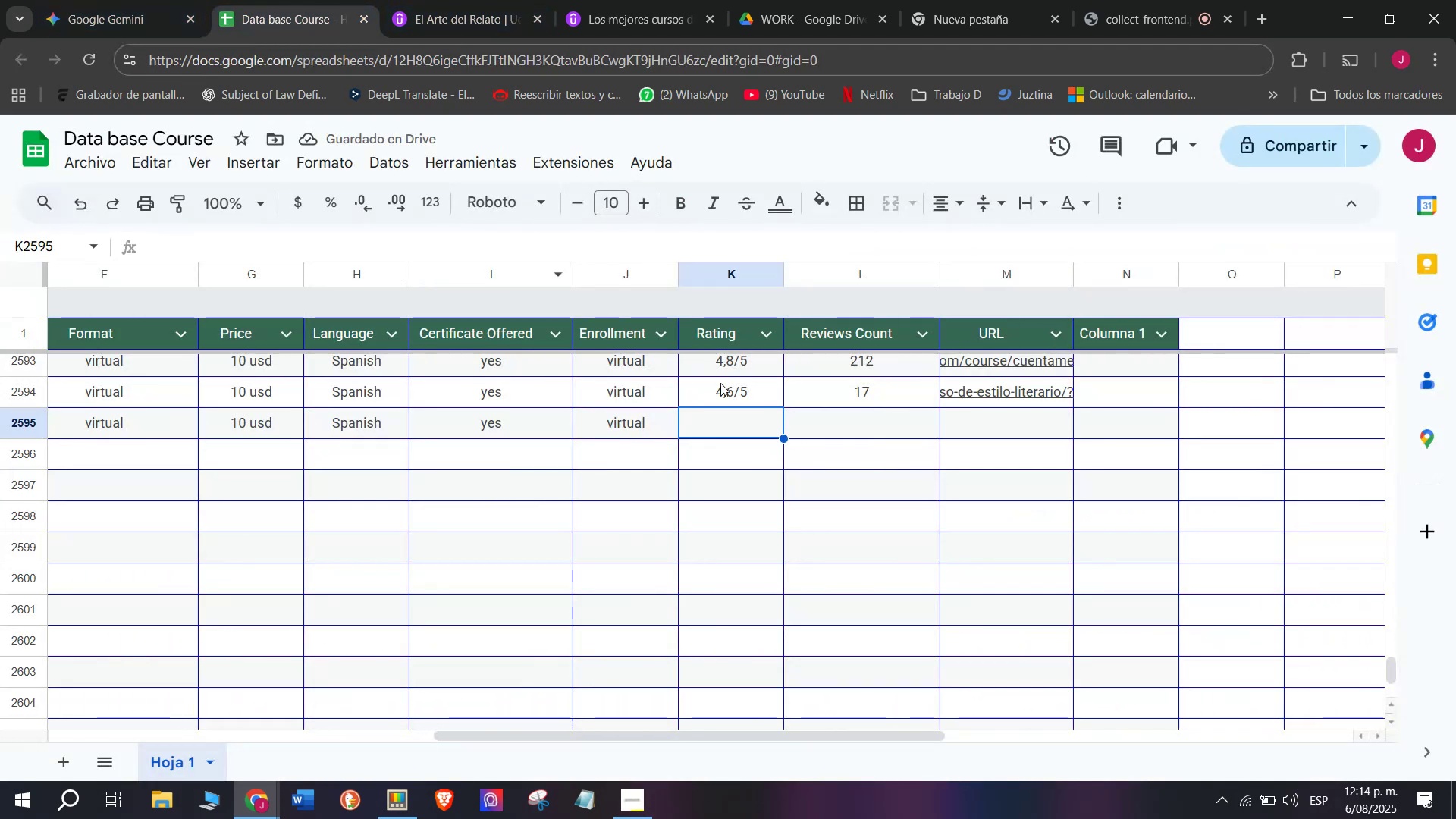 
key(Control+ControlLeft)
 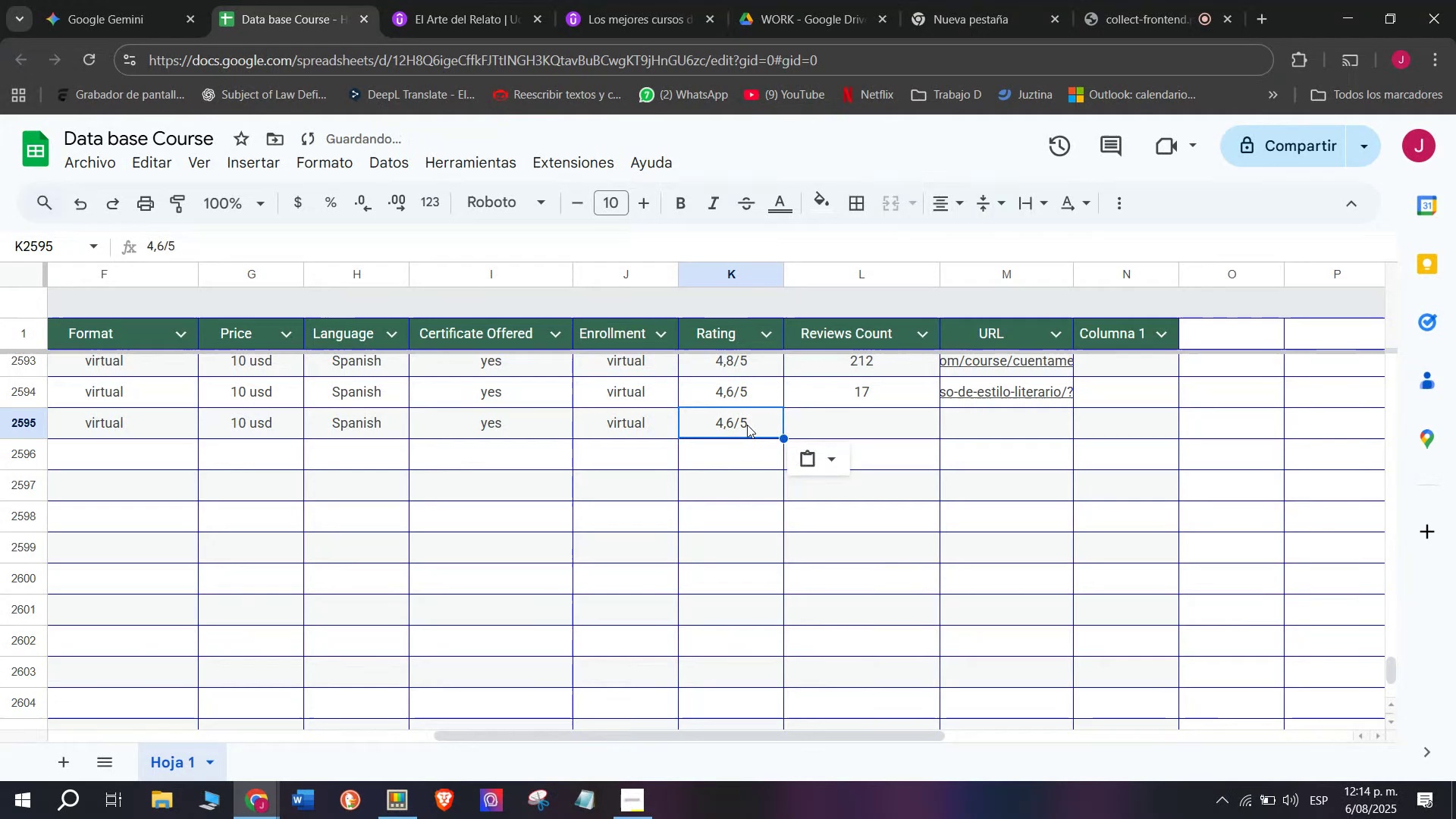 
key(Break)
 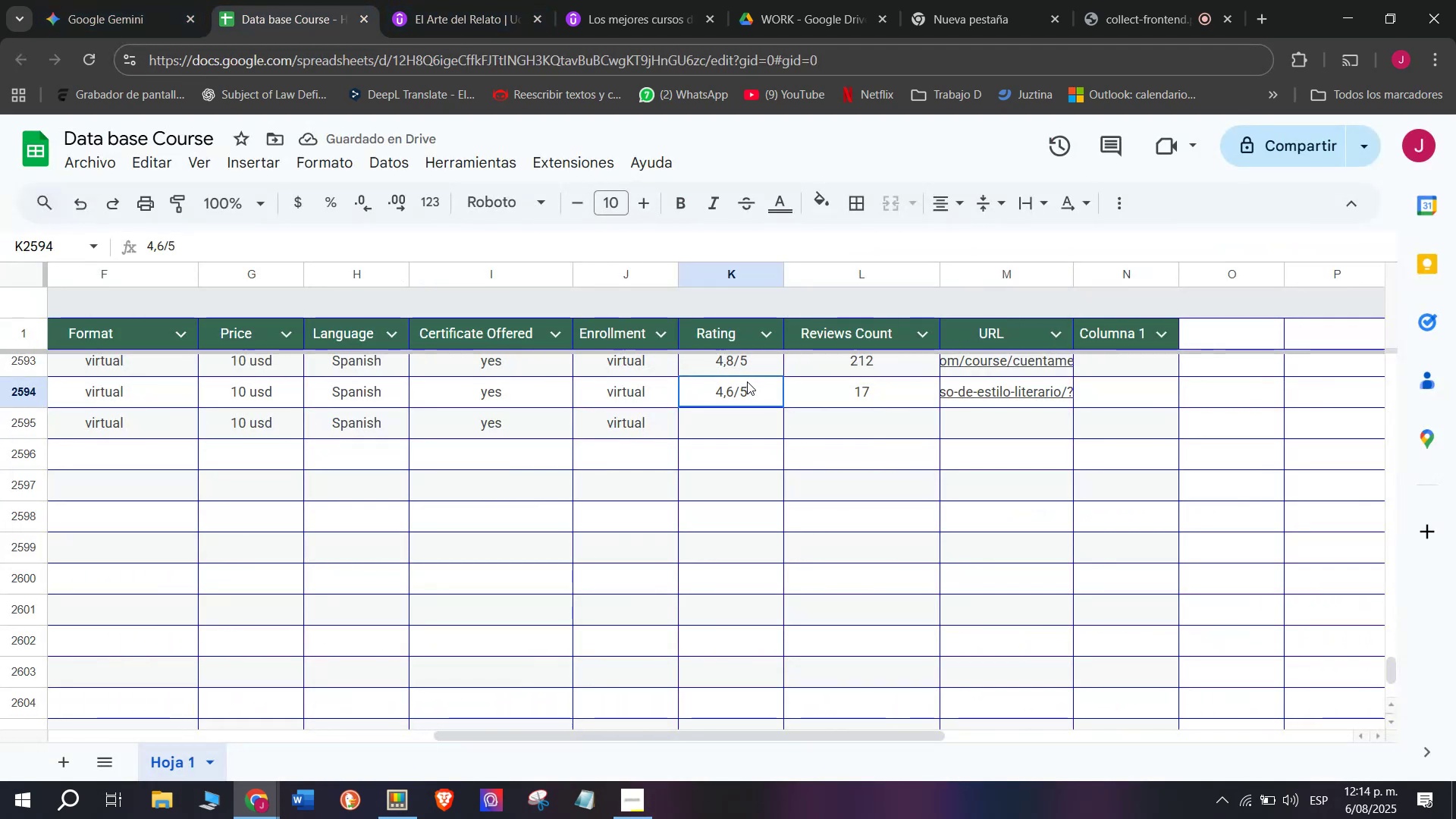 
key(Control+C)
 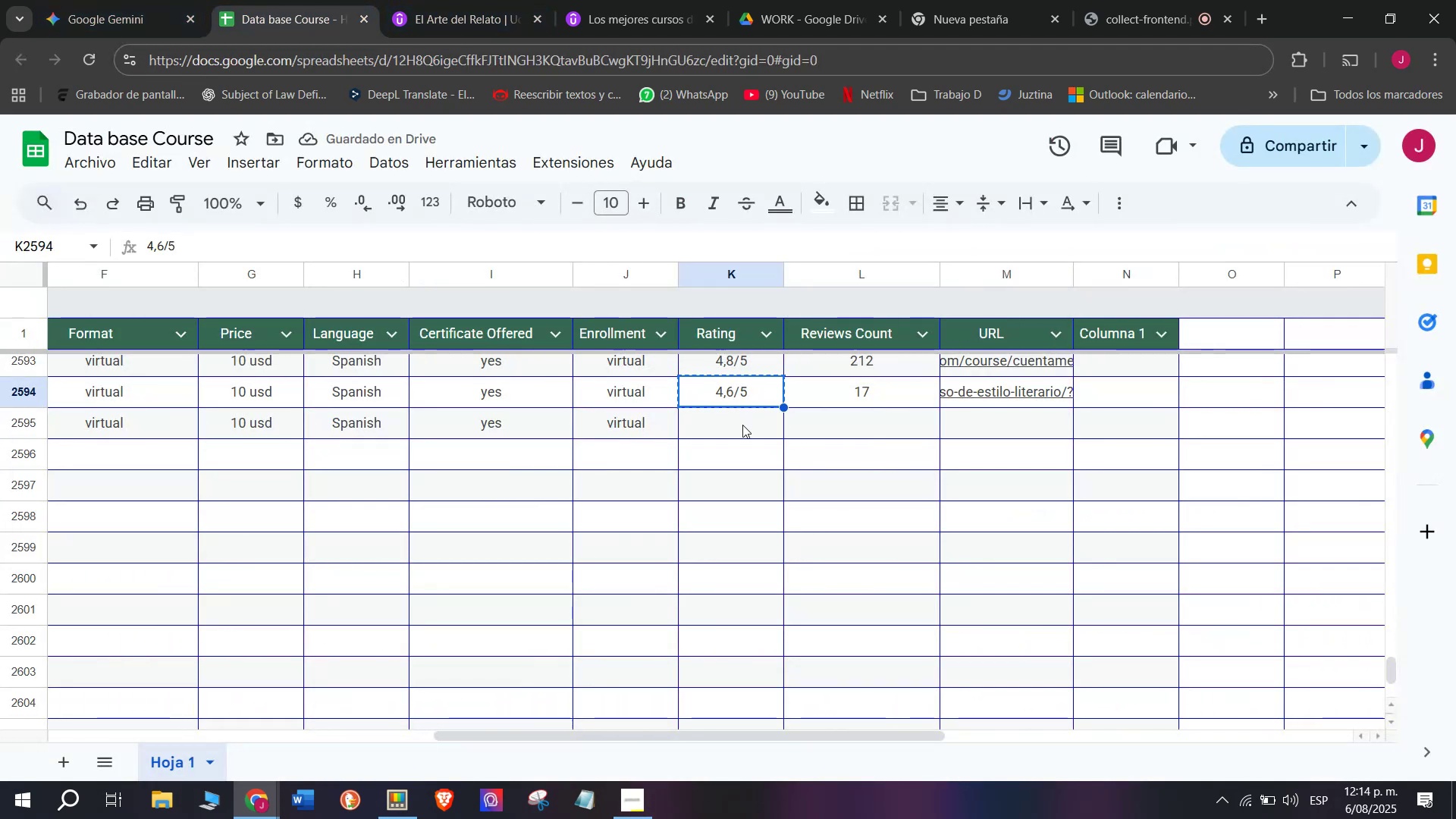 
double_click([742, 424])
 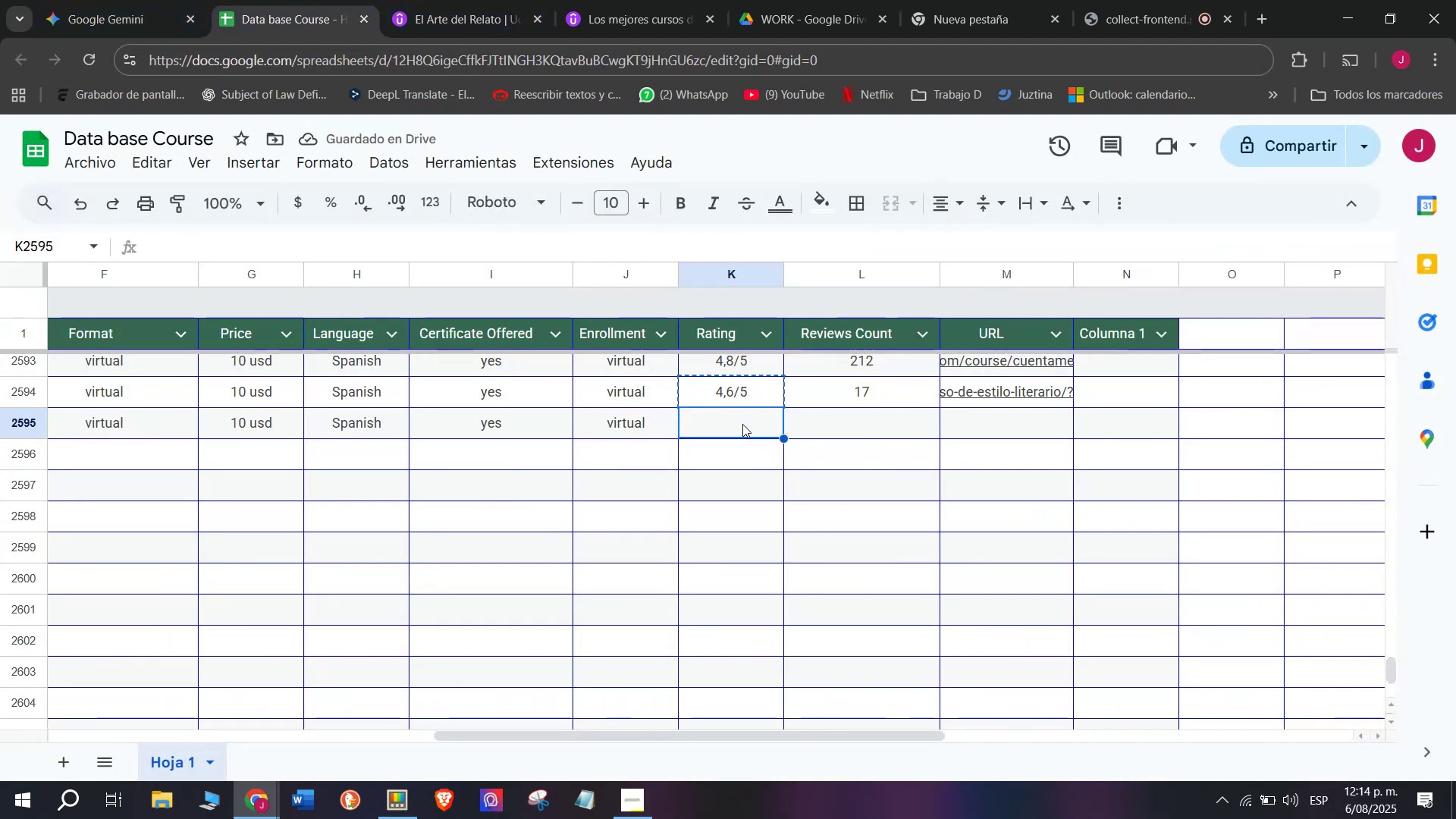 
key(Z)
 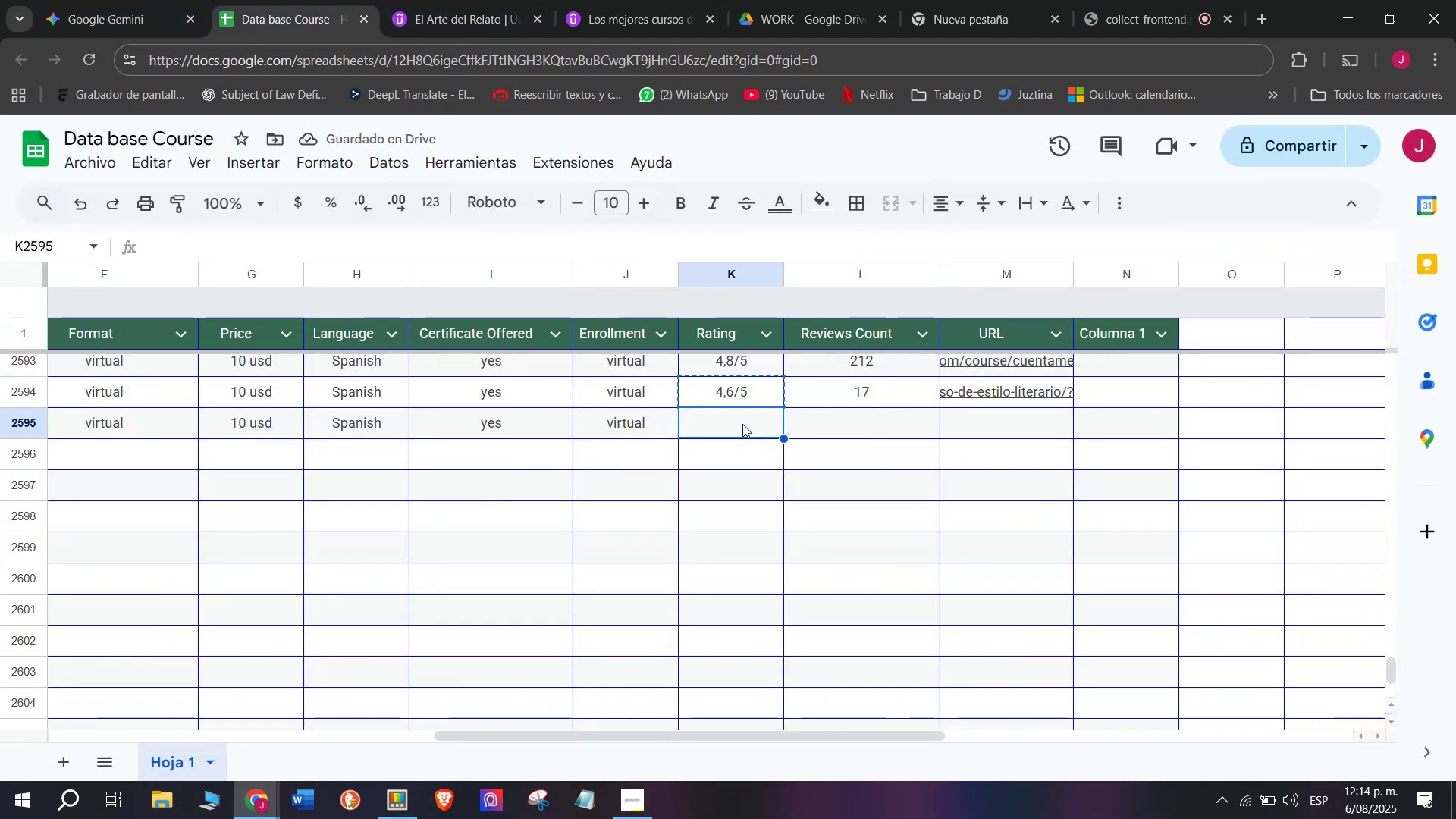 
key(Control+ControlLeft)
 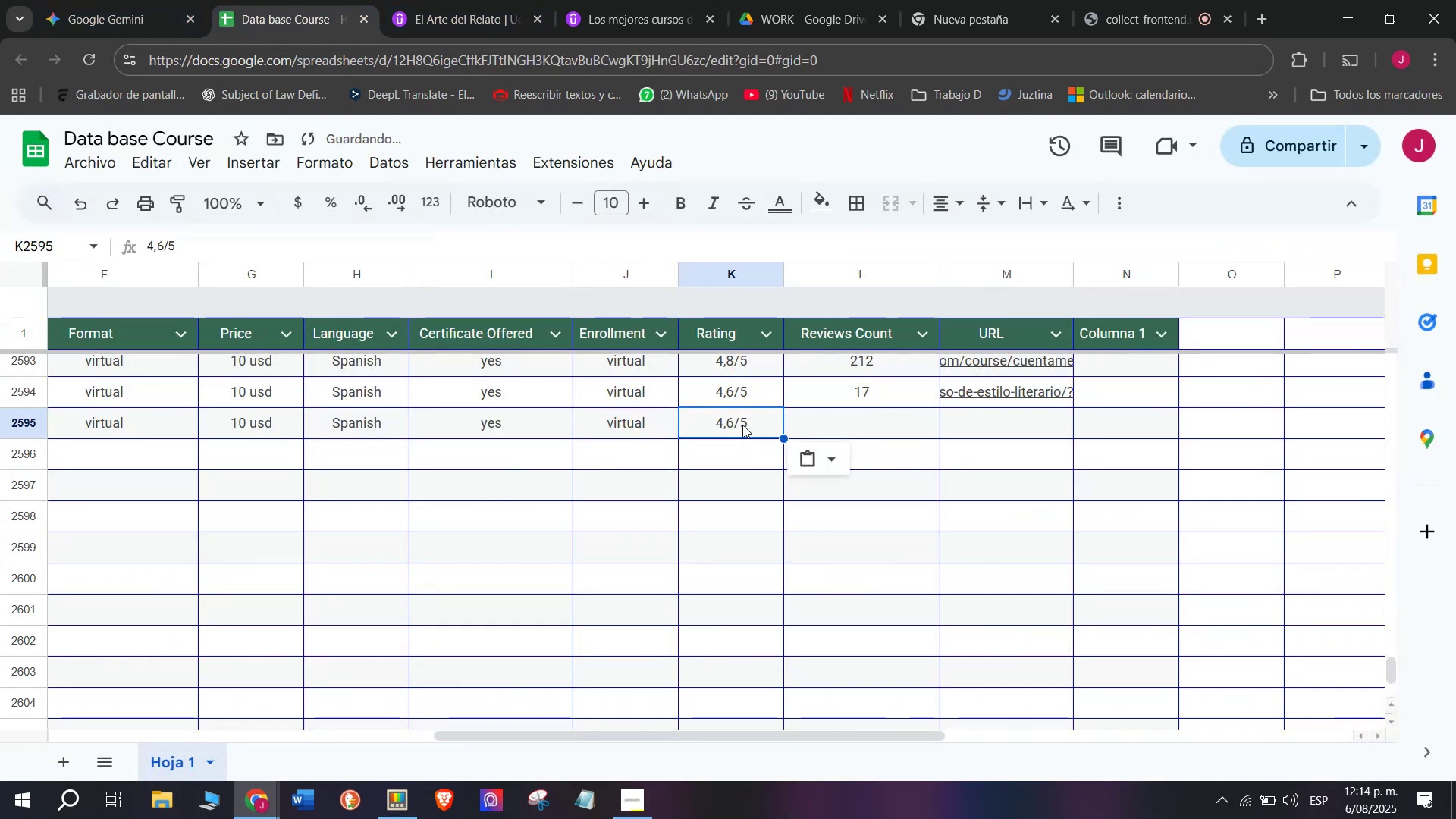 
key(Control+V)
 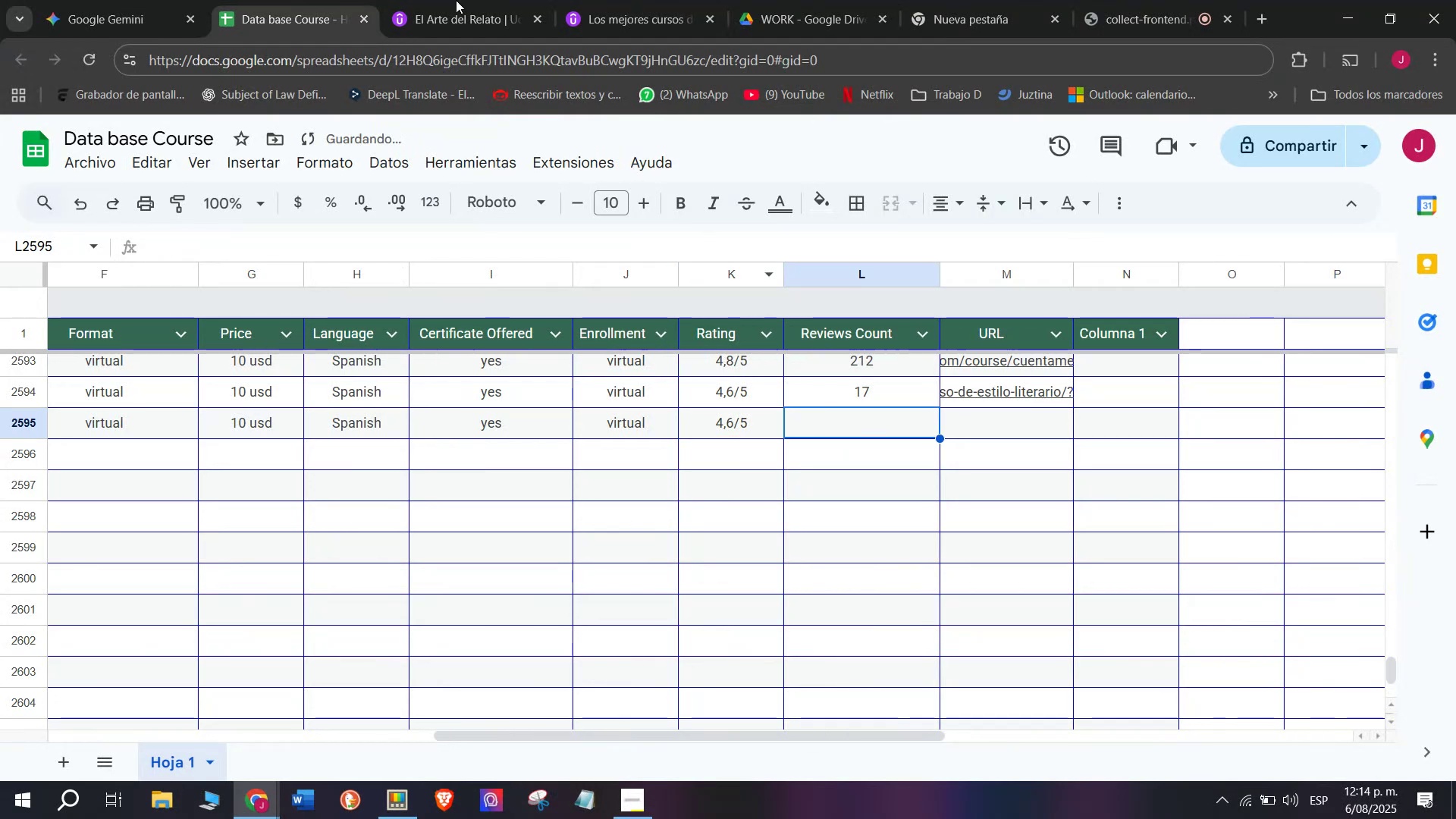 
left_click([443, 0])
 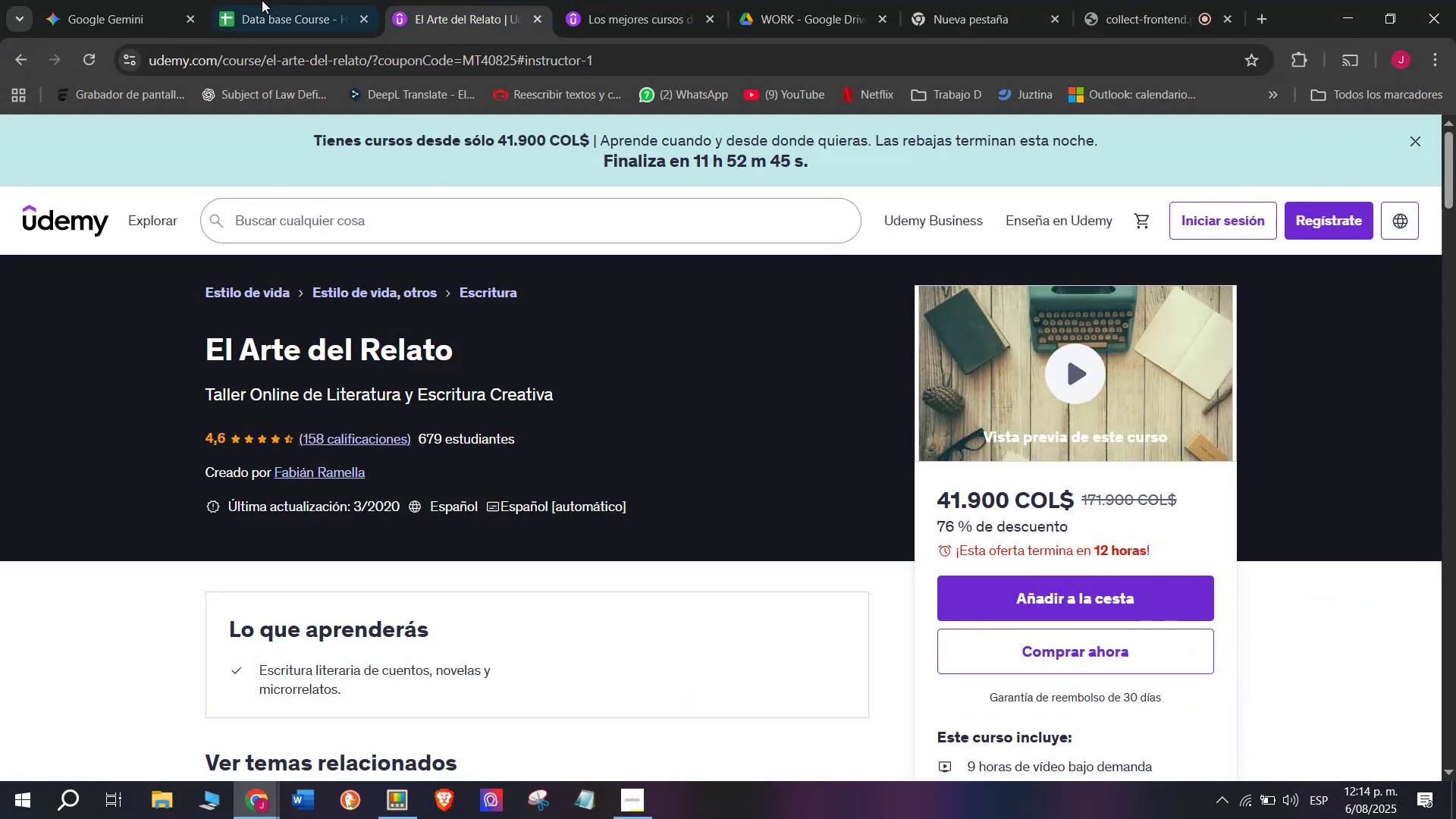 
left_click([262, 0])
 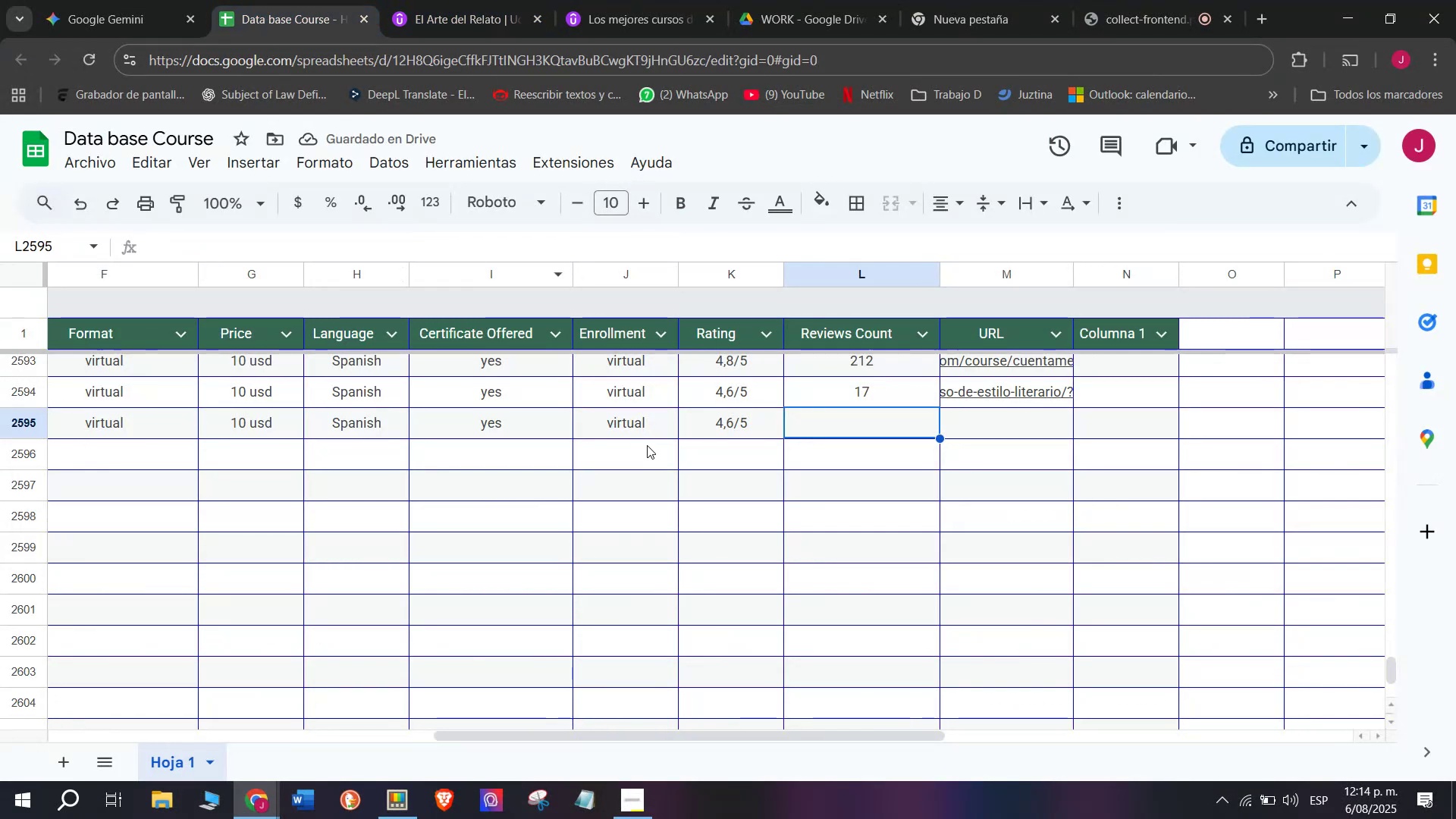 
type(159)
key(Backspace)
type(8)
 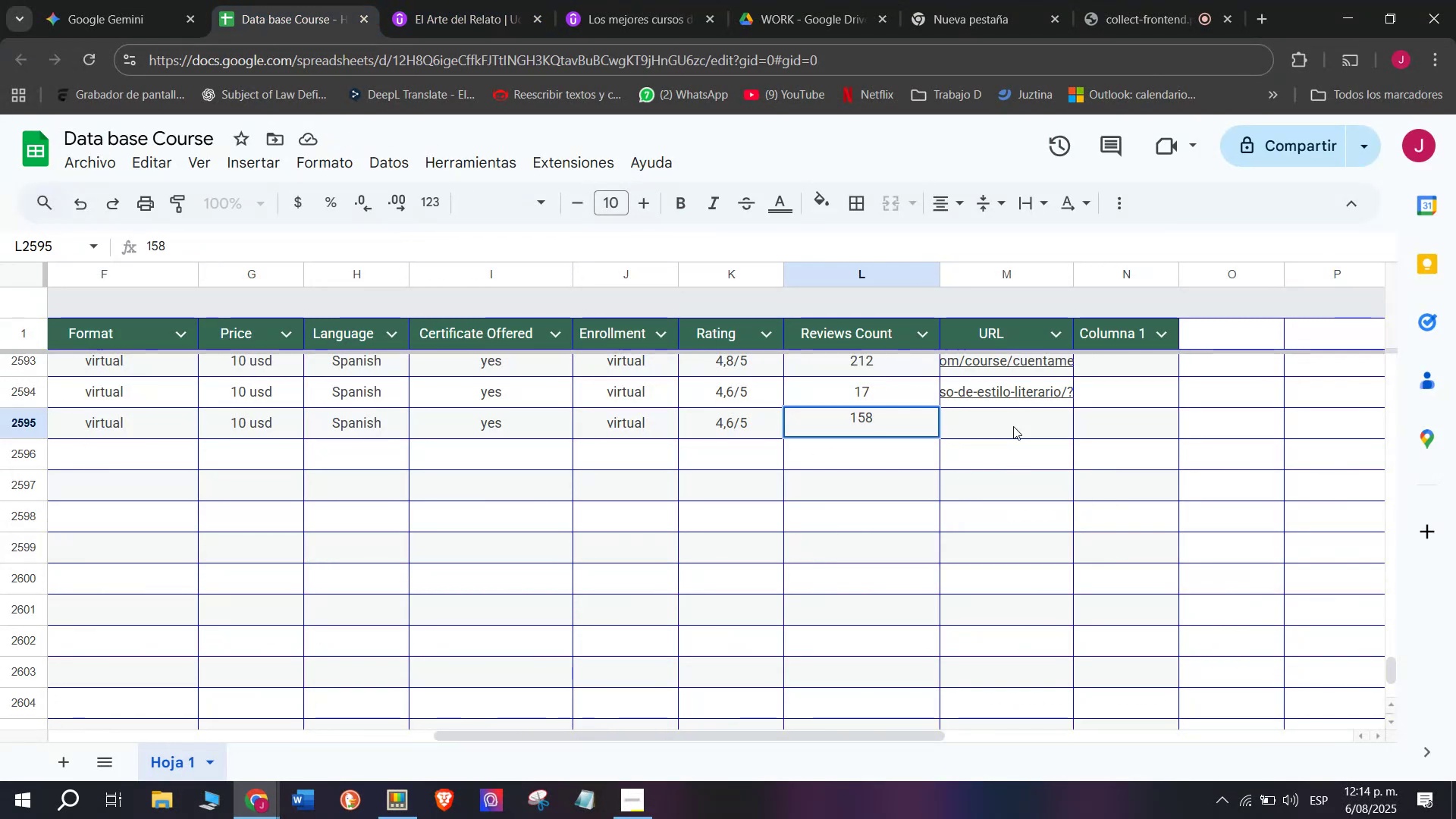 
left_click([1012, 405])
 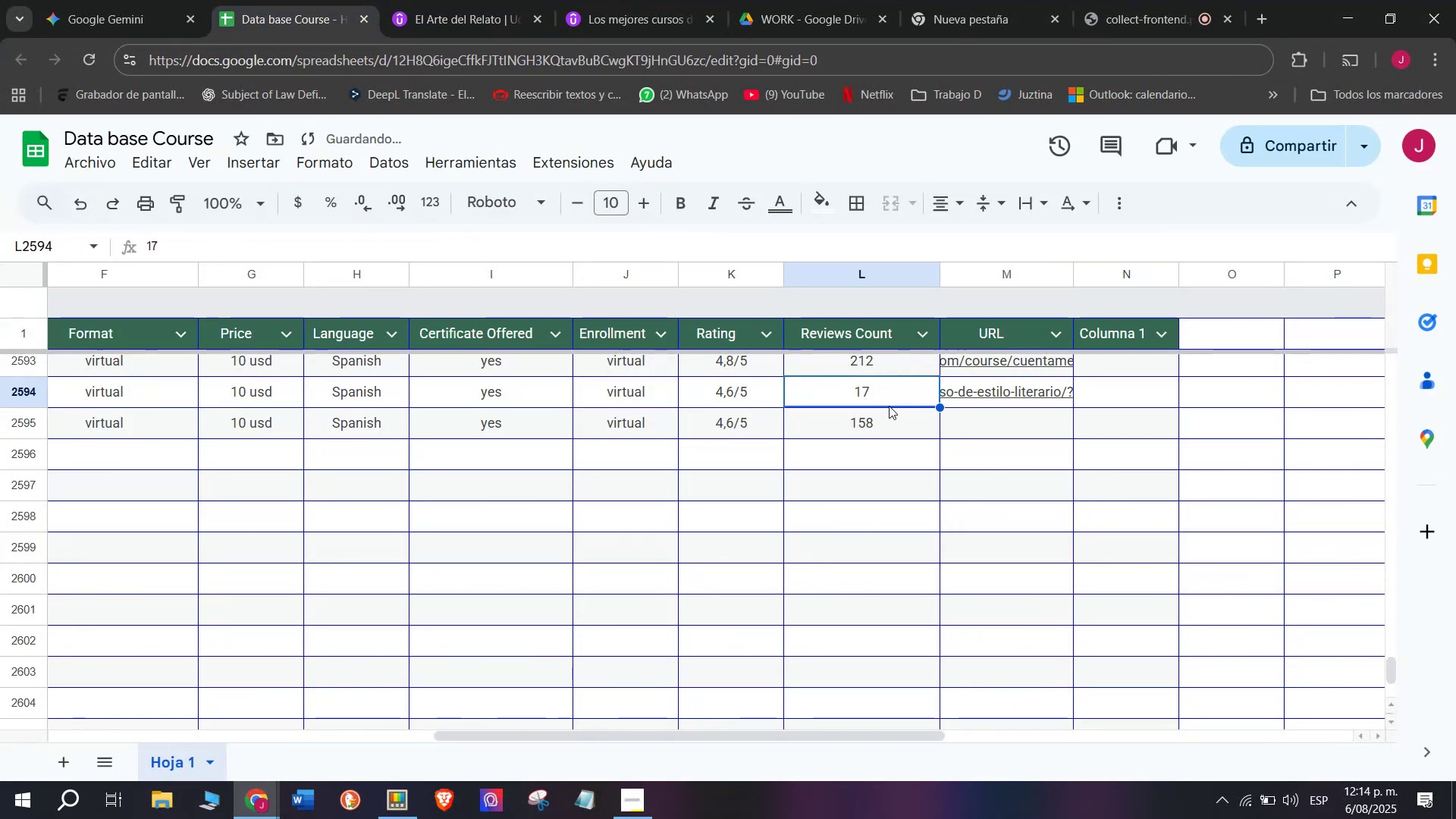 
double_click([937, 427])
 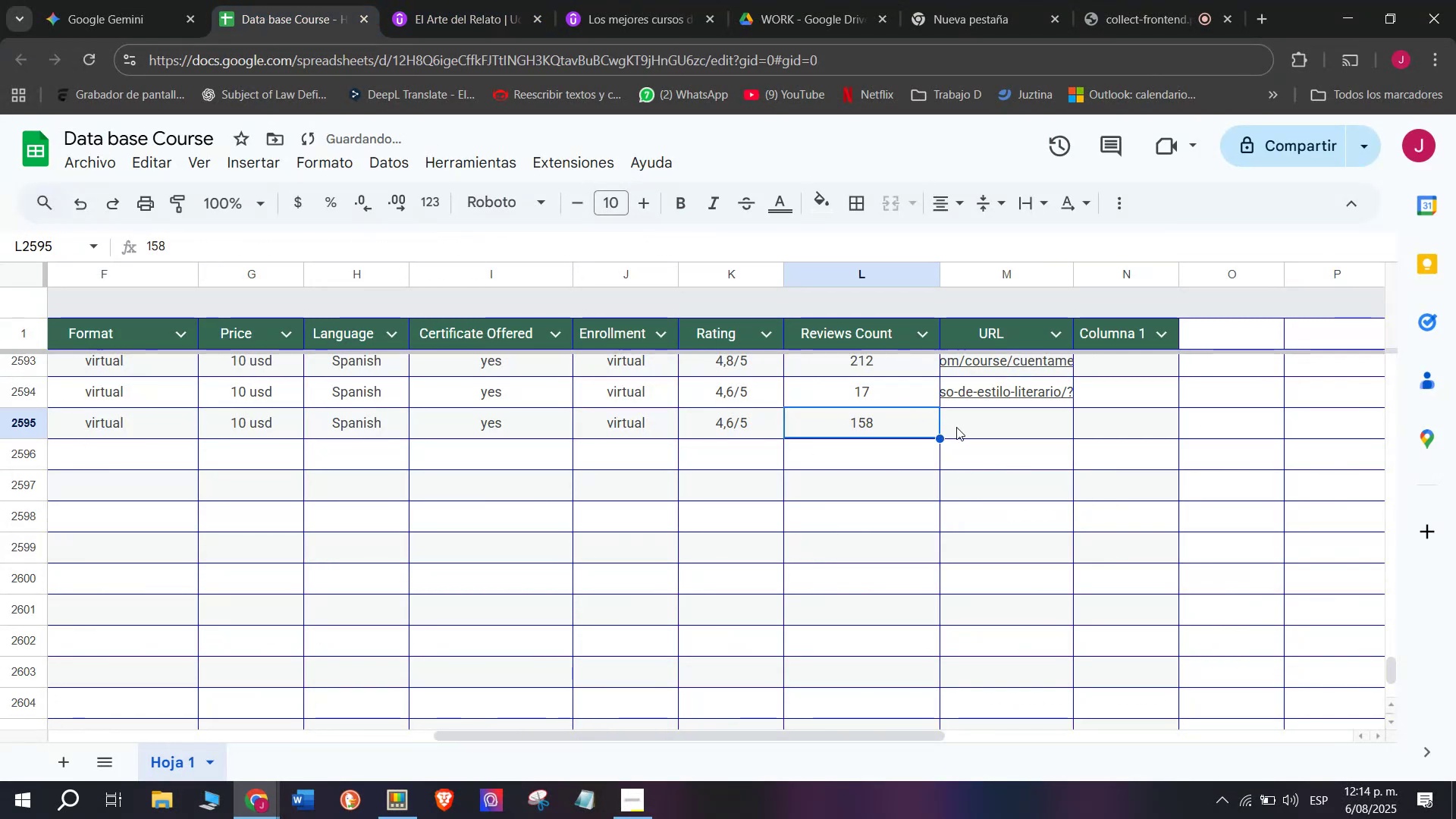 
triple_click([956, 427])
 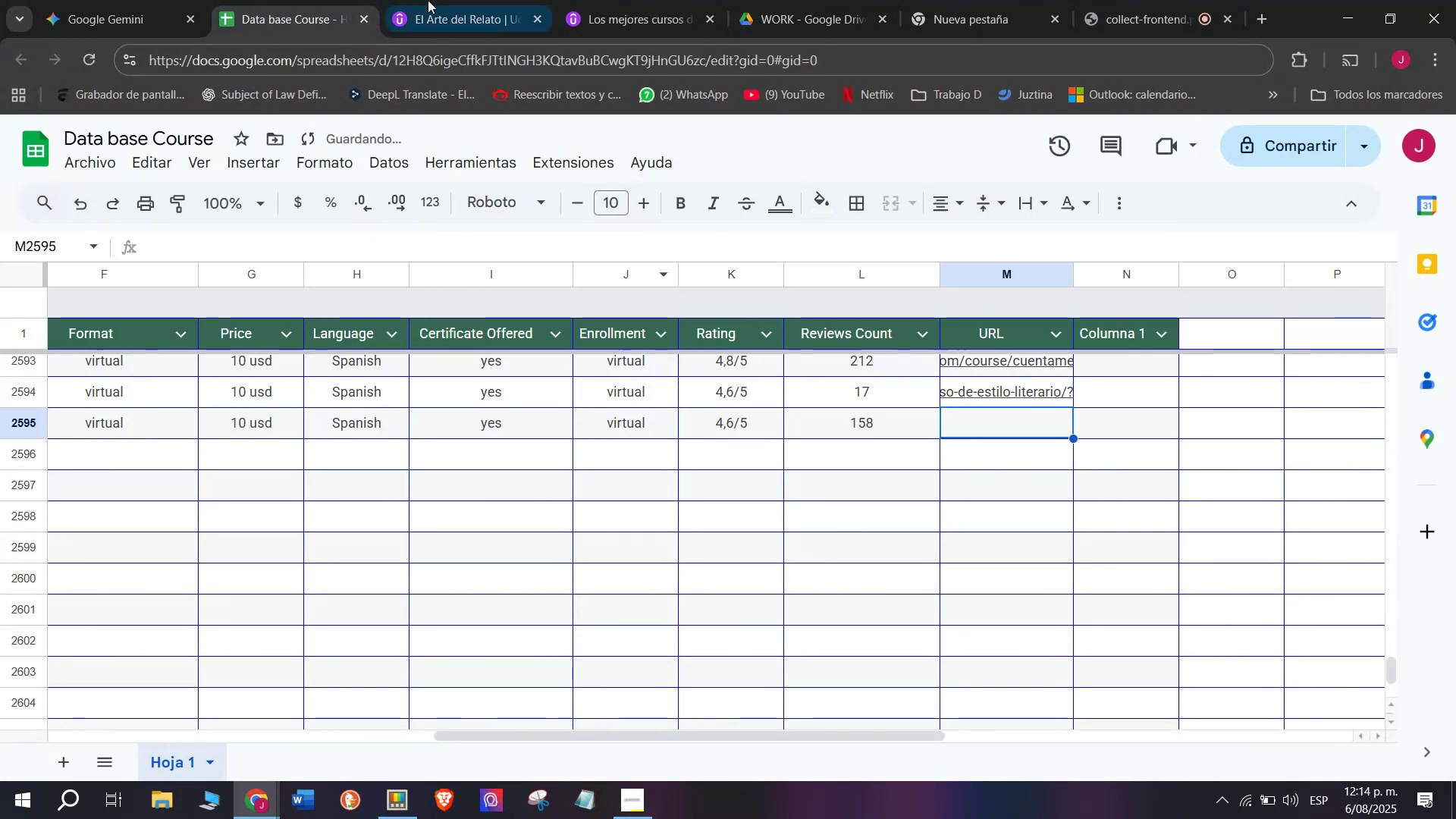 
left_click([428, 0])
 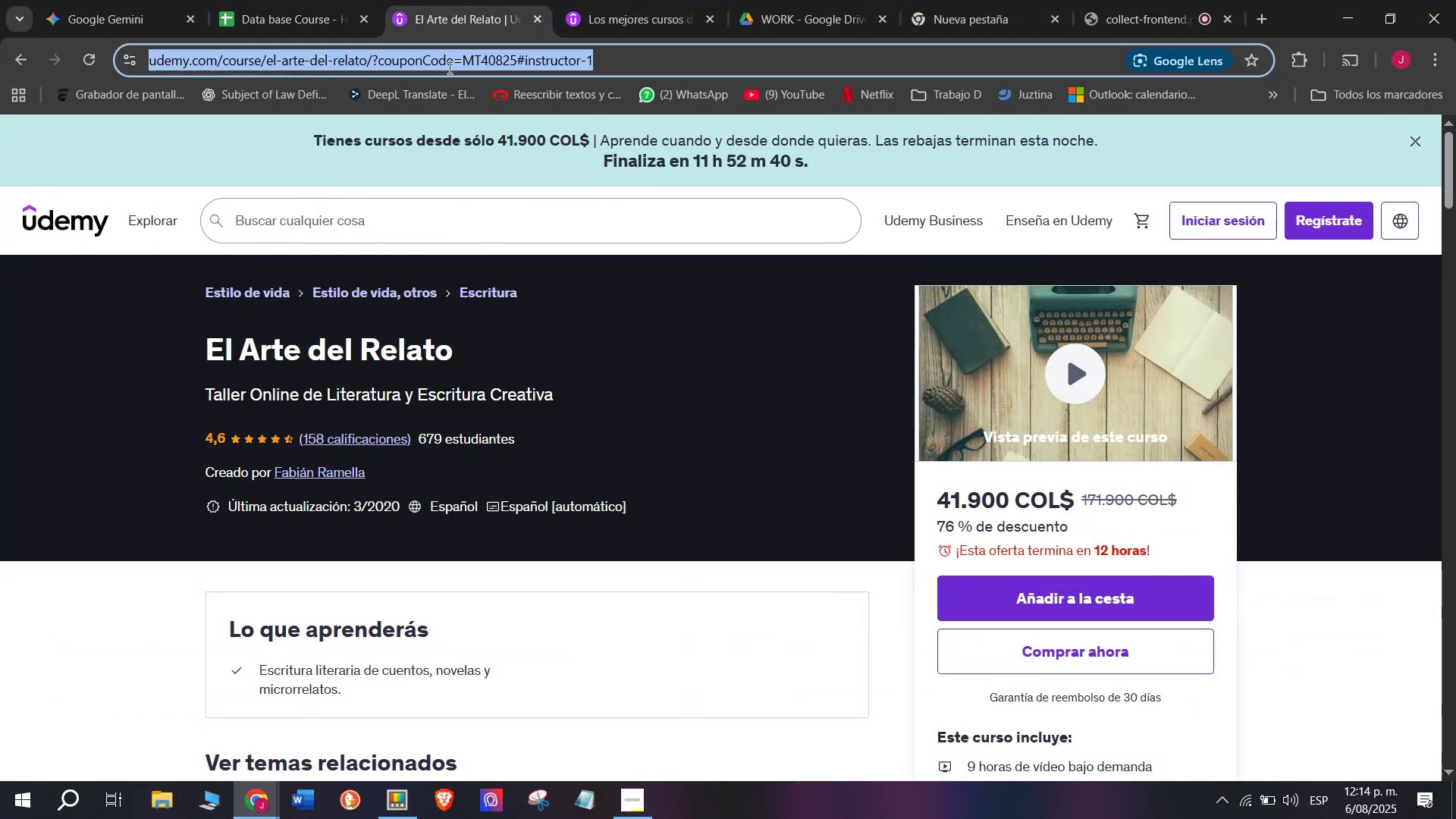 
double_click([448, 67])
 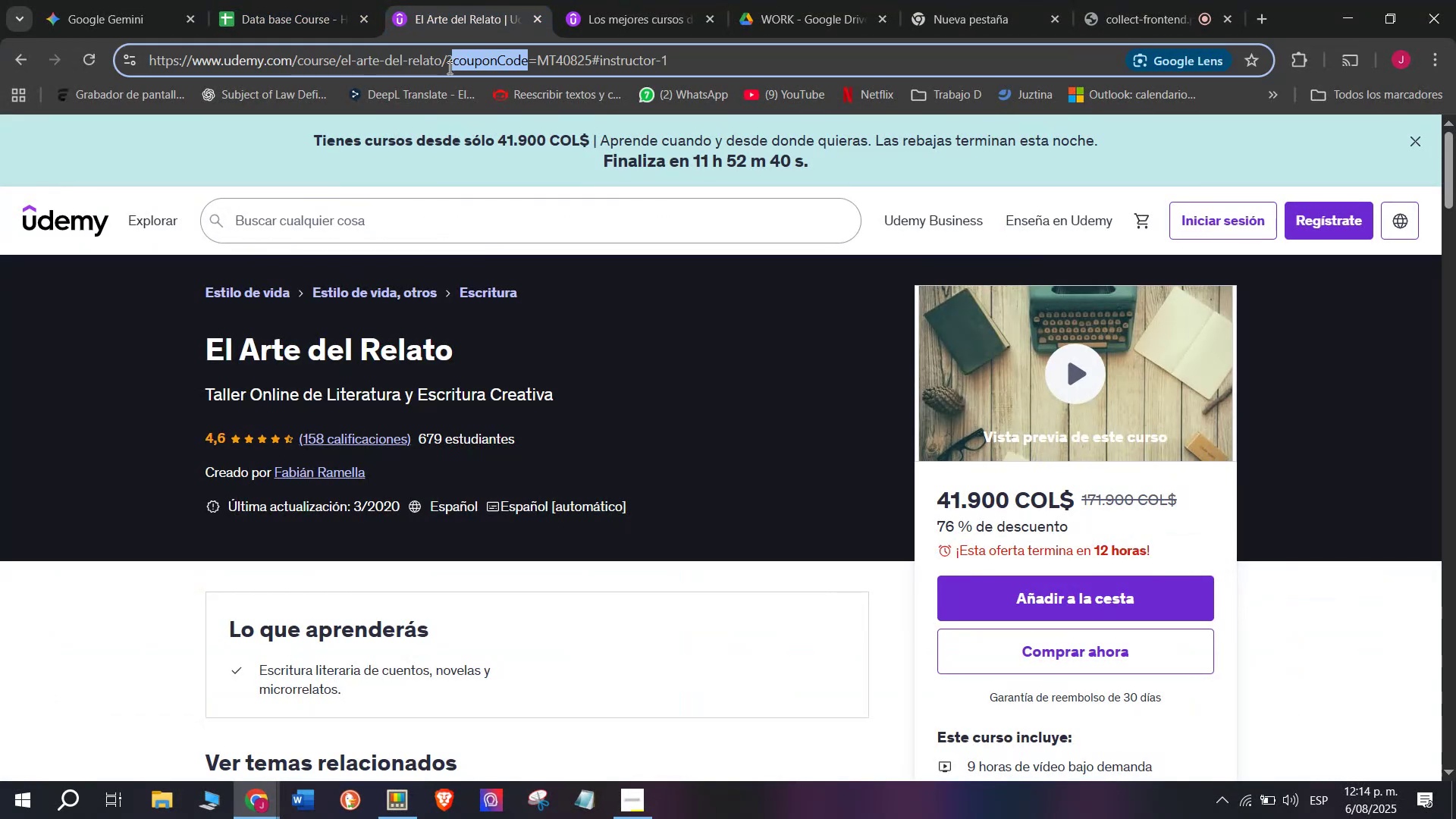 
triple_click([448, 67])
 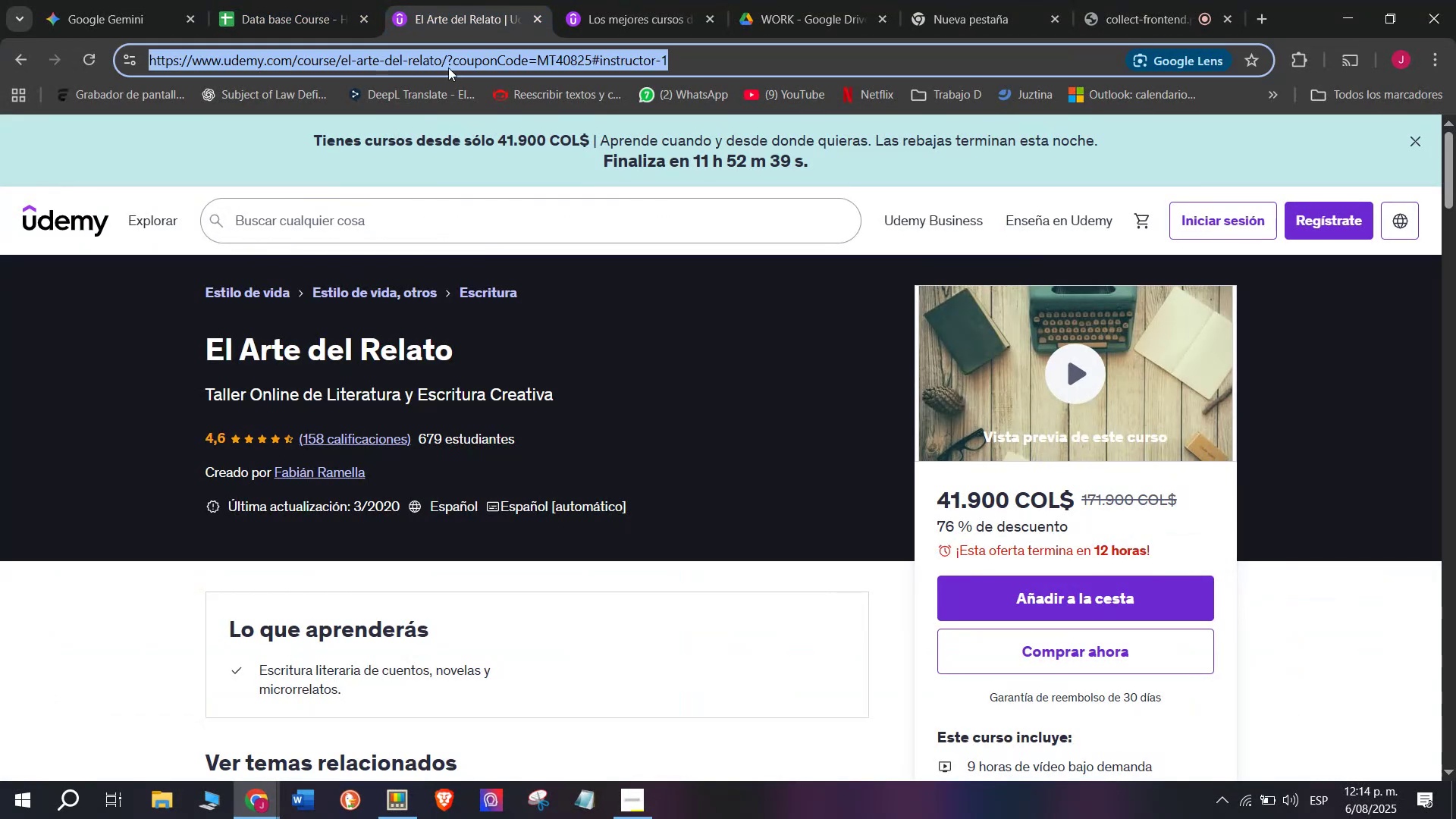 
key(Break)
 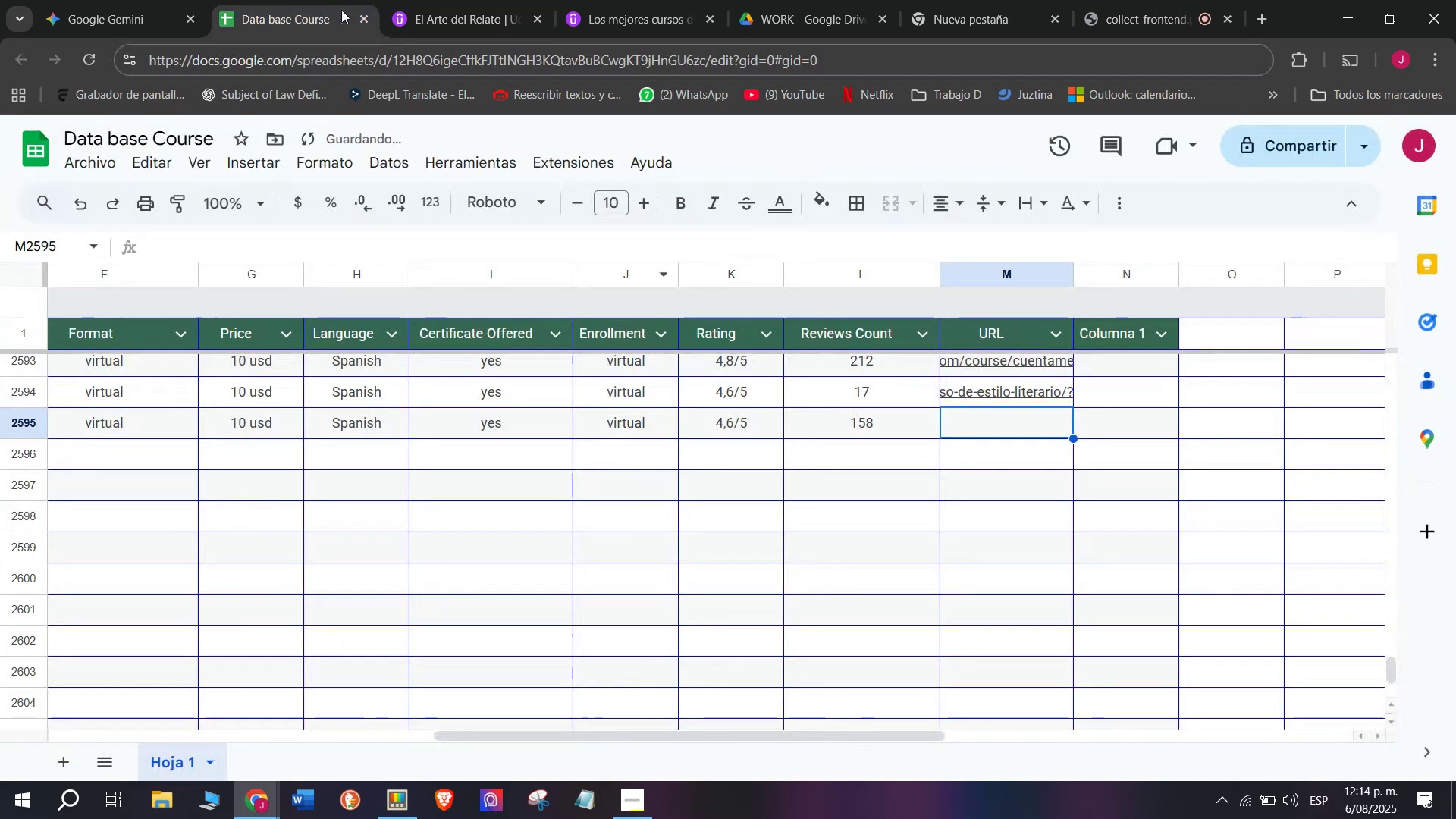 
key(Control+ControlLeft)
 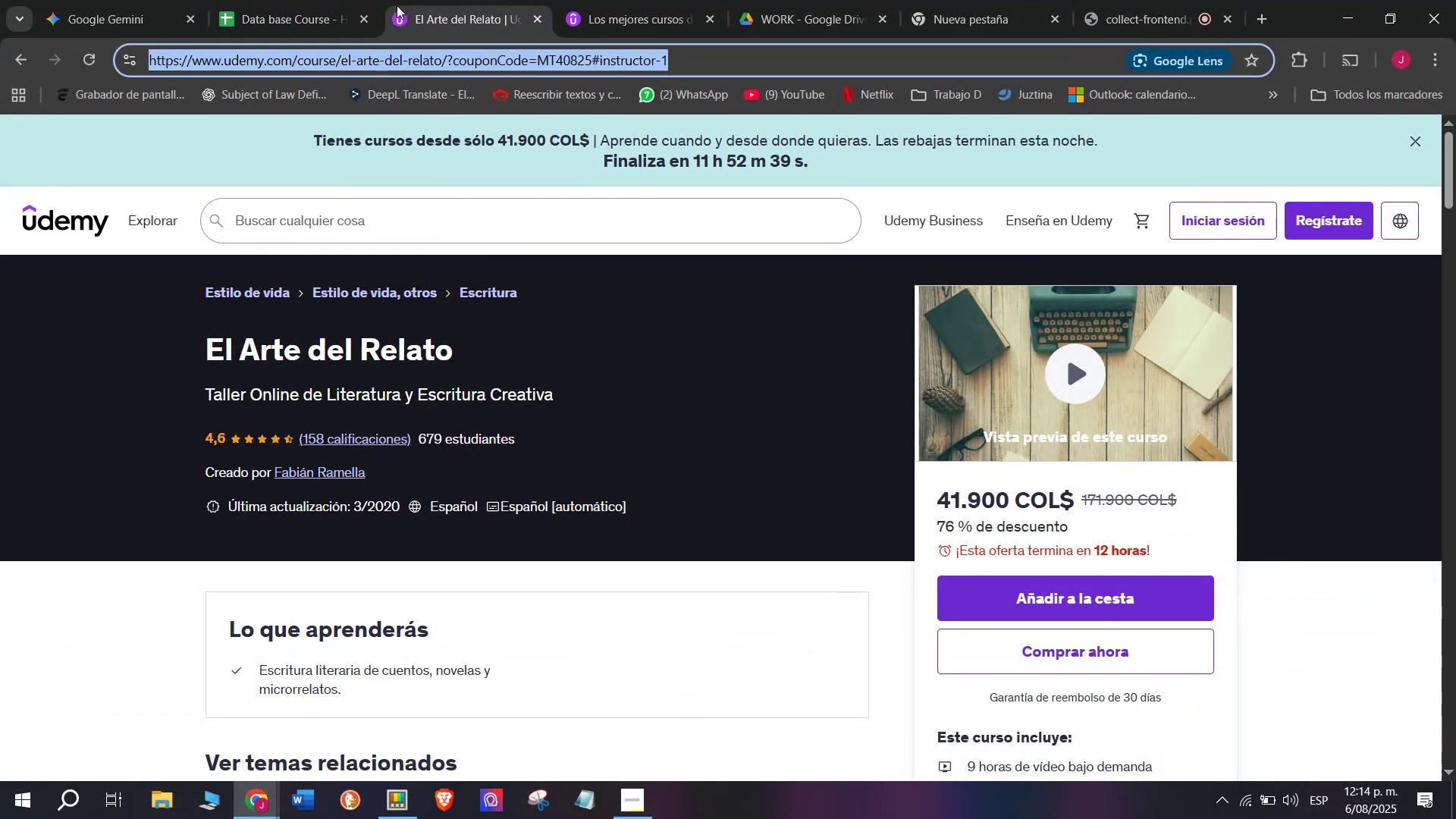 
key(Control+C)
 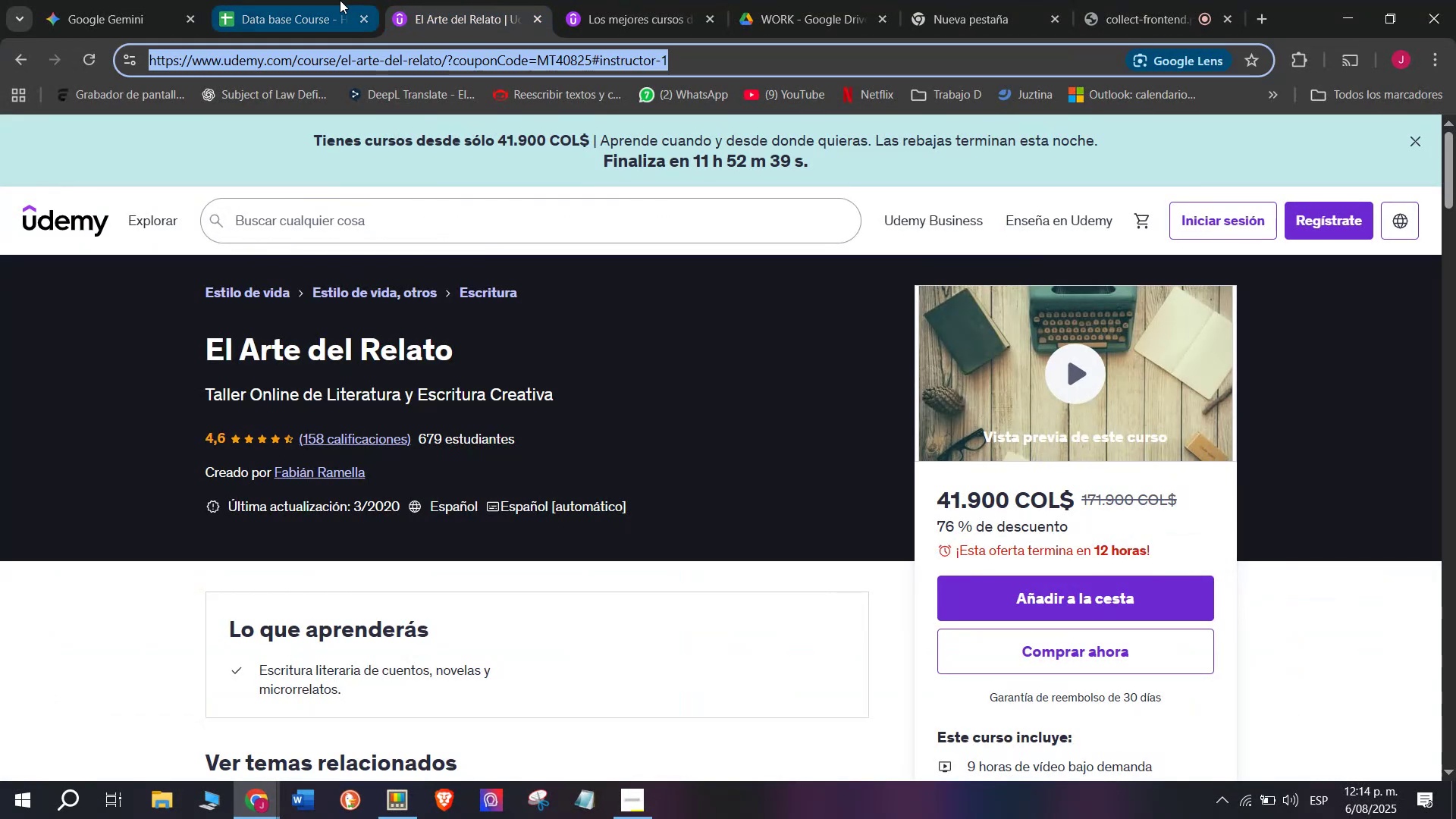 
triple_click([338, 0])
 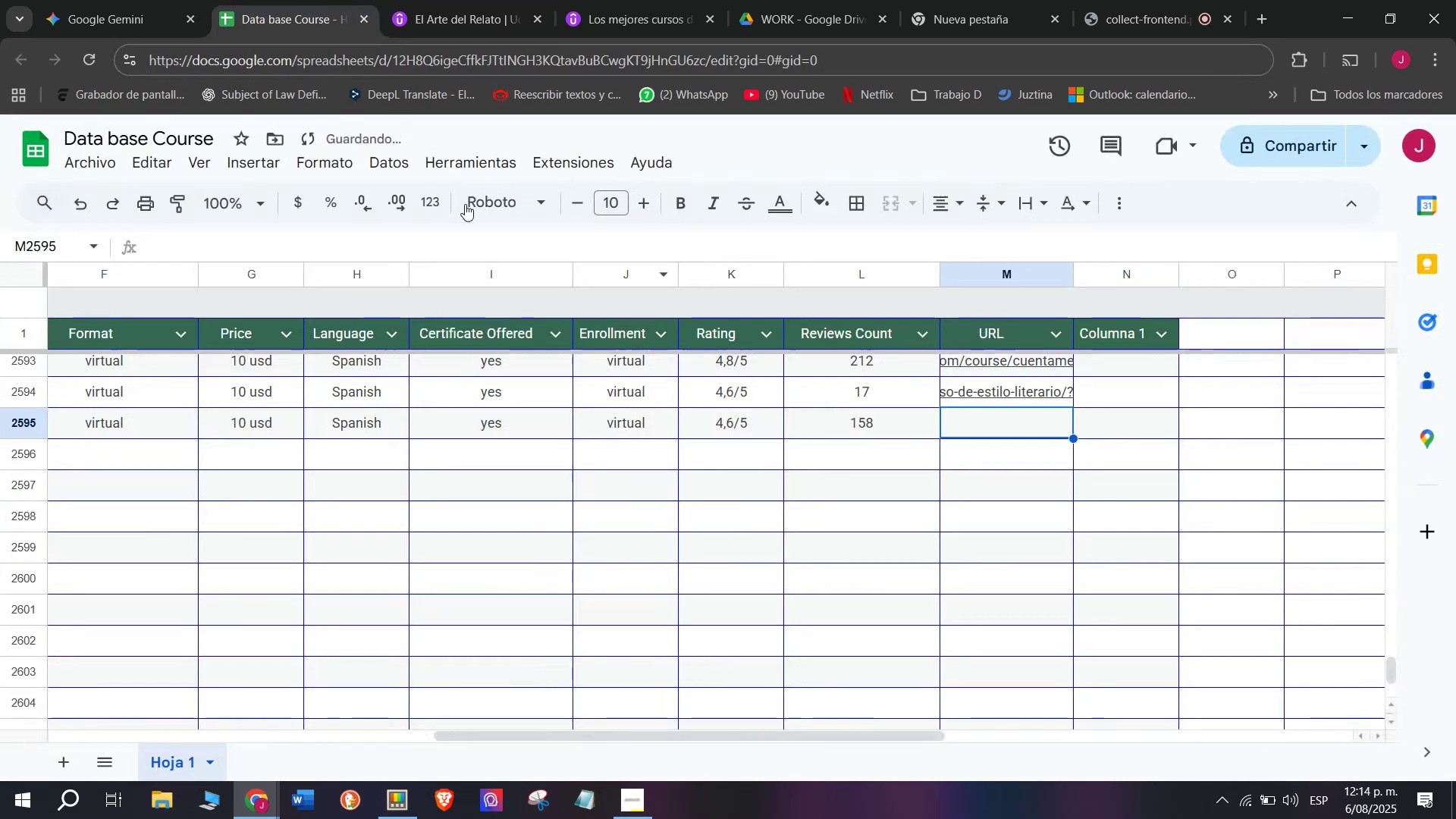 
key(Z)
 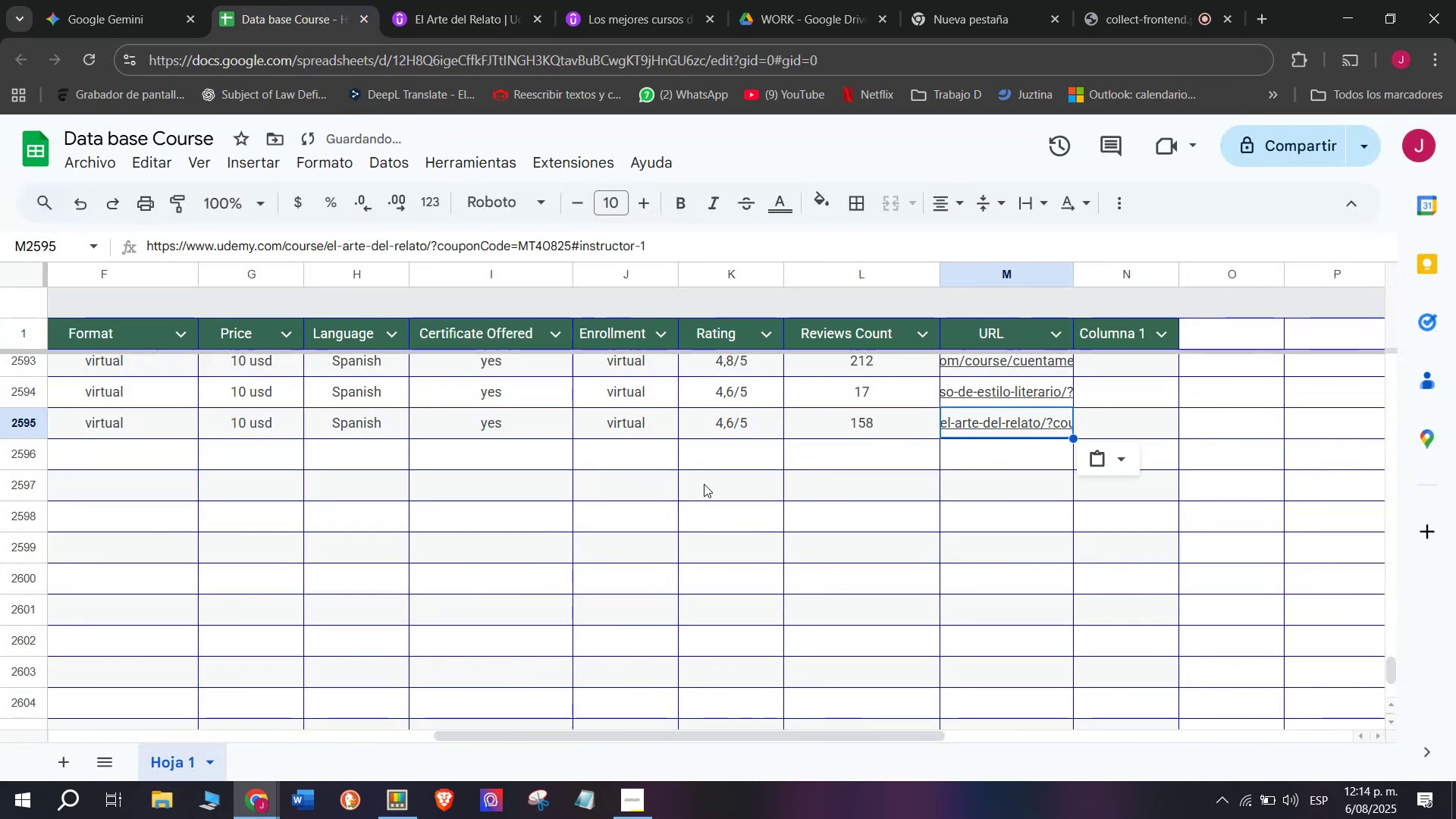 
key(Control+ControlLeft)
 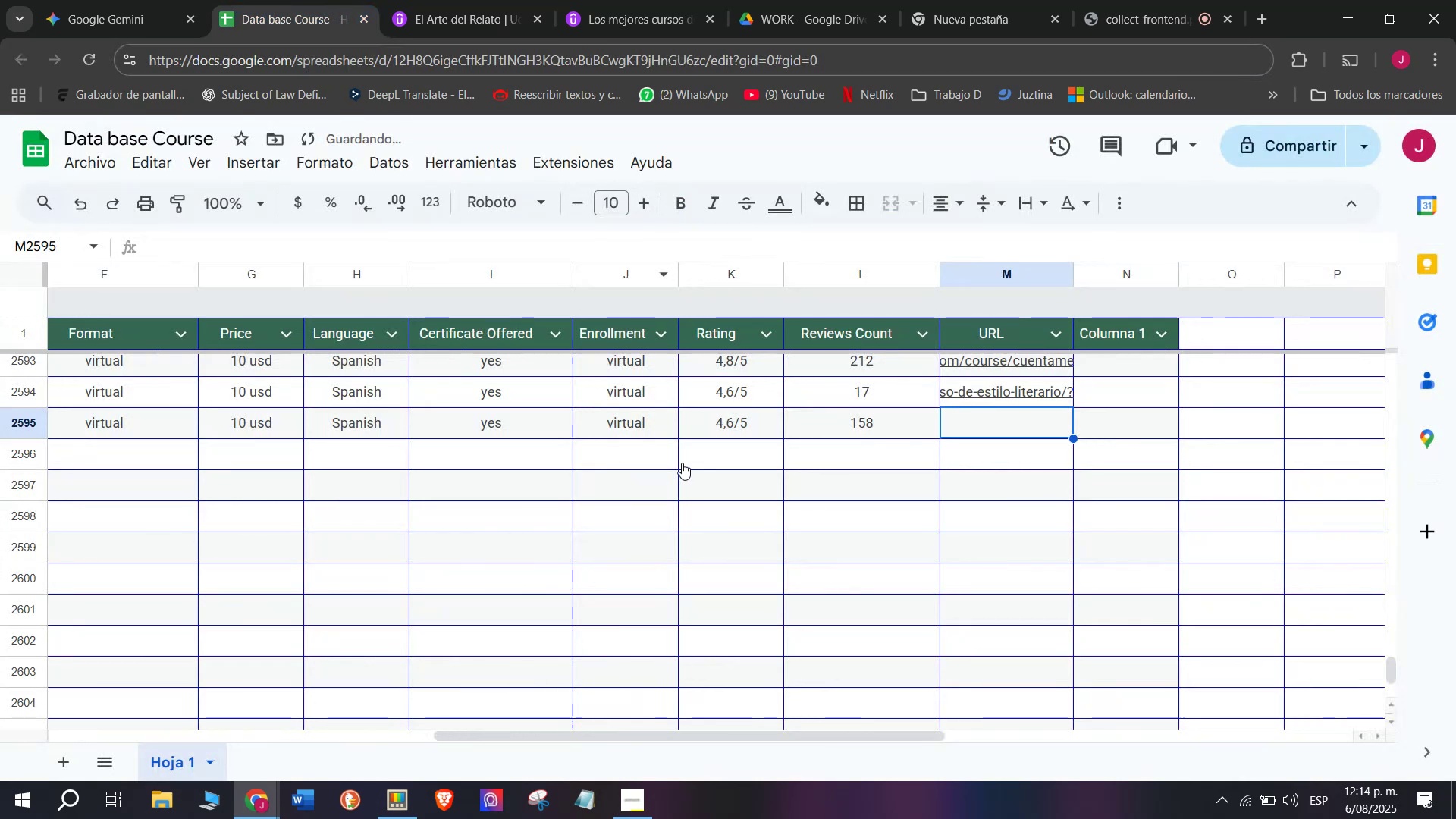 
key(Control+V)
 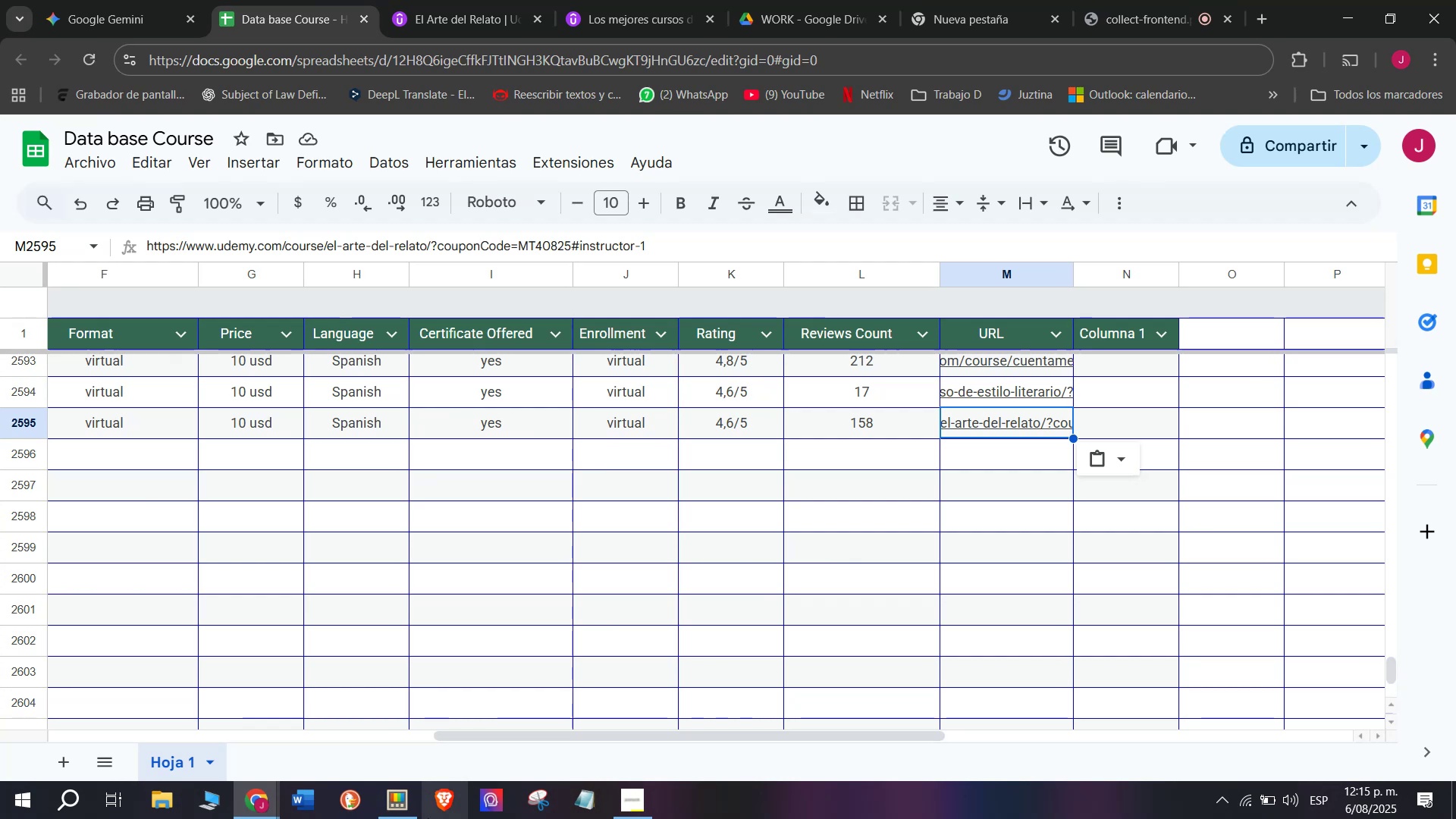 
wait(54.65)
 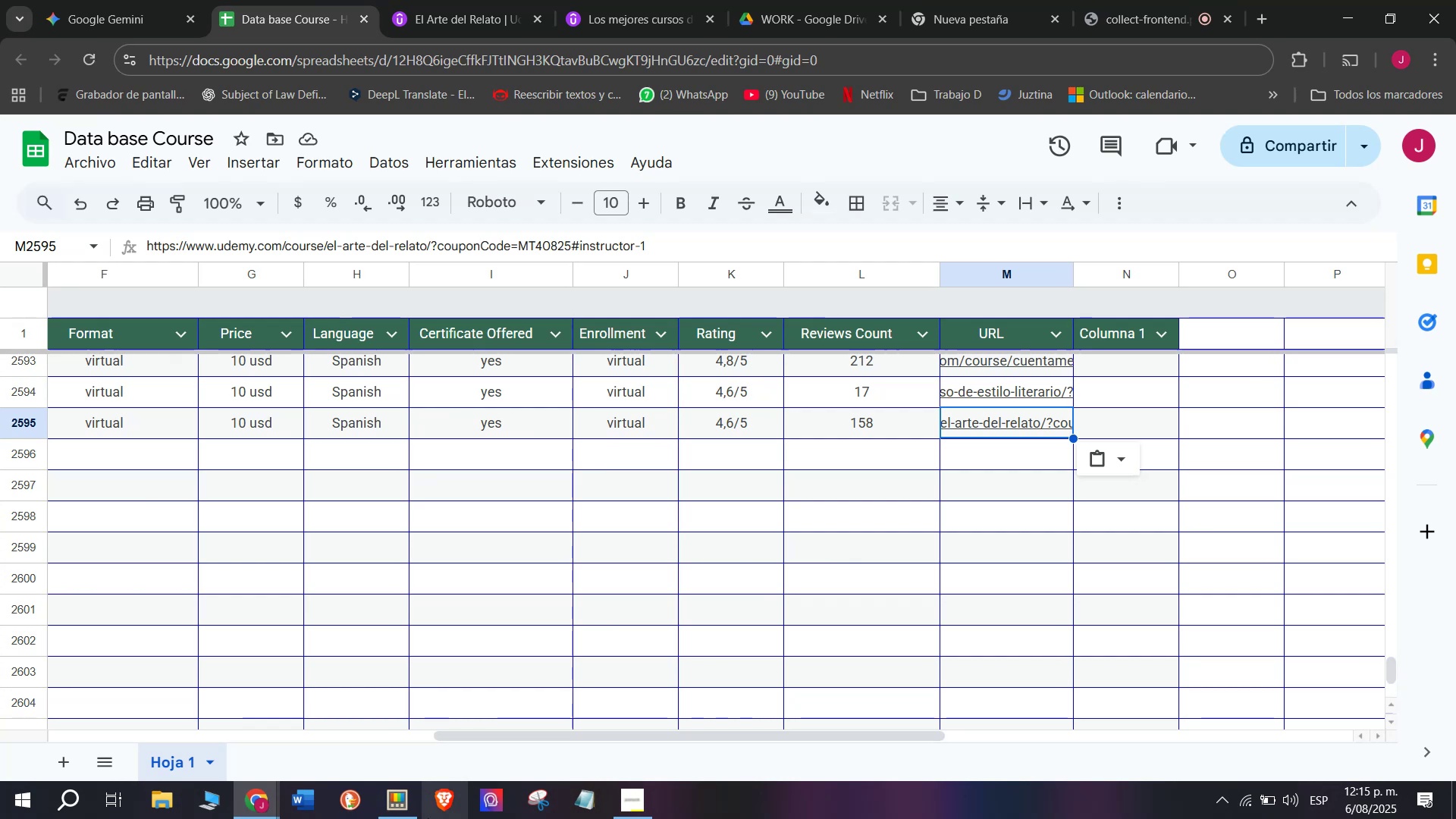 
scroll: coordinate [238, 395], scroll_direction: up, amount: 3.0
 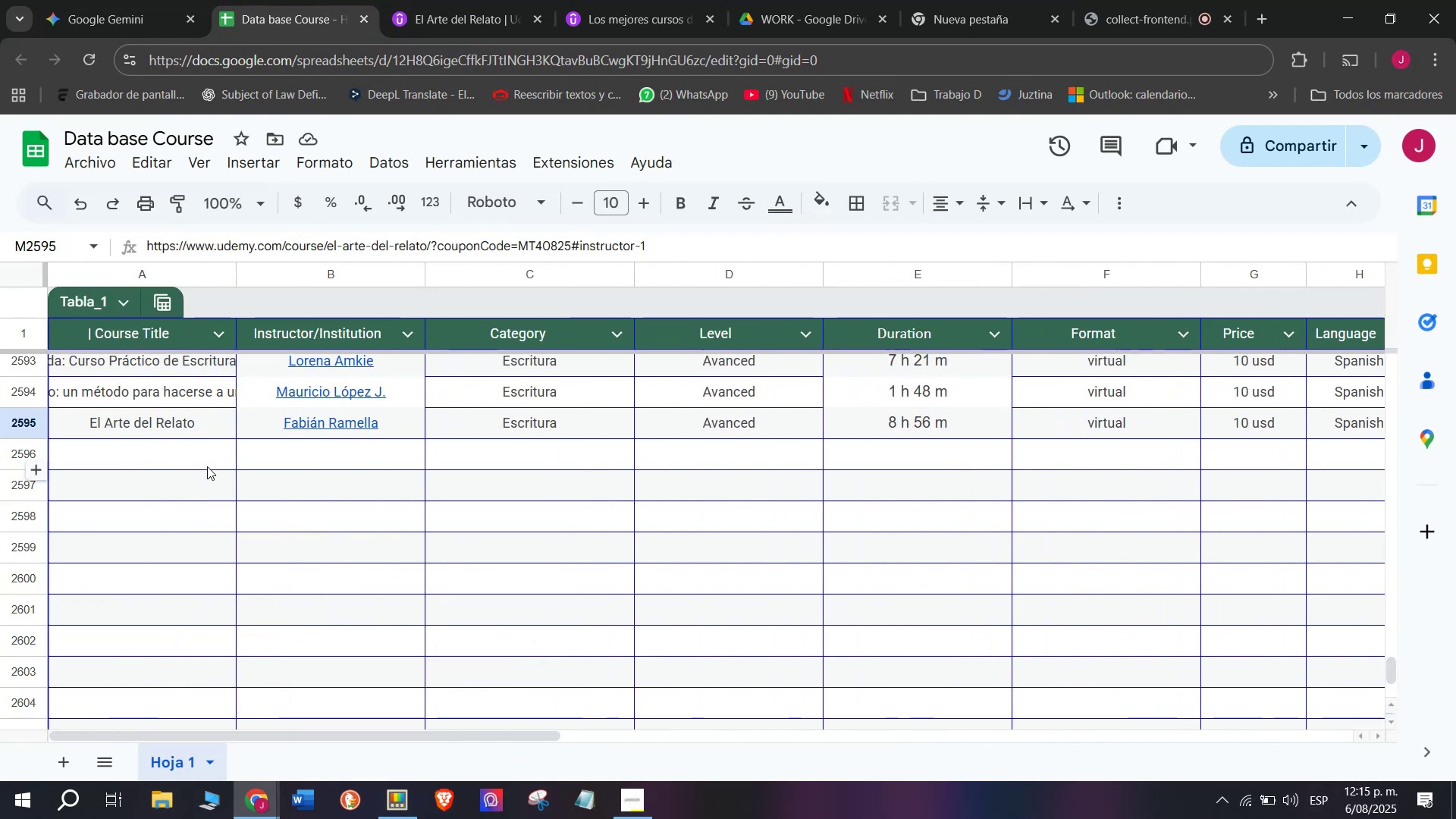 
left_click([207, 465])
 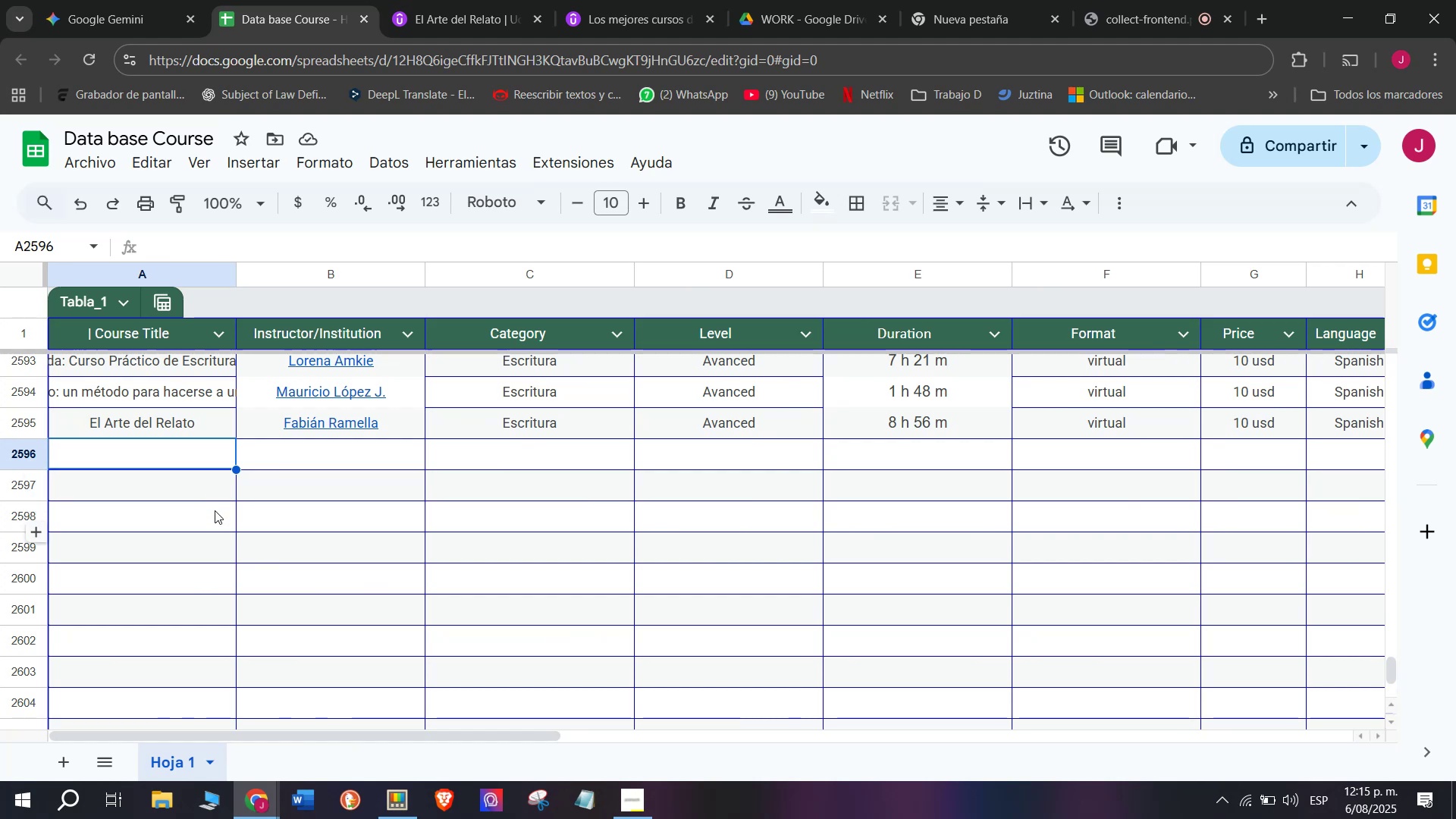 
wait(7.02)
 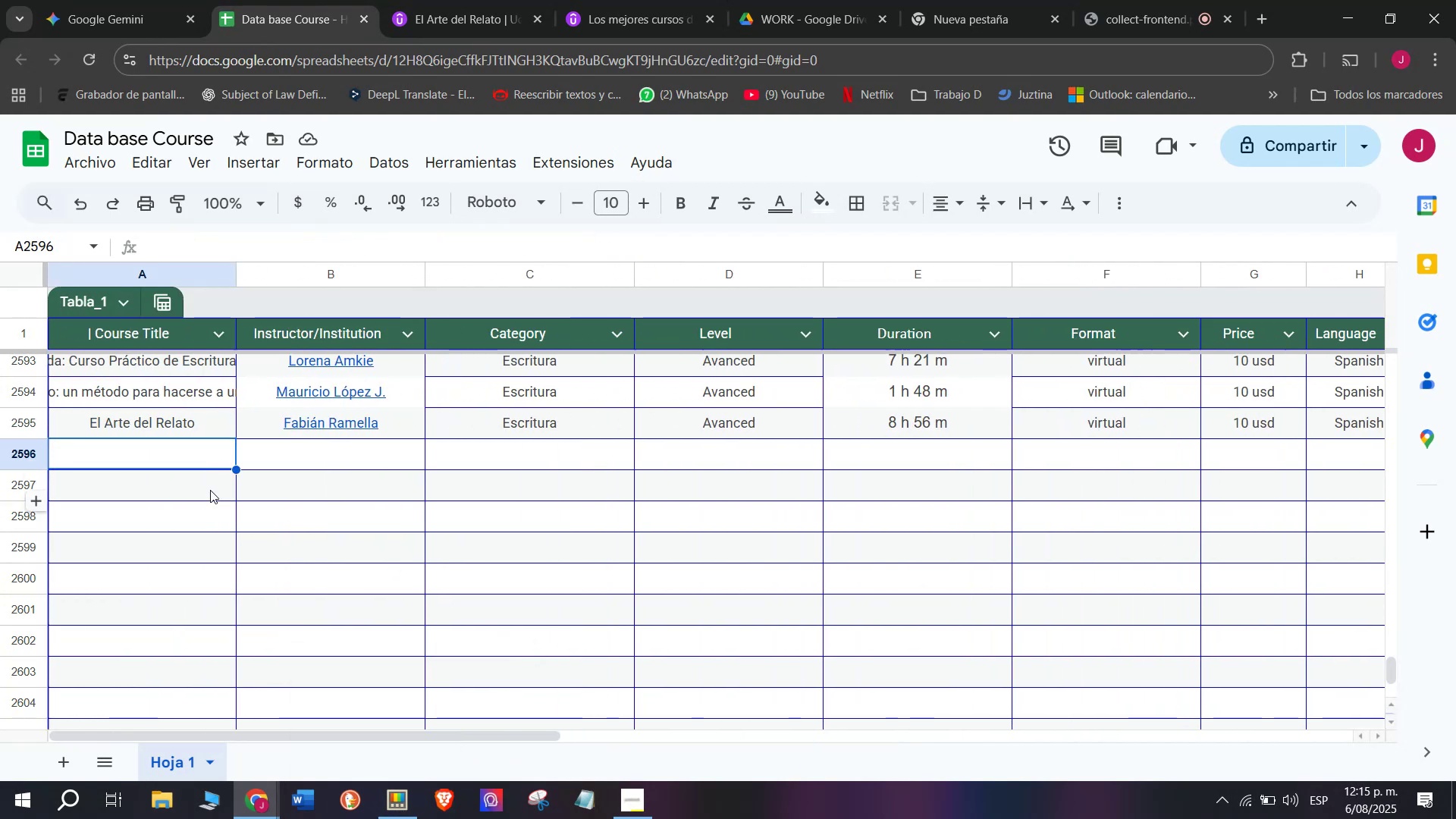 
left_click([411, 0])
 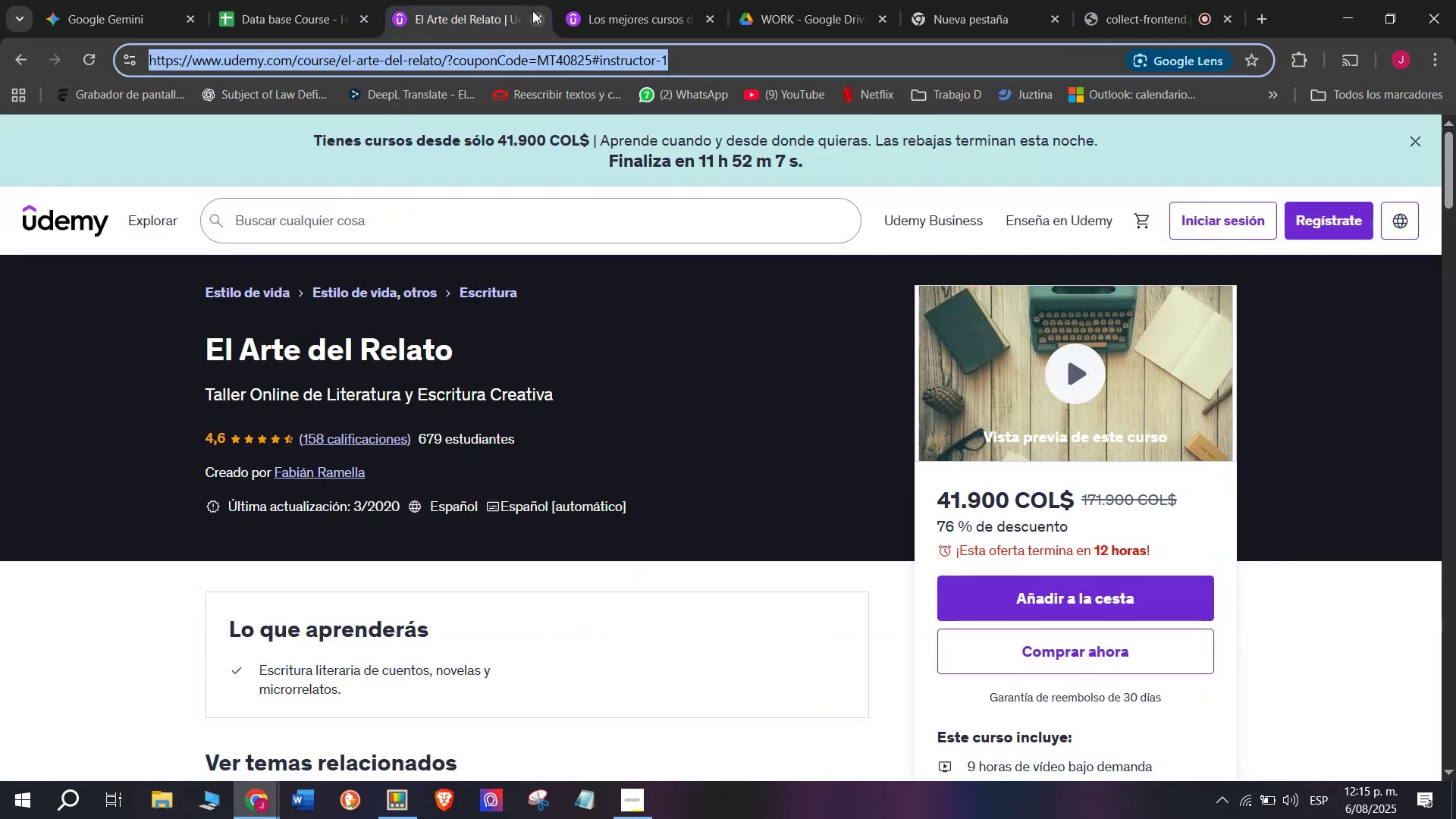 
left_click([541, 23])
 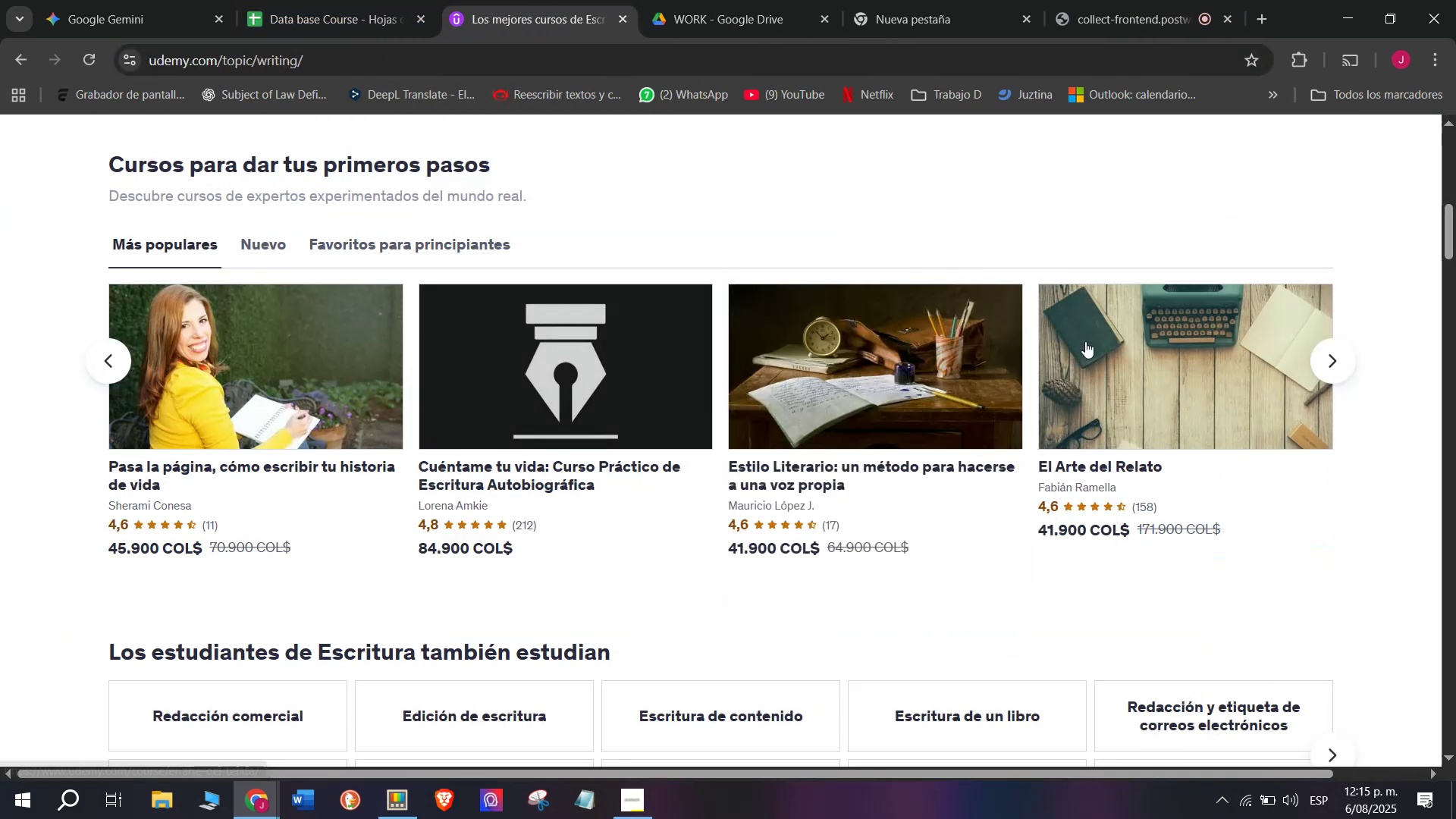 
left_click([1323, 353])
 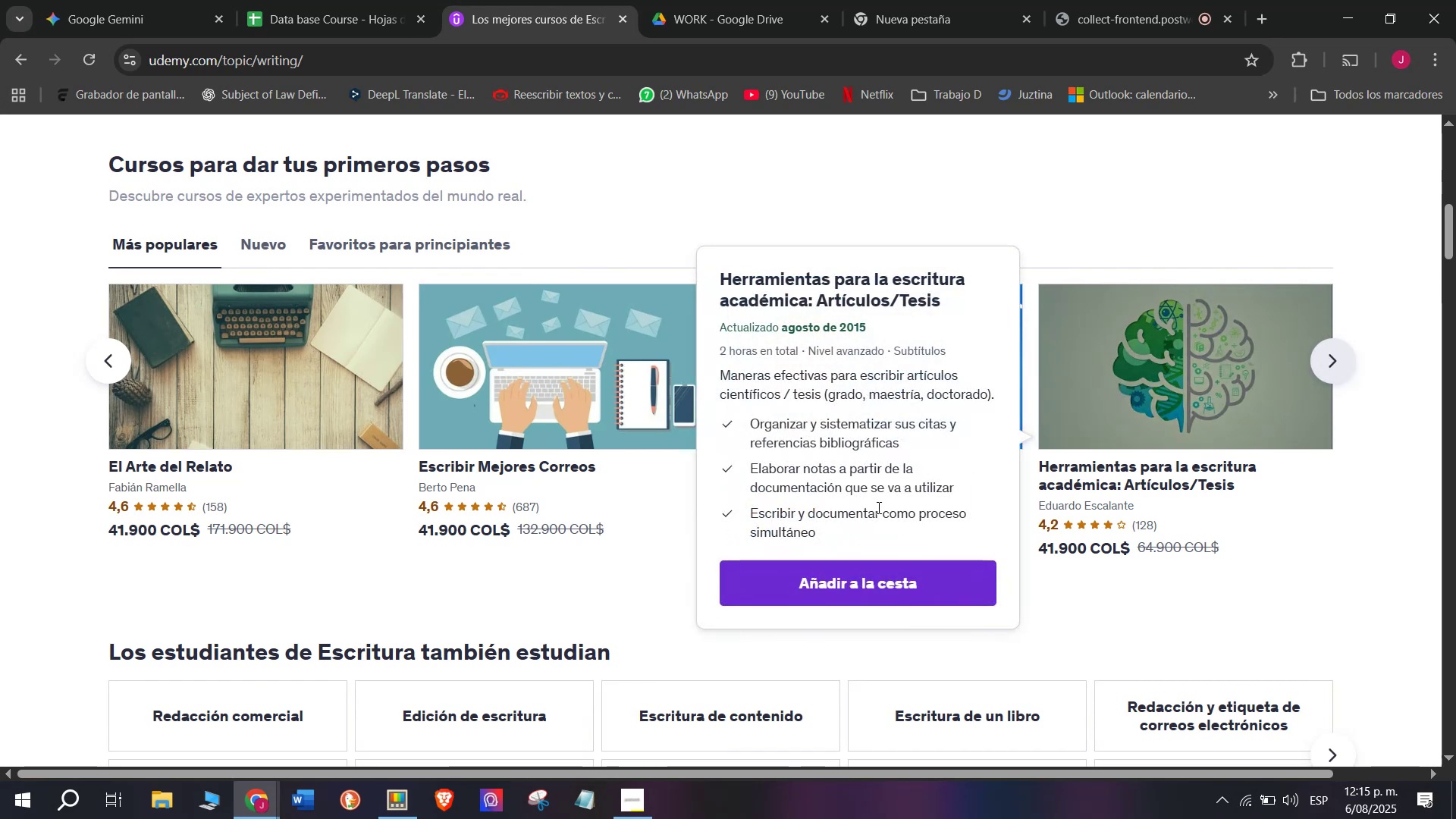 
wait(12.29)
 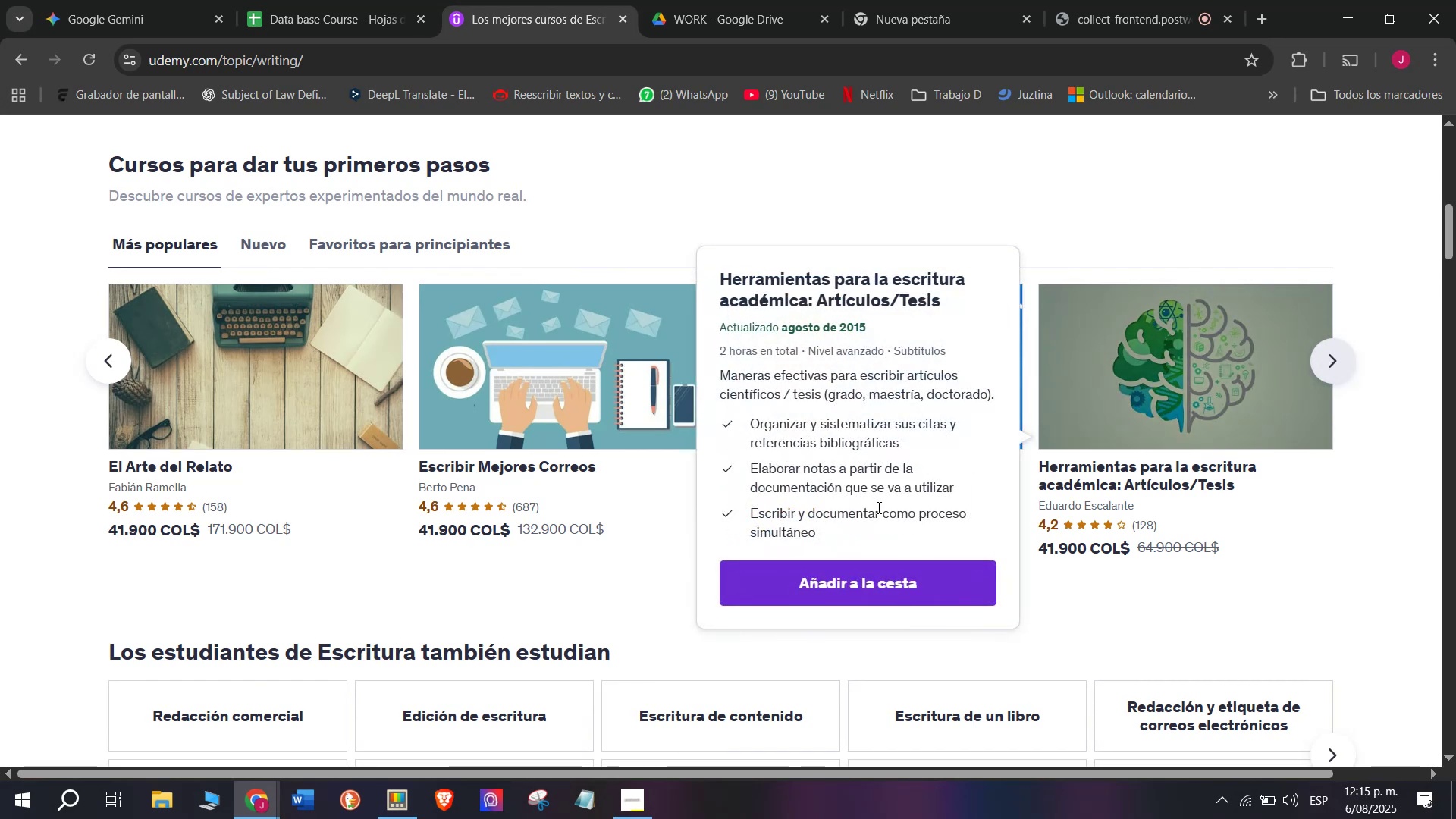 
hold_key(key=ControlLeft, duration=0.68)
 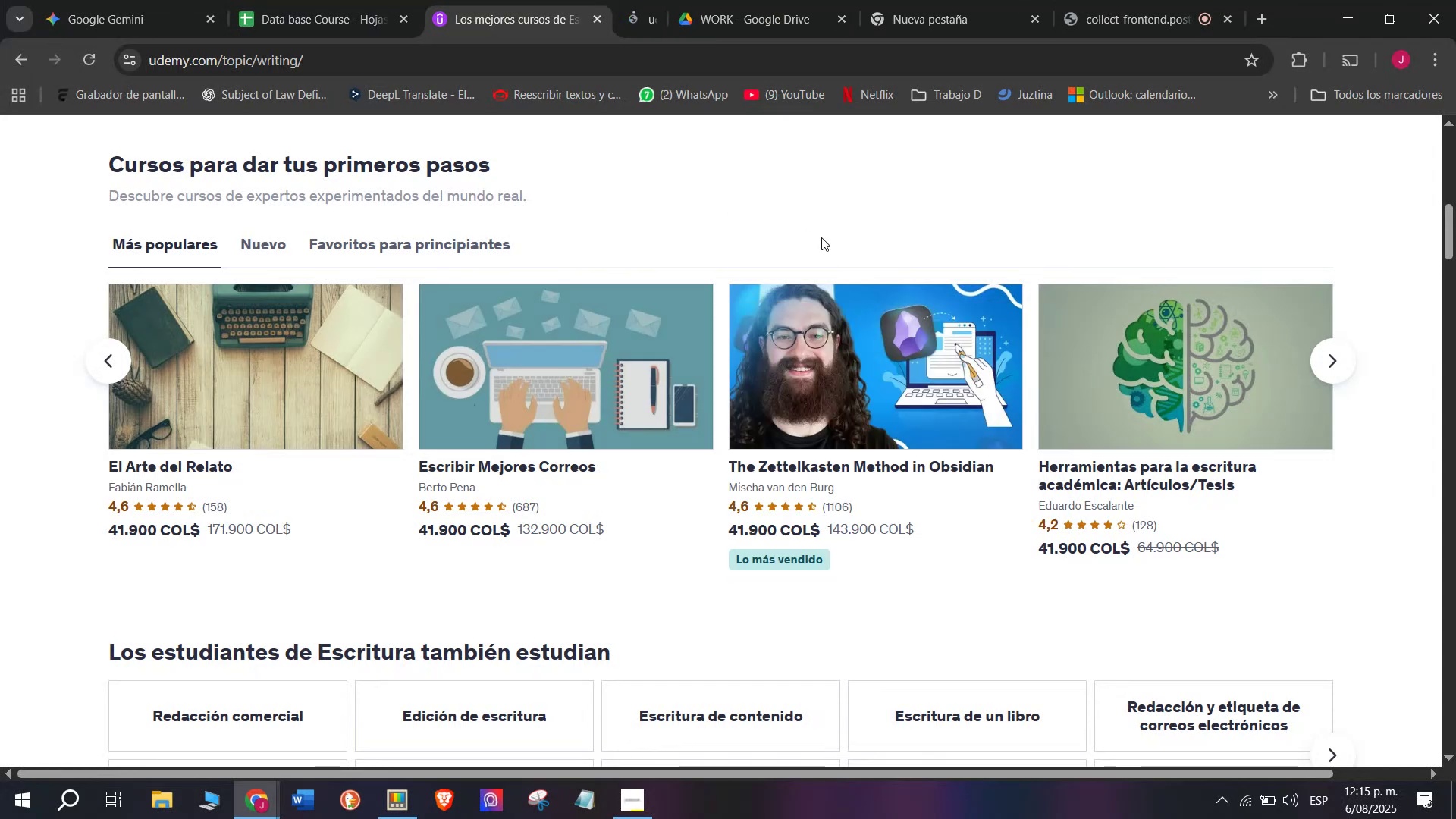 
hold_key(key=ControlLeft, duration=0.39)
left_click([904, 331])
 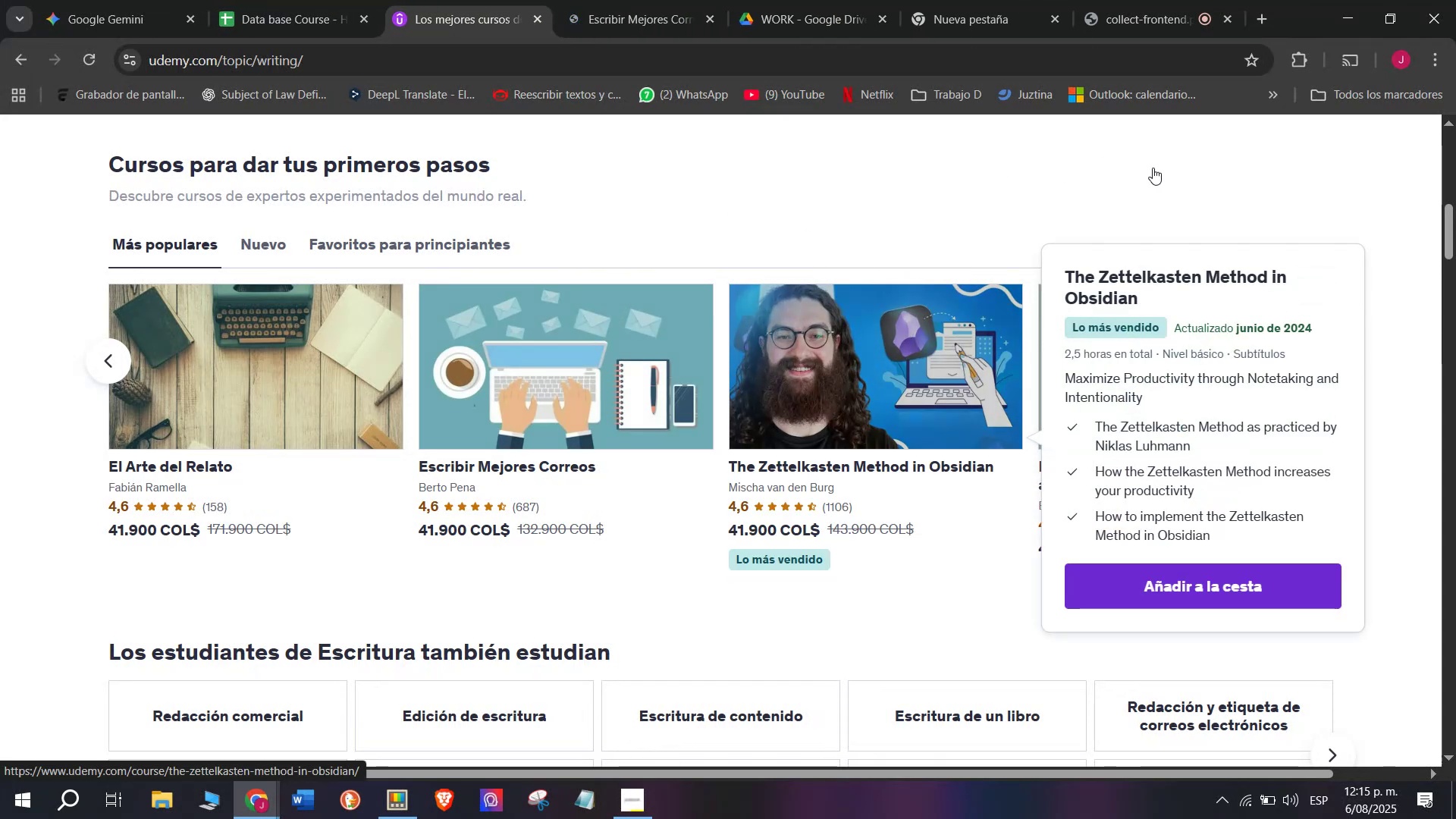 
hold_key(key=ControlLeft, duration=0.38)
left_click([1247, 351])
 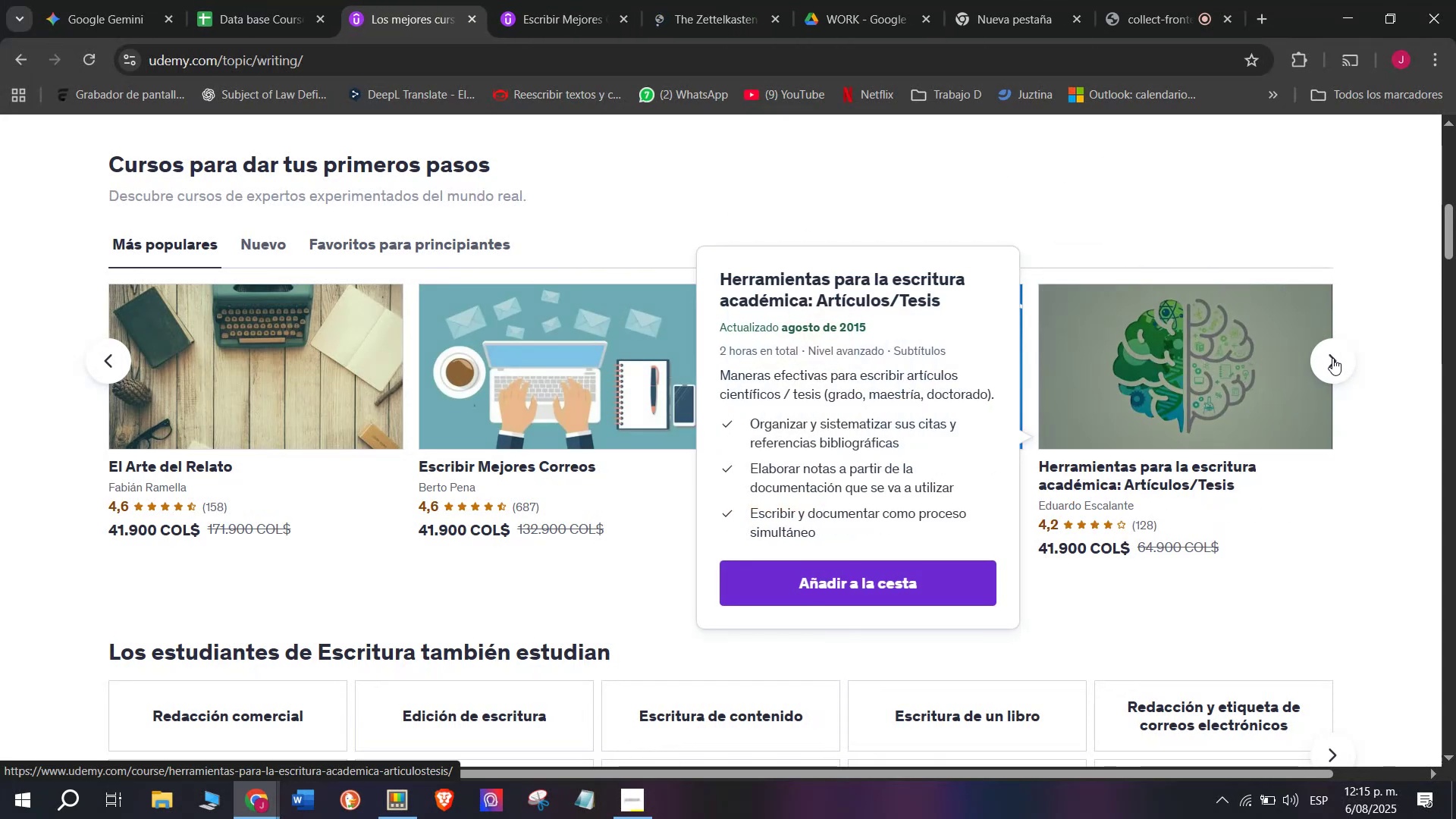 
left_click([1332, 356])
 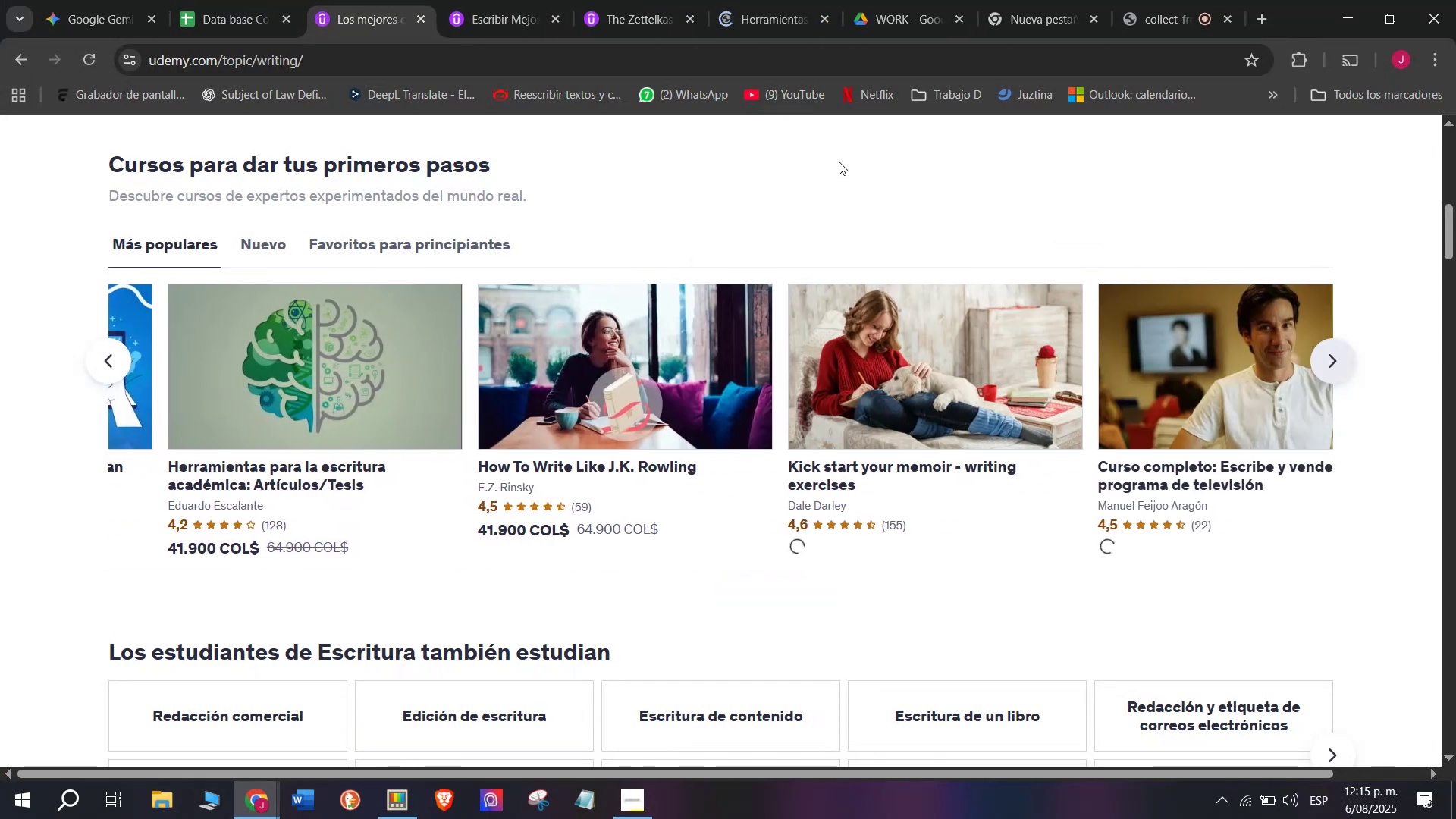 
hold_key(key=ControlLeft, duration=0.44)
 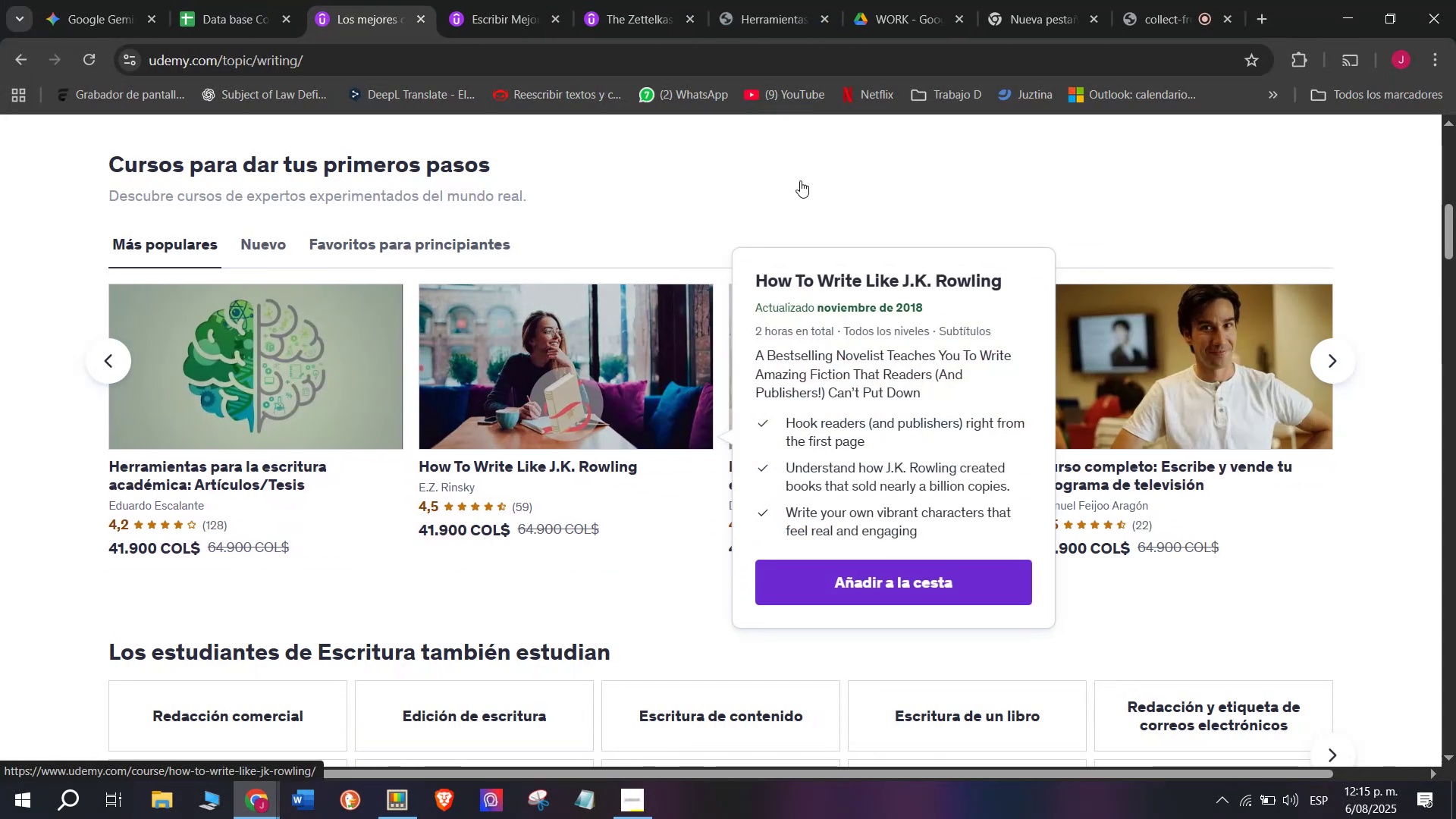 
hold_key(key=ControlLeft, duration=0.4)
left_click([880, 362])
 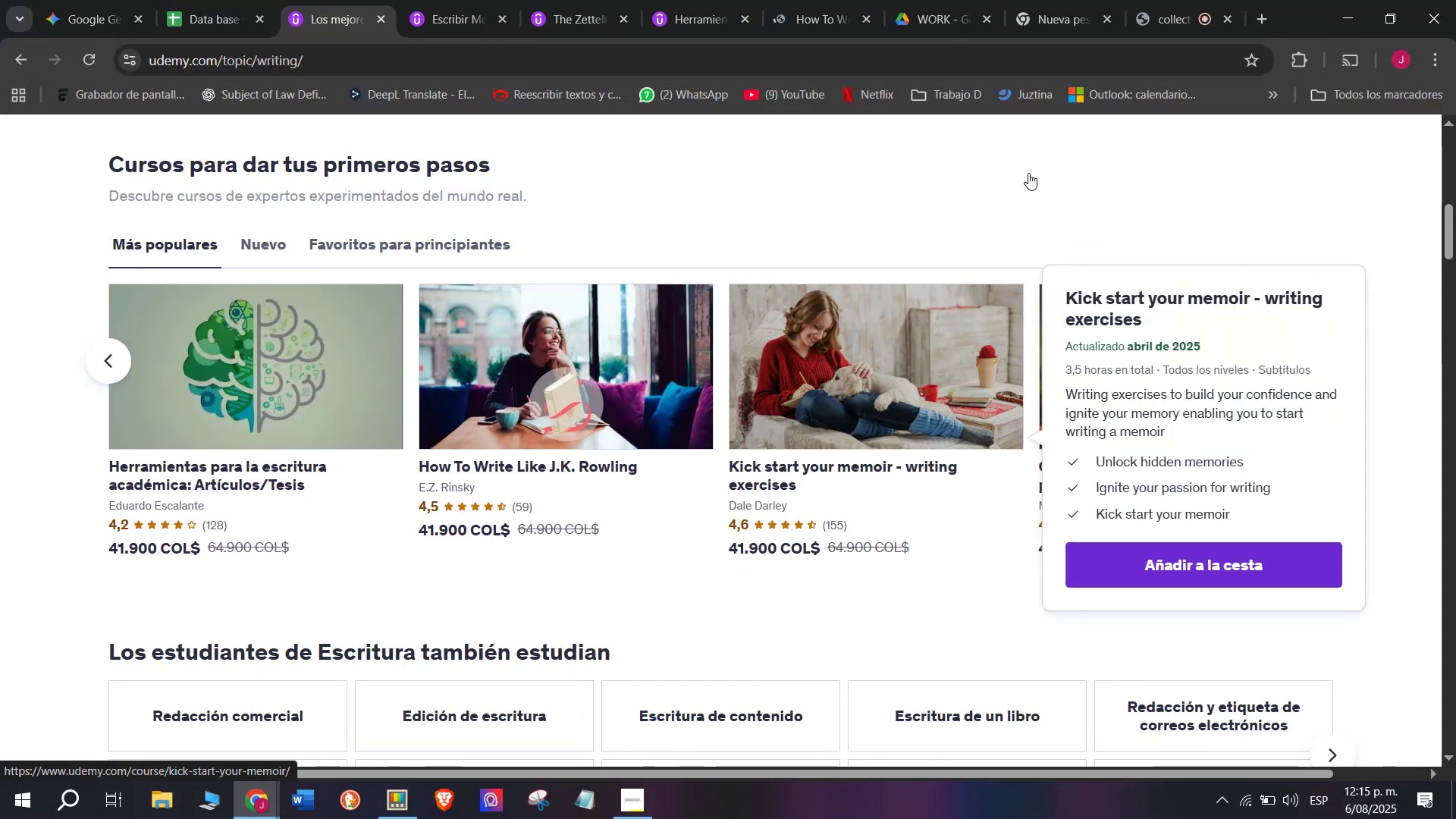 
hold_key(key=ControlLeft, duration=0.35)
left_click([1221, 353])
 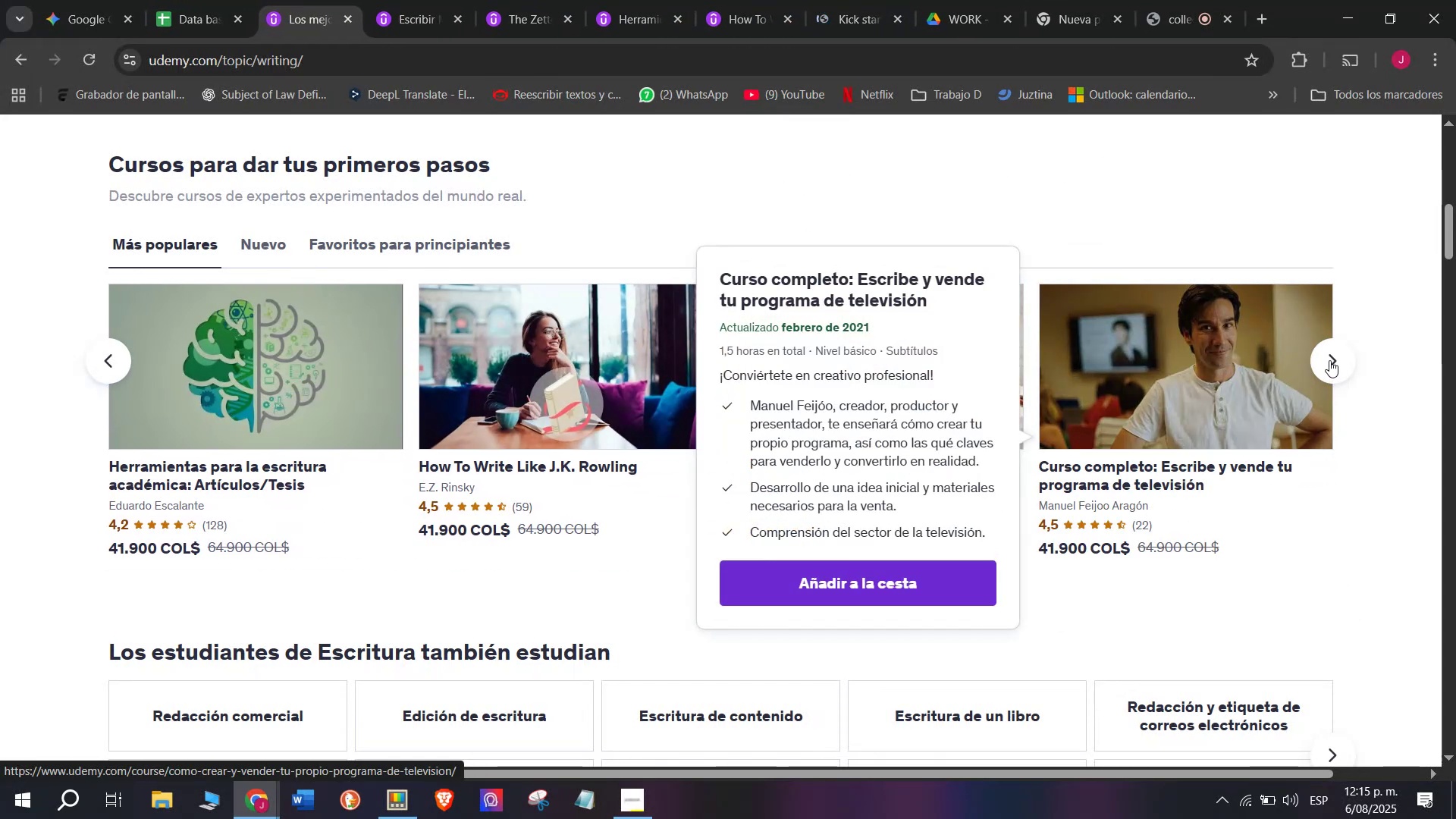 
left_click([1329, 358])
 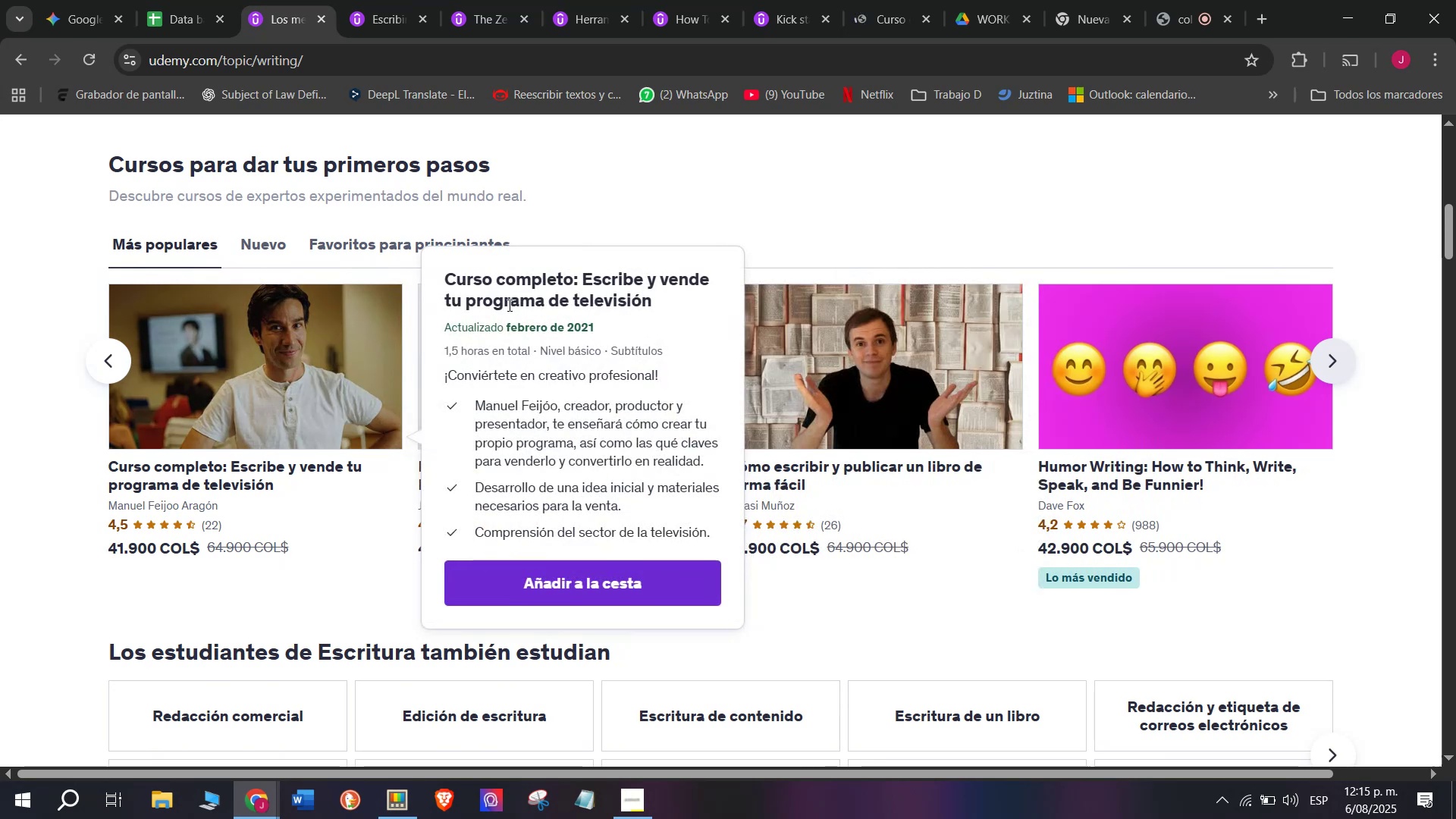 
hold_key(key=ControlLeft, duration=0.33)
left_click([572, 338])
 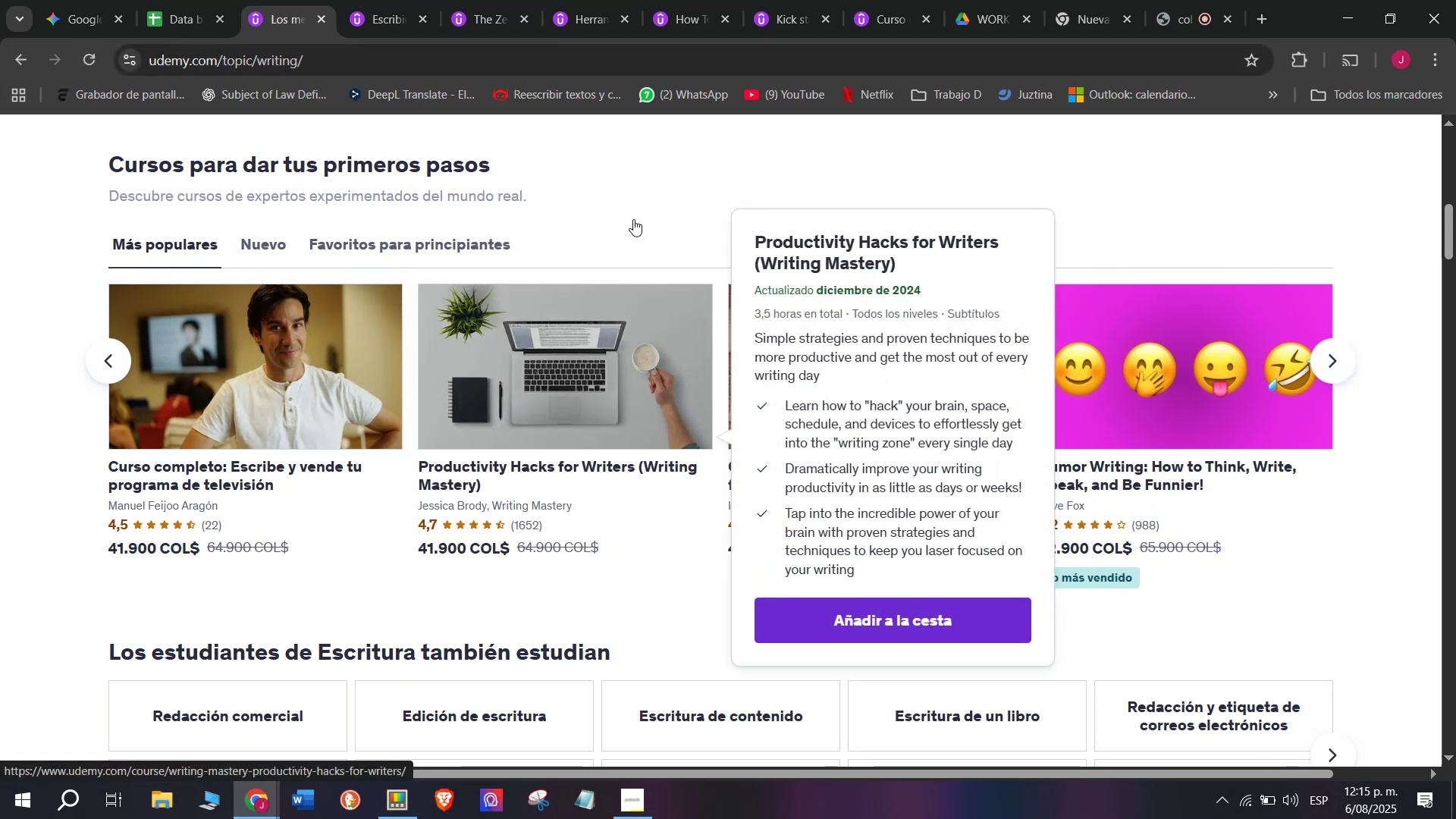 
hold_key(key=ControlLeft, duration=0.47)
 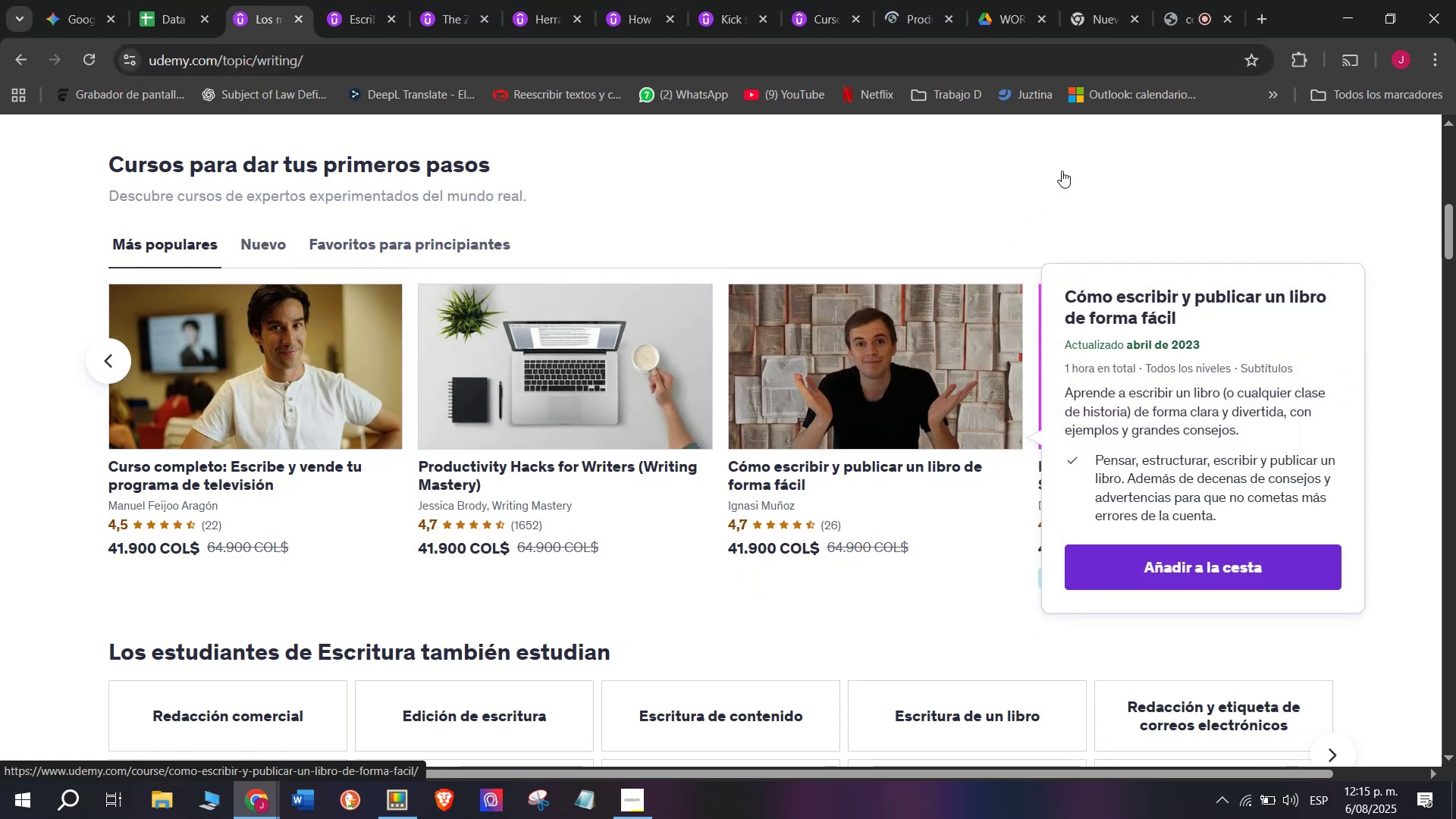 
hold_key(key=ControlLeft, duration=0.71)
left_click([1261, 307])
 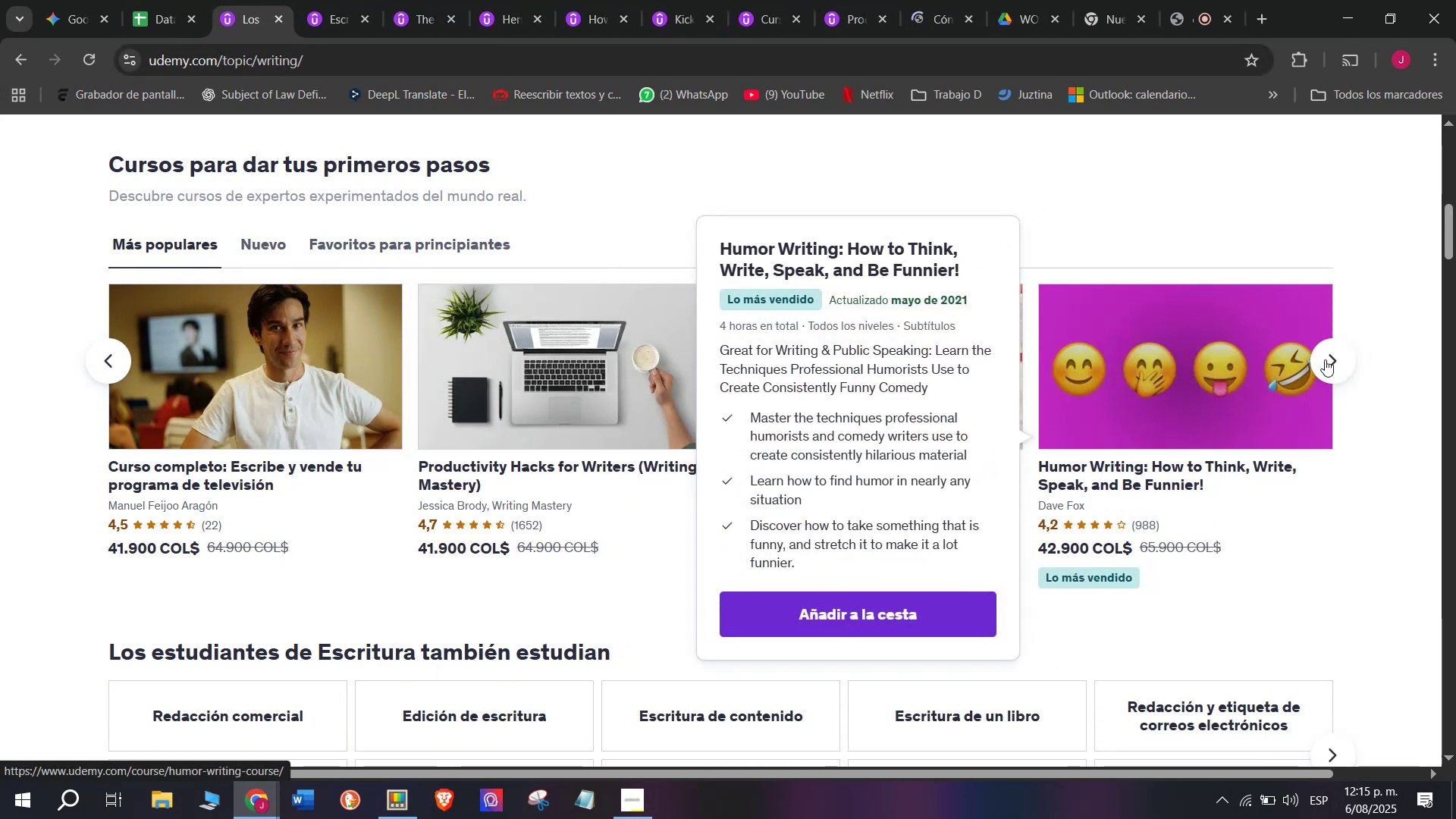 
left_click([1329, 359])
 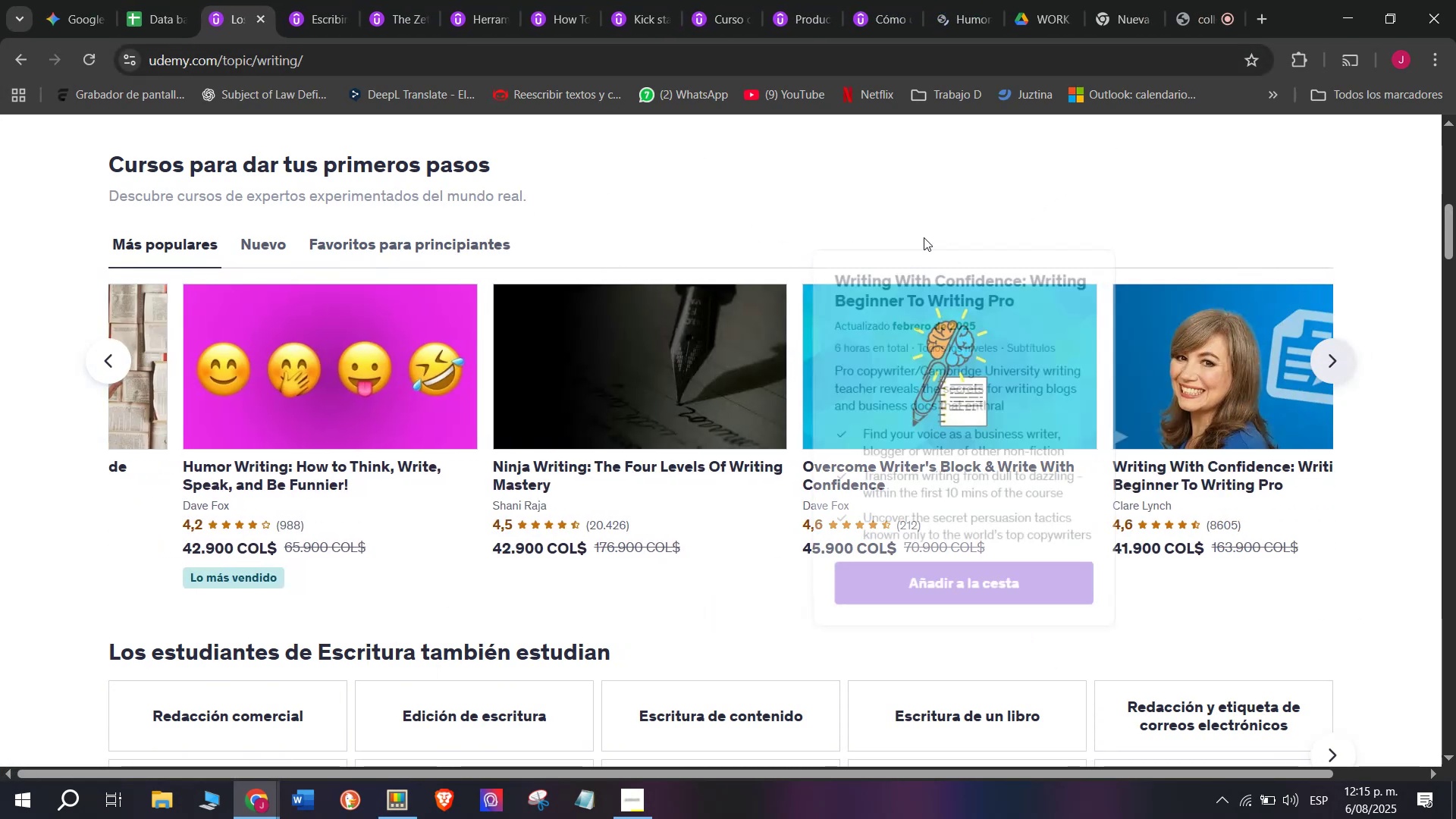 
hold_key(key=ControlLeft, duration=0.35)
 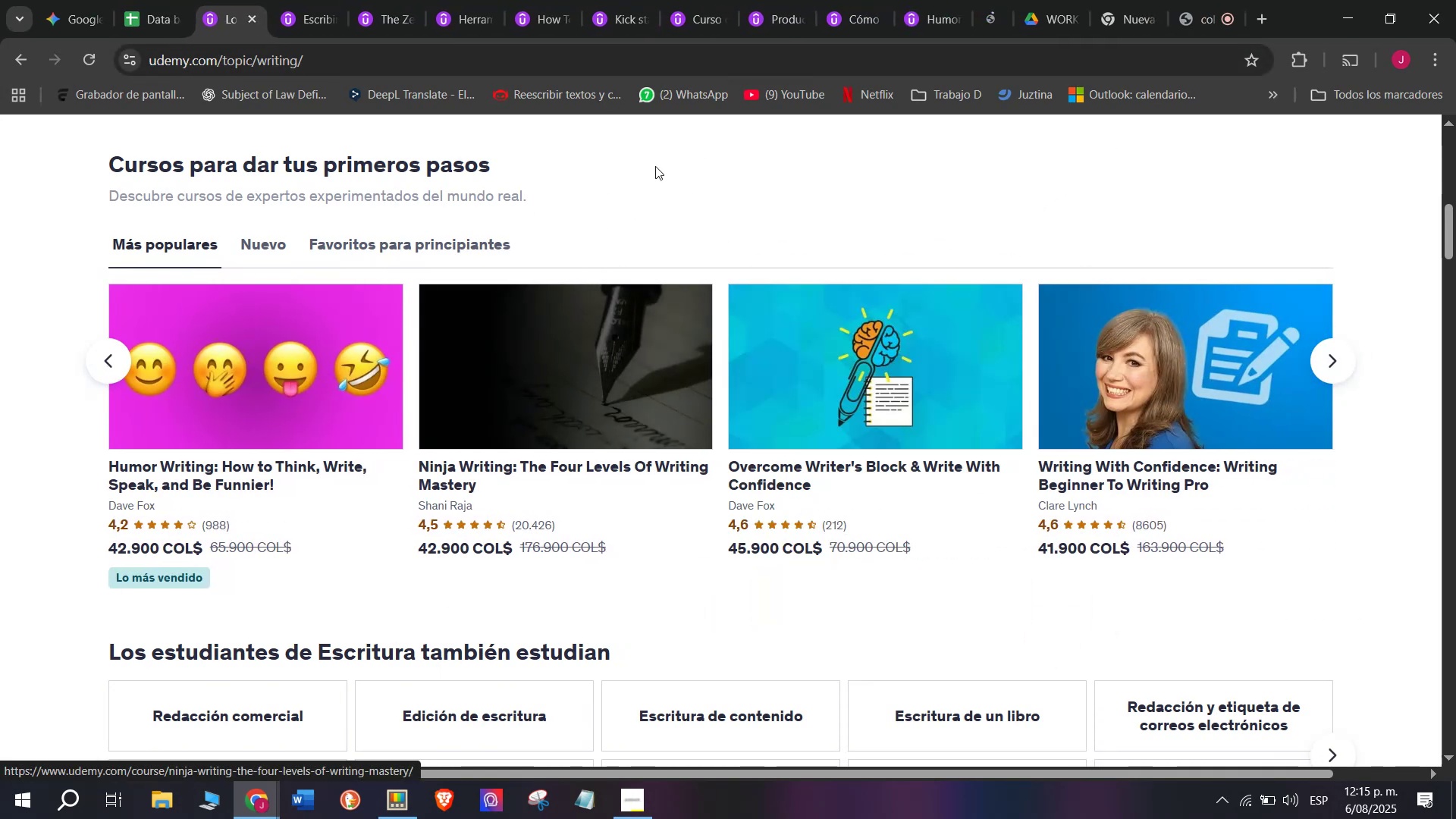 
hold_key(key=ControlLeft, duration=0.39)
 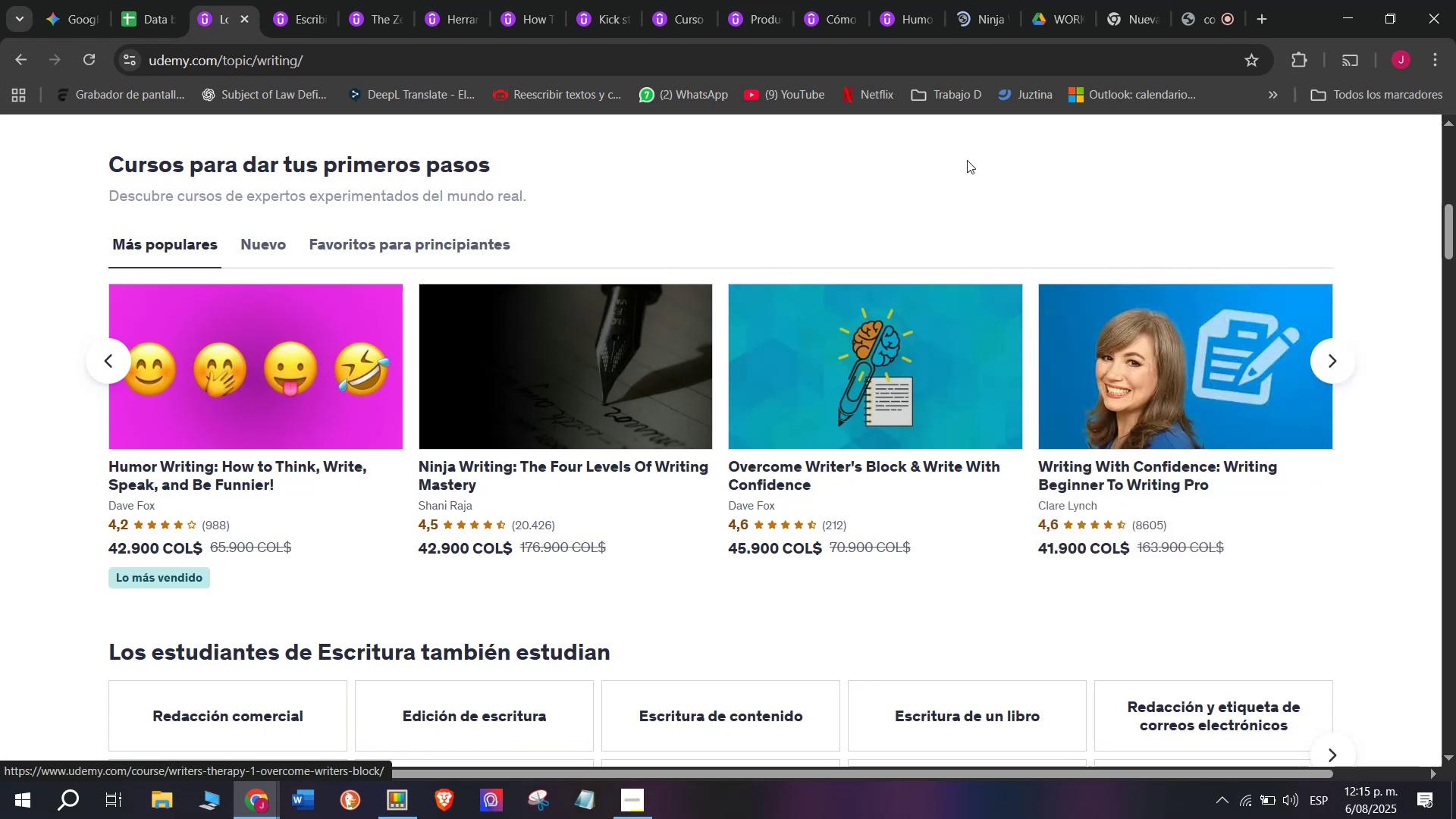 
hold_key(key=ControlLeft, duration=0.31)
left_click([1228, 340])
 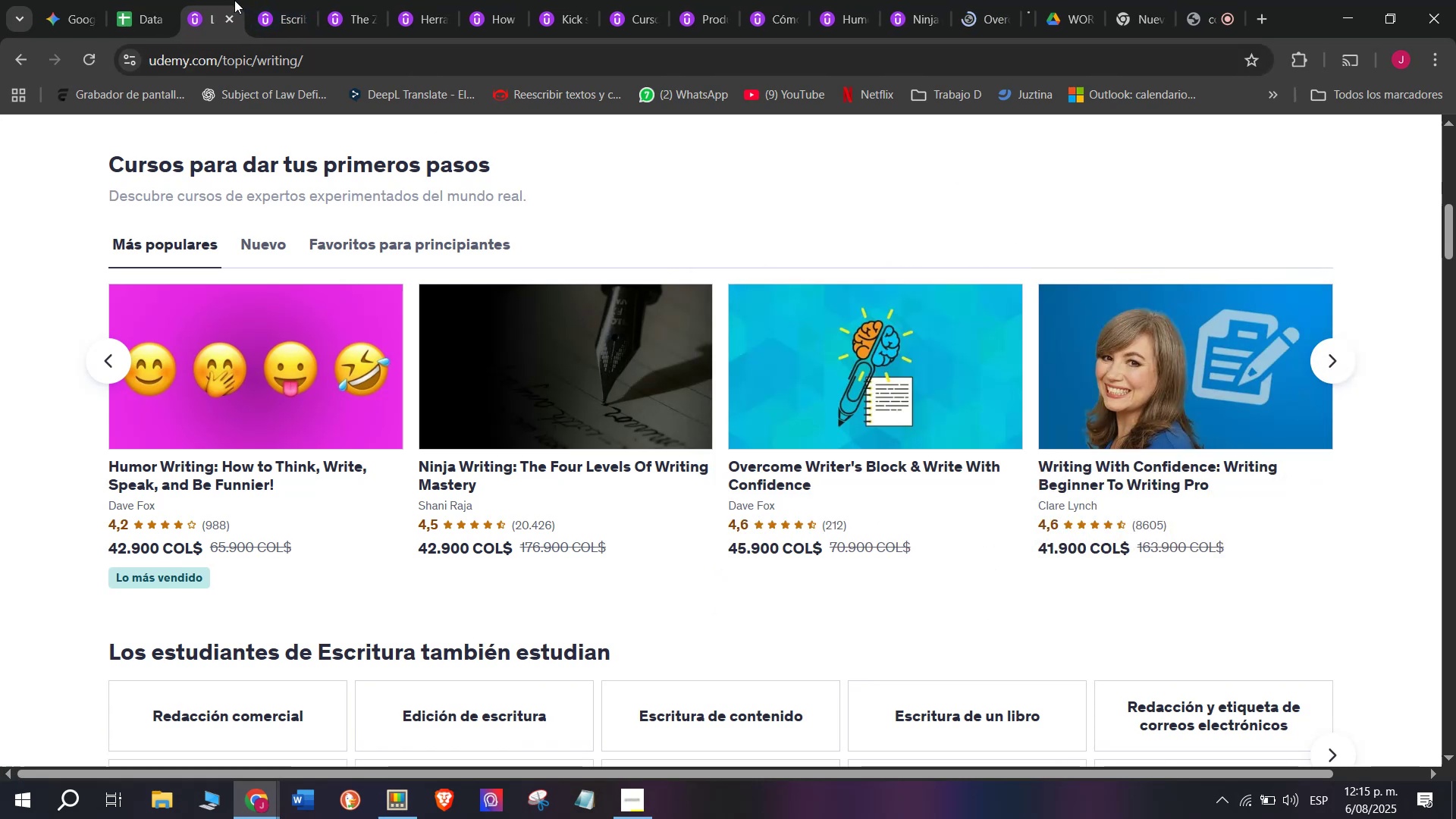 
left_click_drag(start_coordinate=[196, 0], to_coordinate=[1031, 0])
 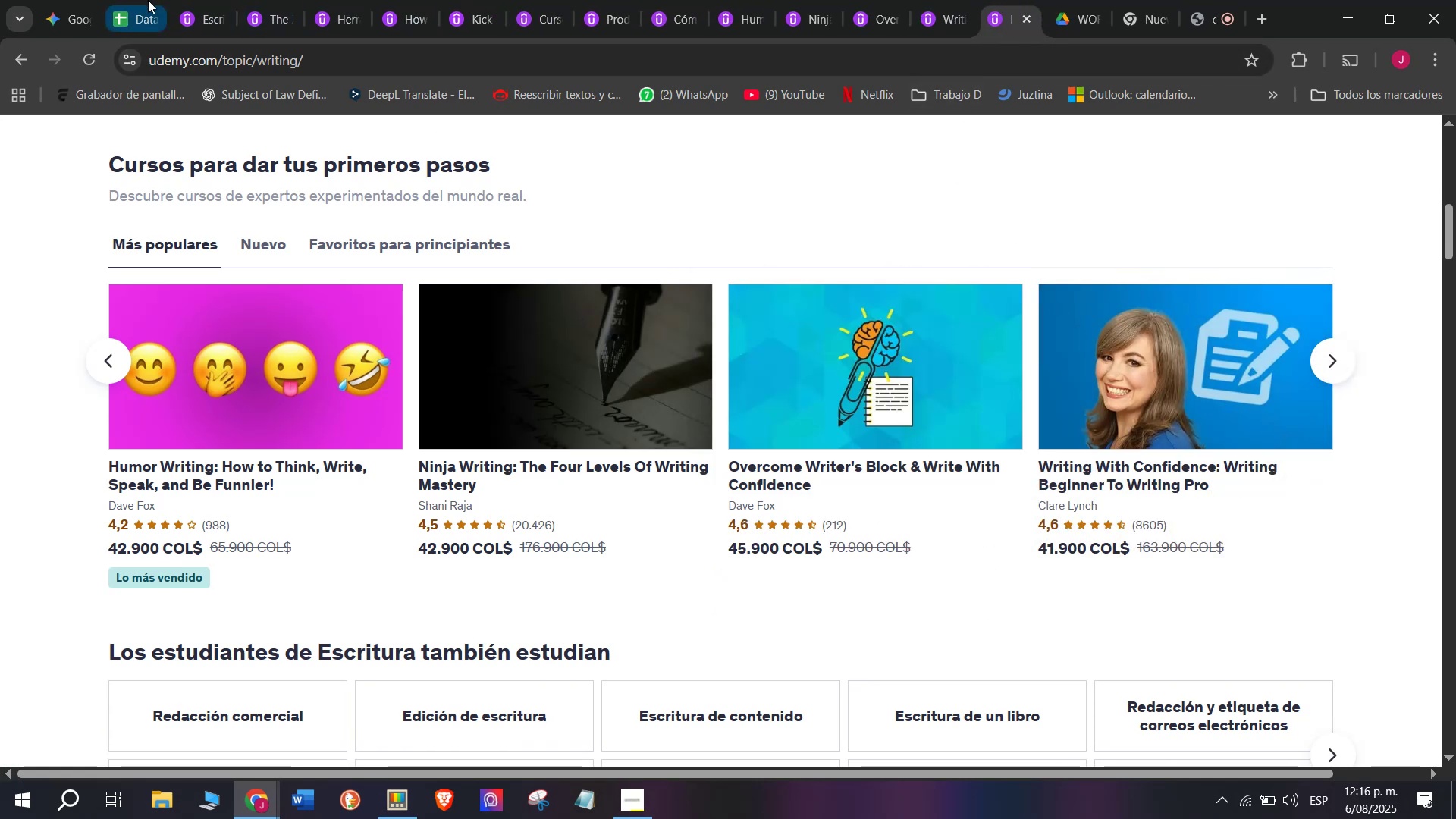 
left_click([181, 0])
 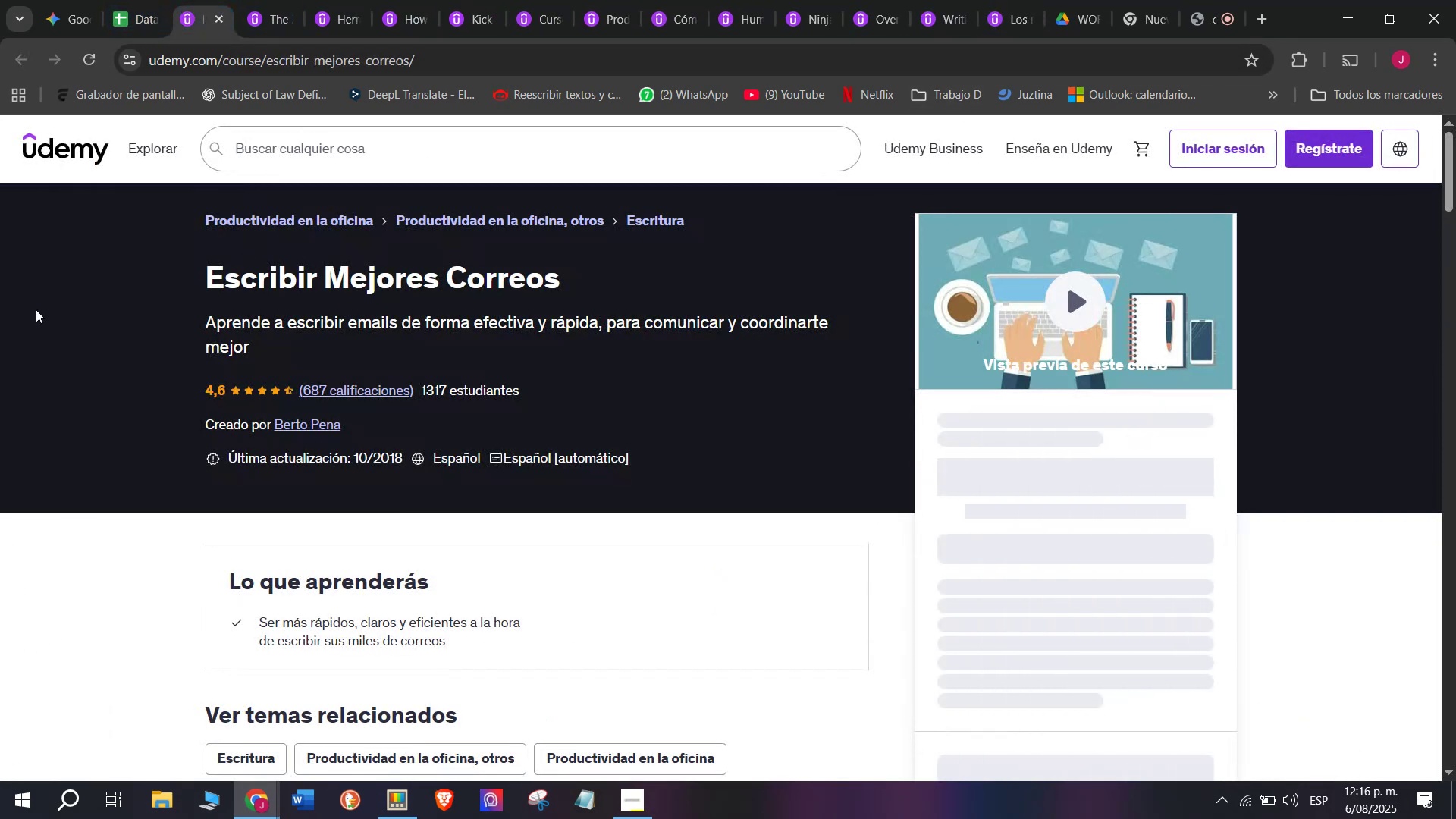 
left_click_drag(start_coordinate=[187, 287], to_coordinate=[572, 281])
 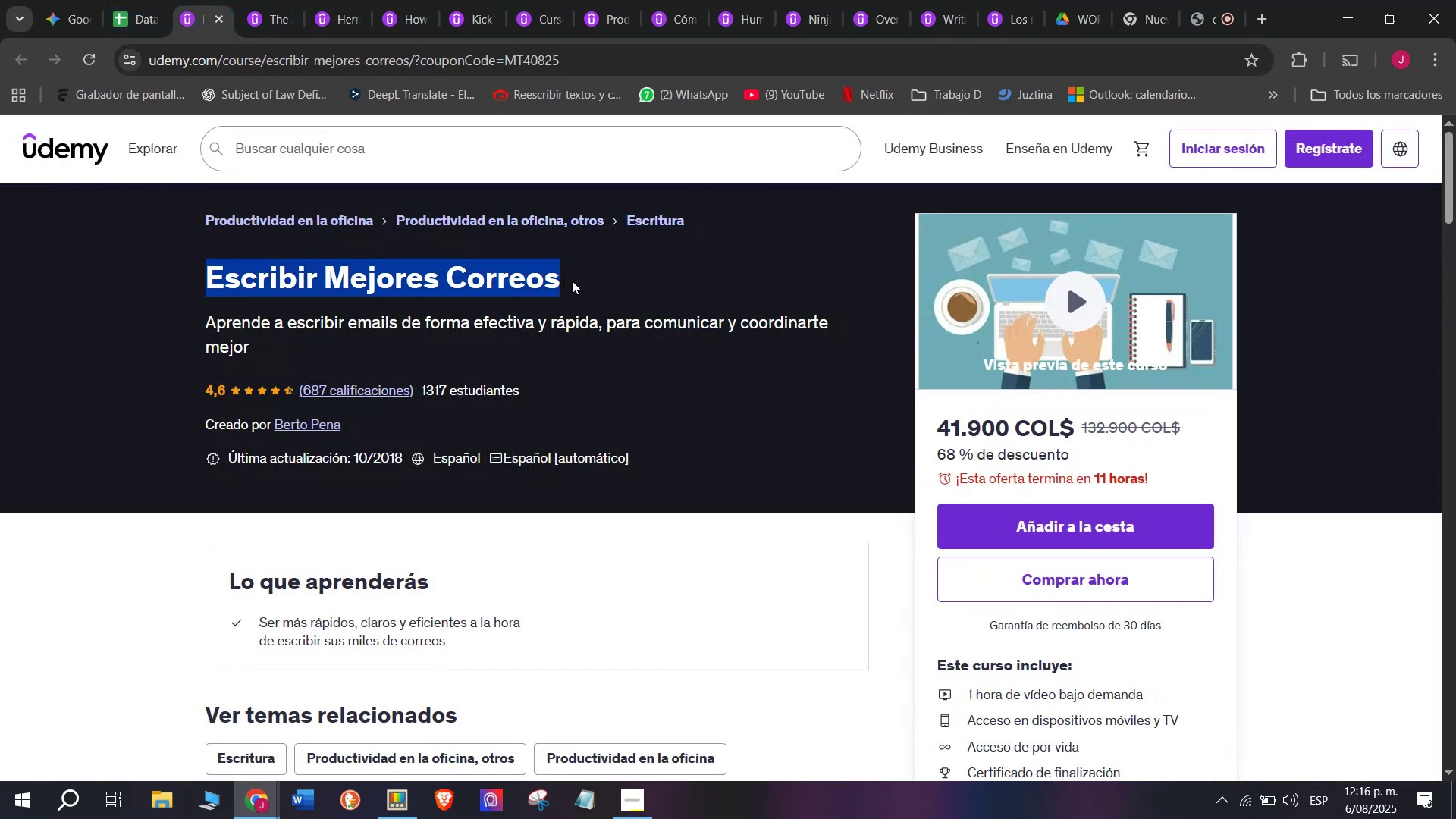 
key(Break)
 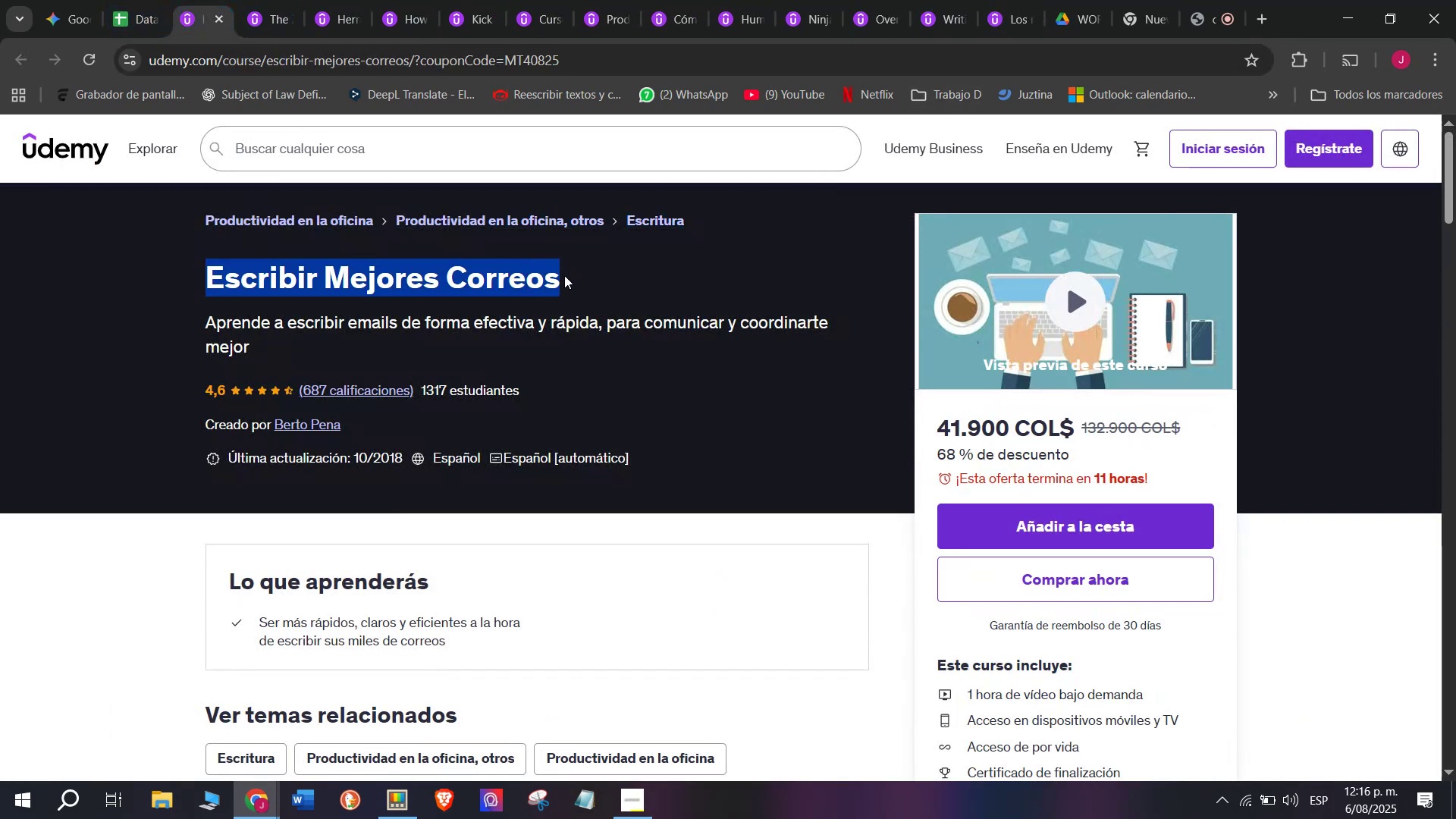 
key(Control+ControlLeft)
 